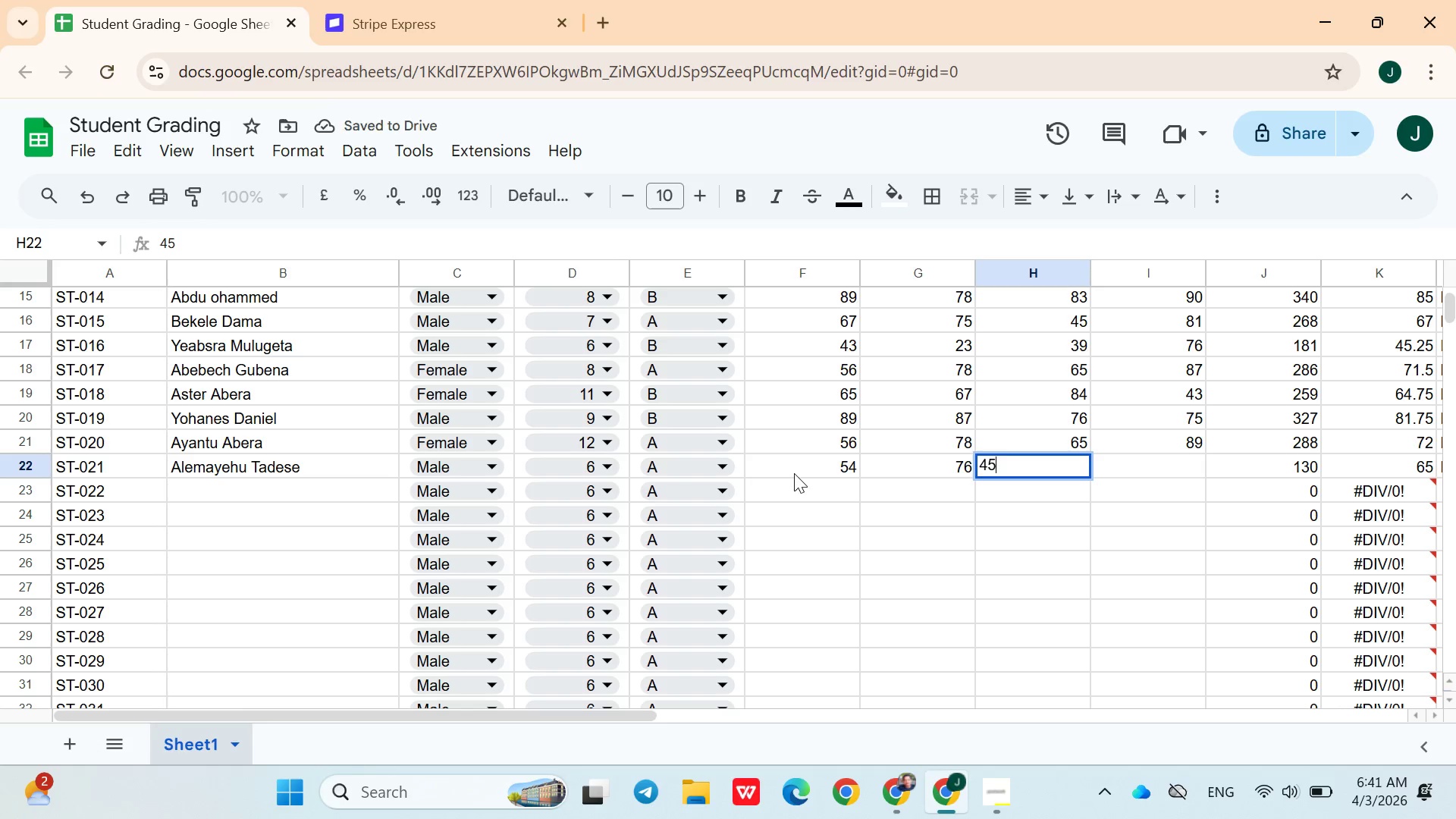 
key(ArrowRight)
 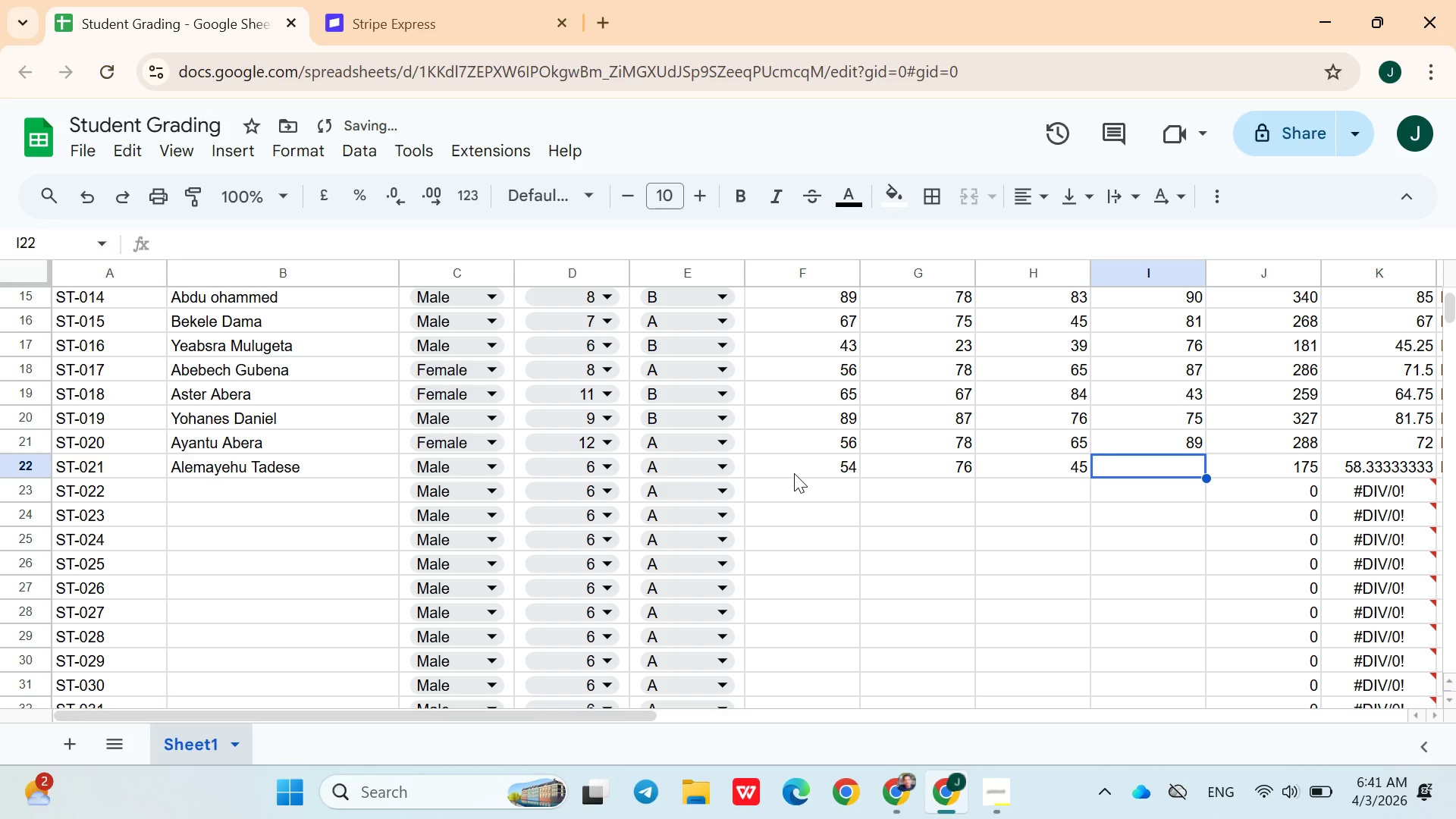 
type(83.5)
 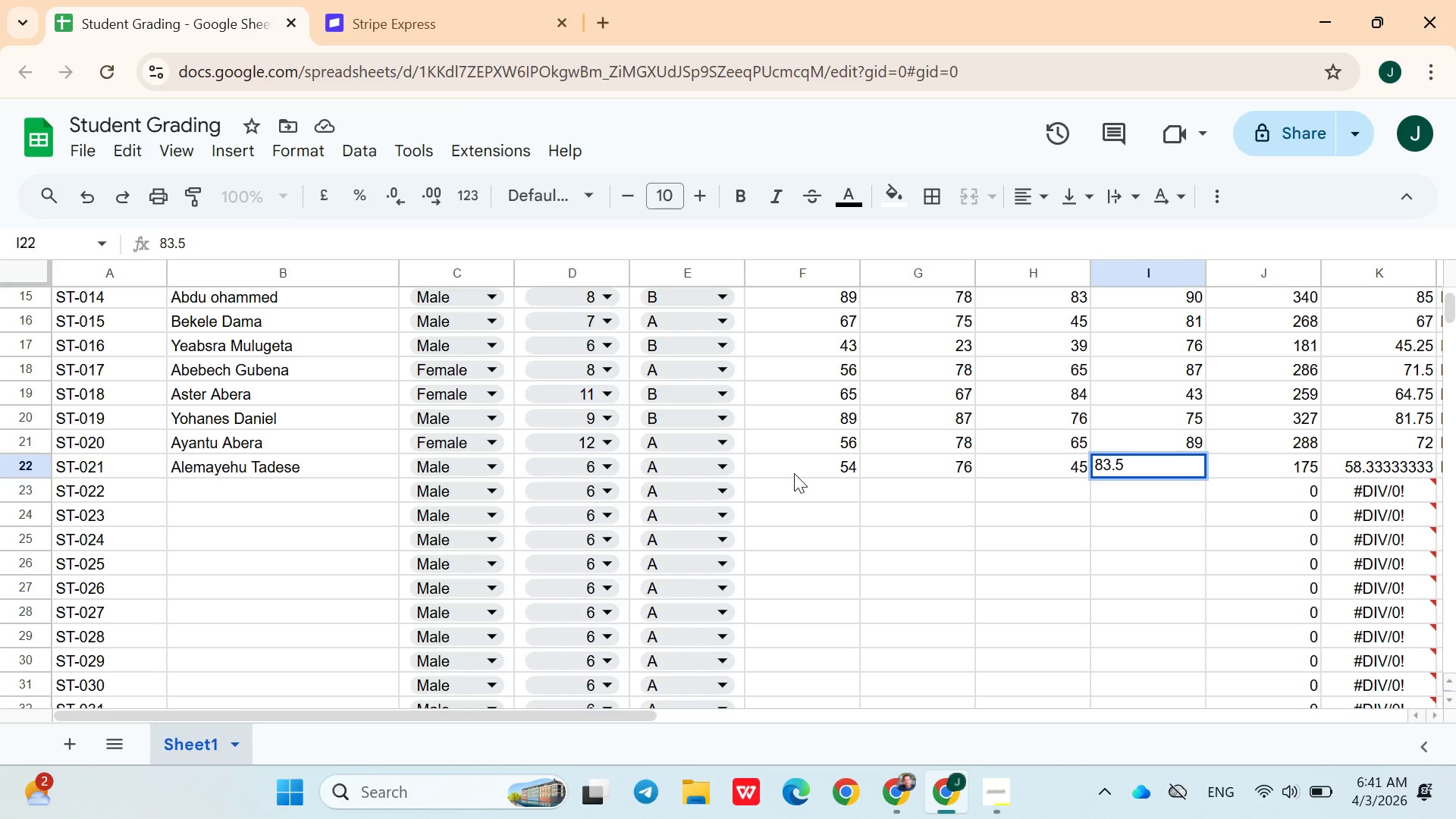 
key(ArrowRight)
 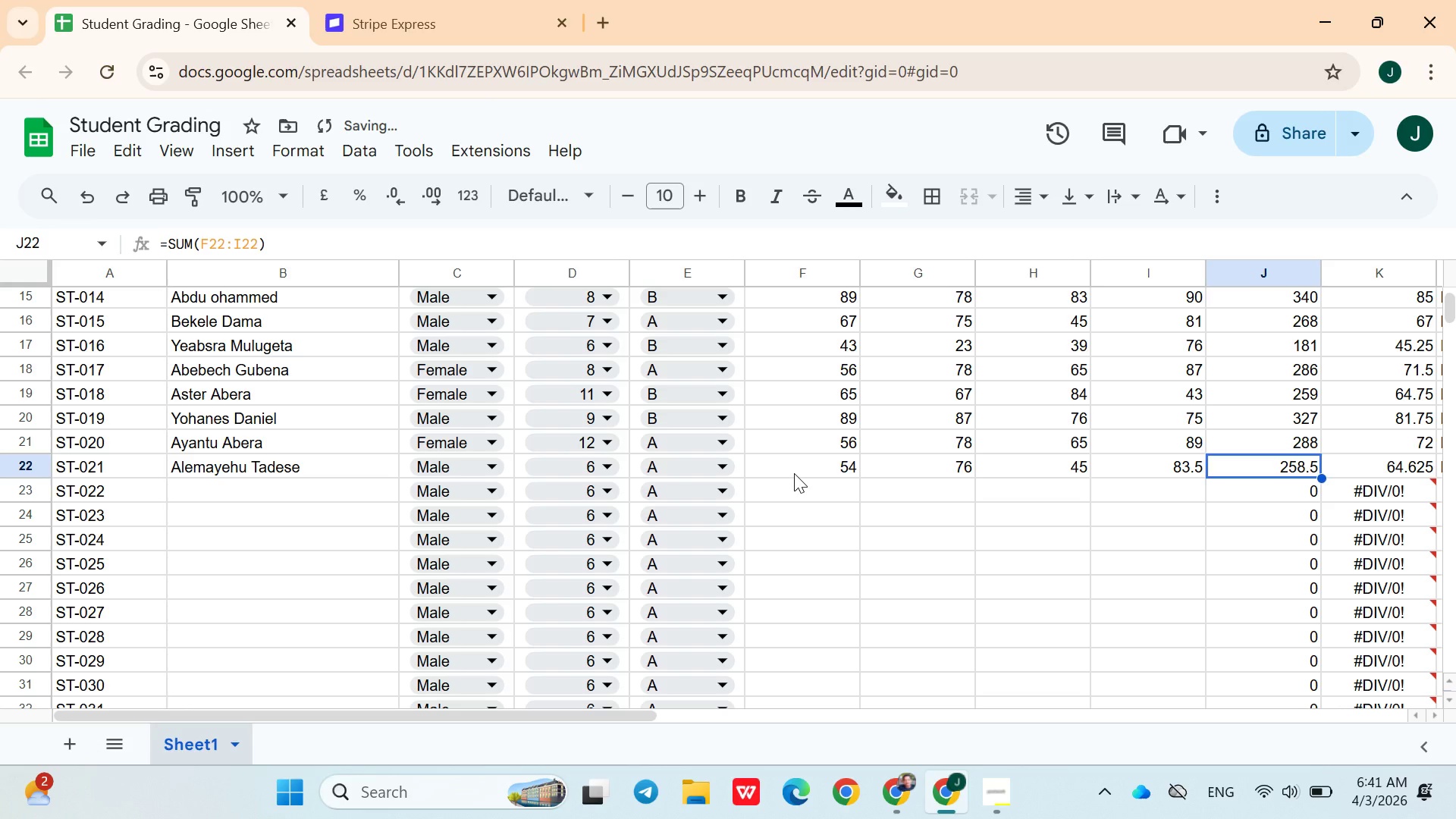 
key(ArrowDown)
 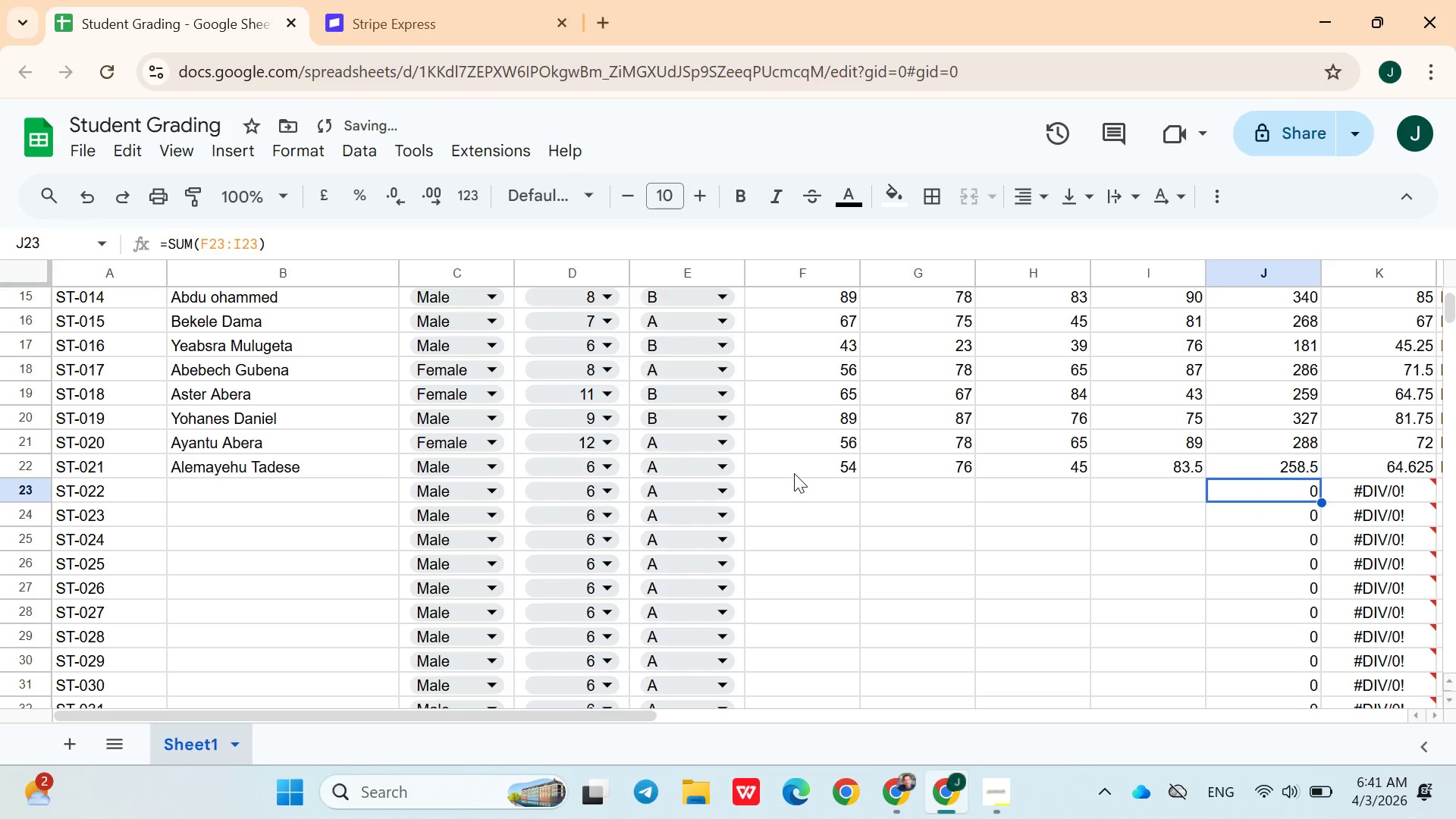 
hold_key(key=ArrowLeft, duration=0.97)
 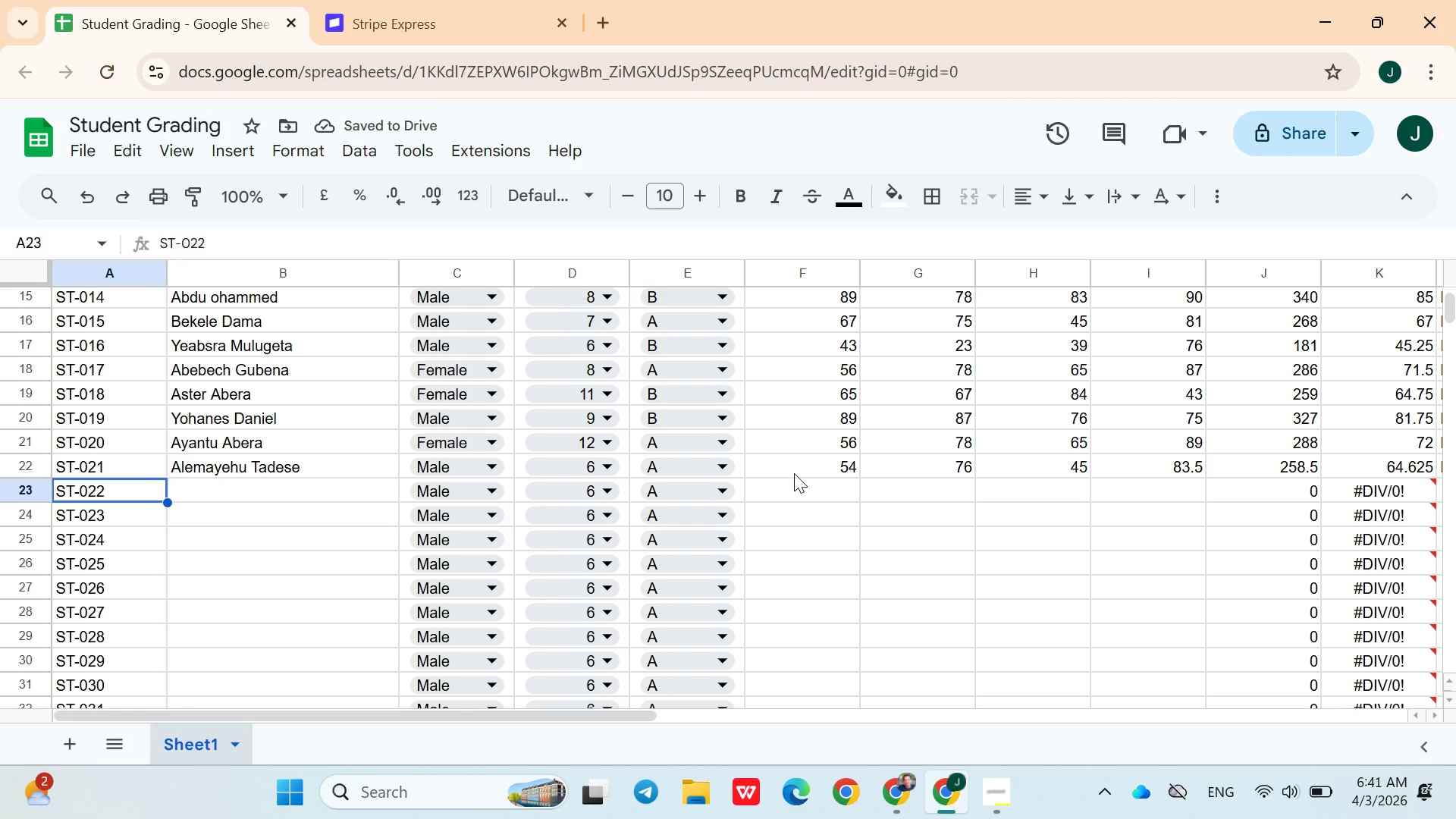 
key(ArrowRight)
 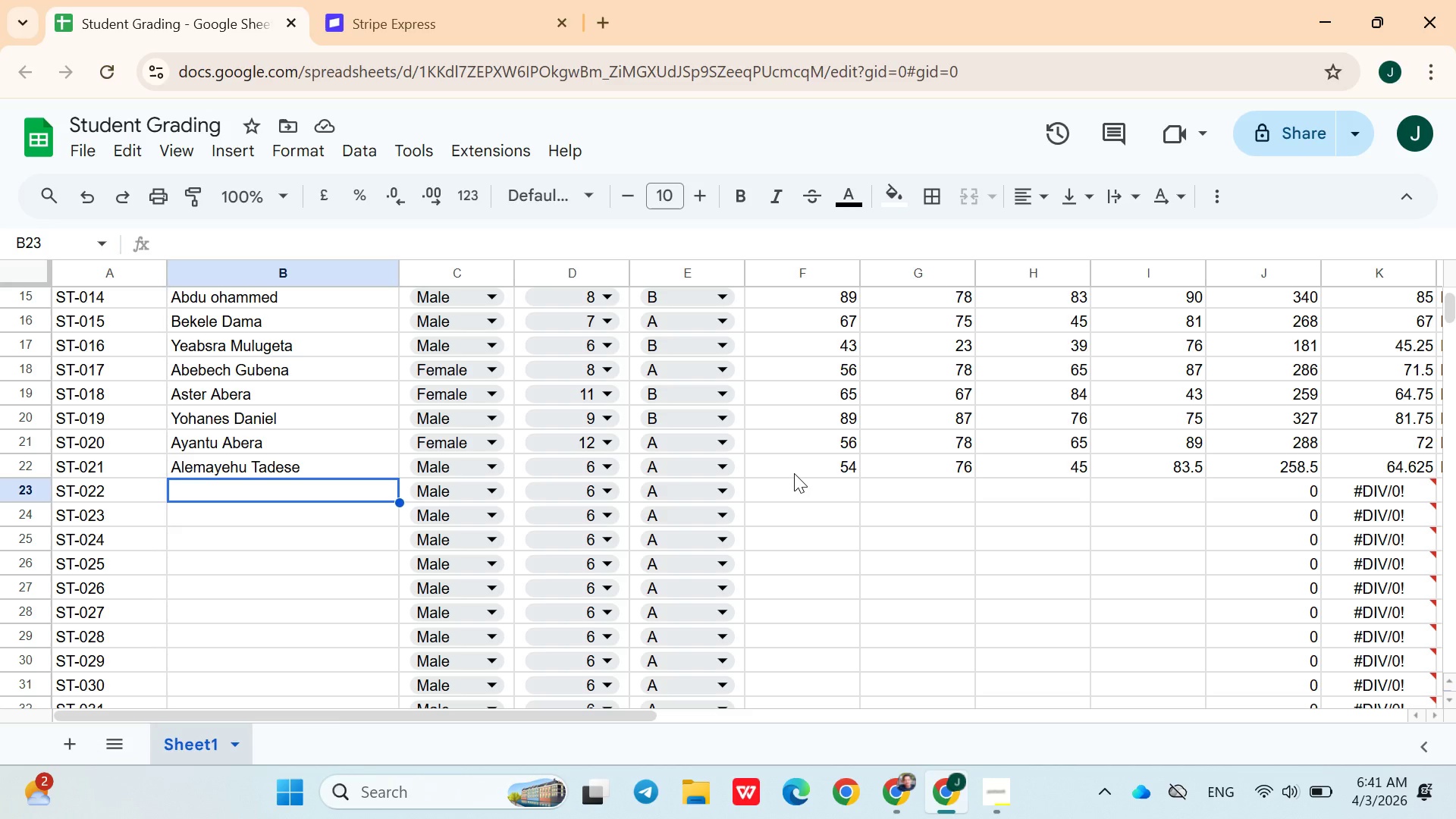 
type(Zehara Mohammed)
 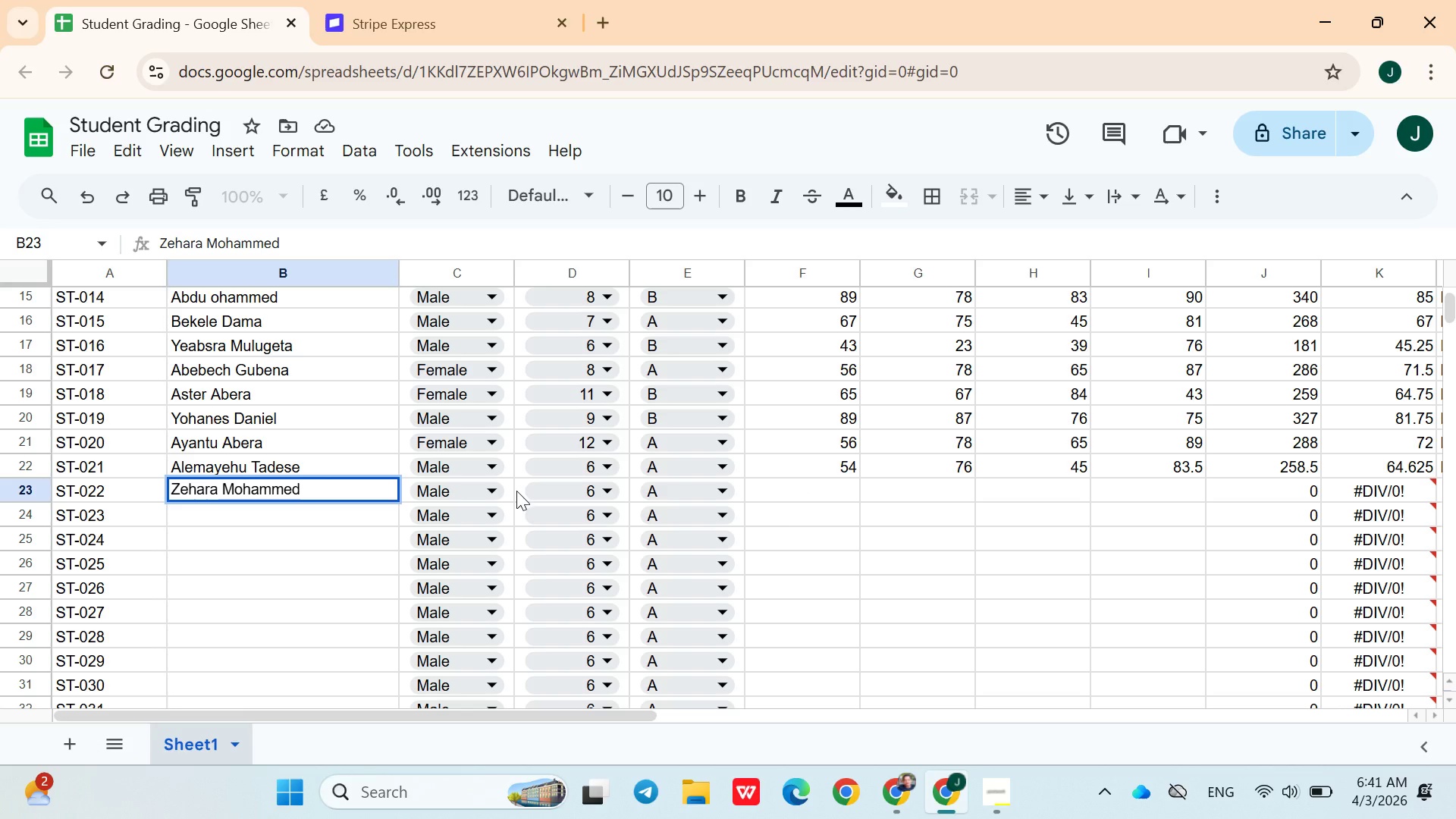 
left_click([496, 494])
 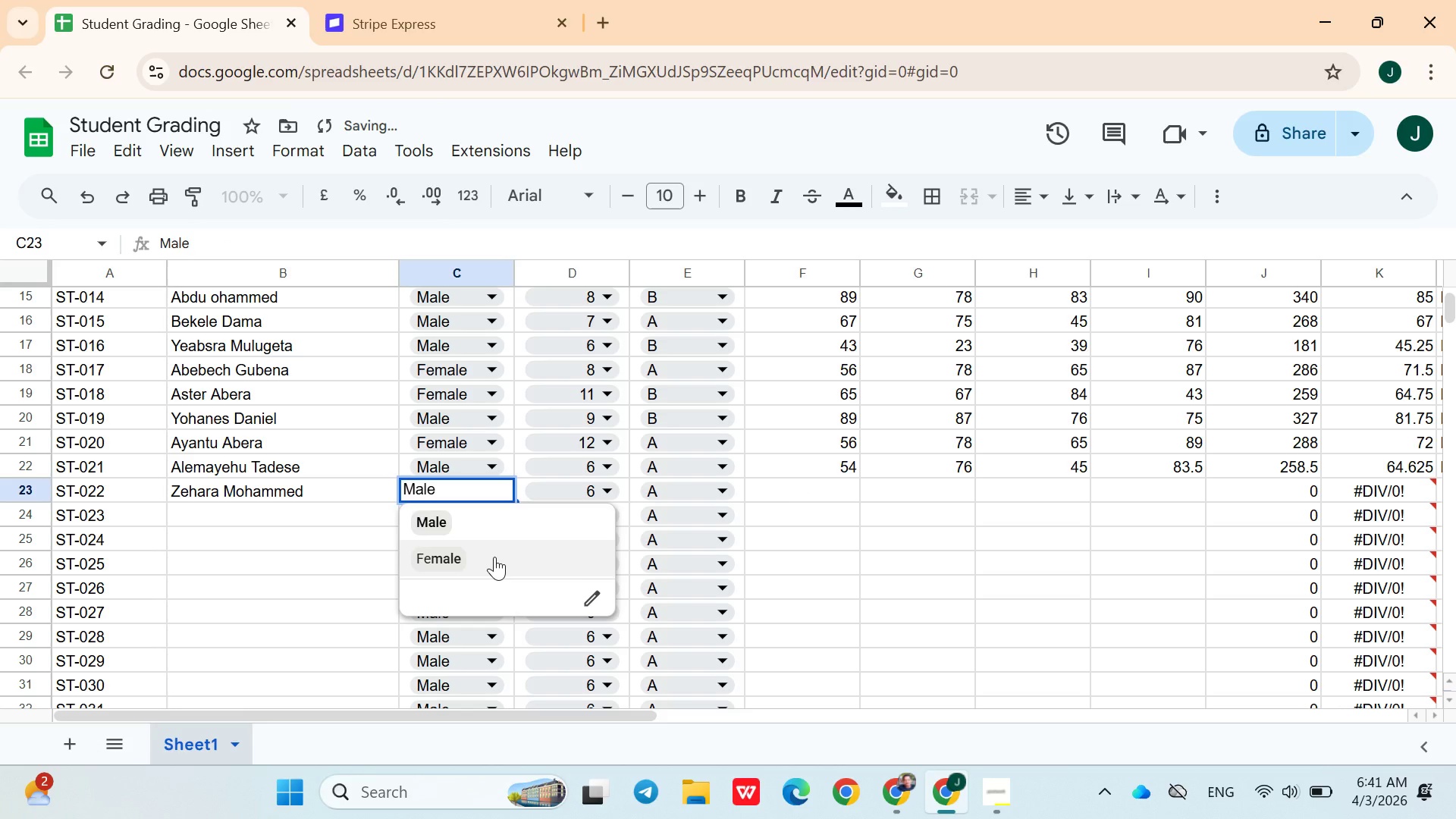 
left_click([494, 557])
 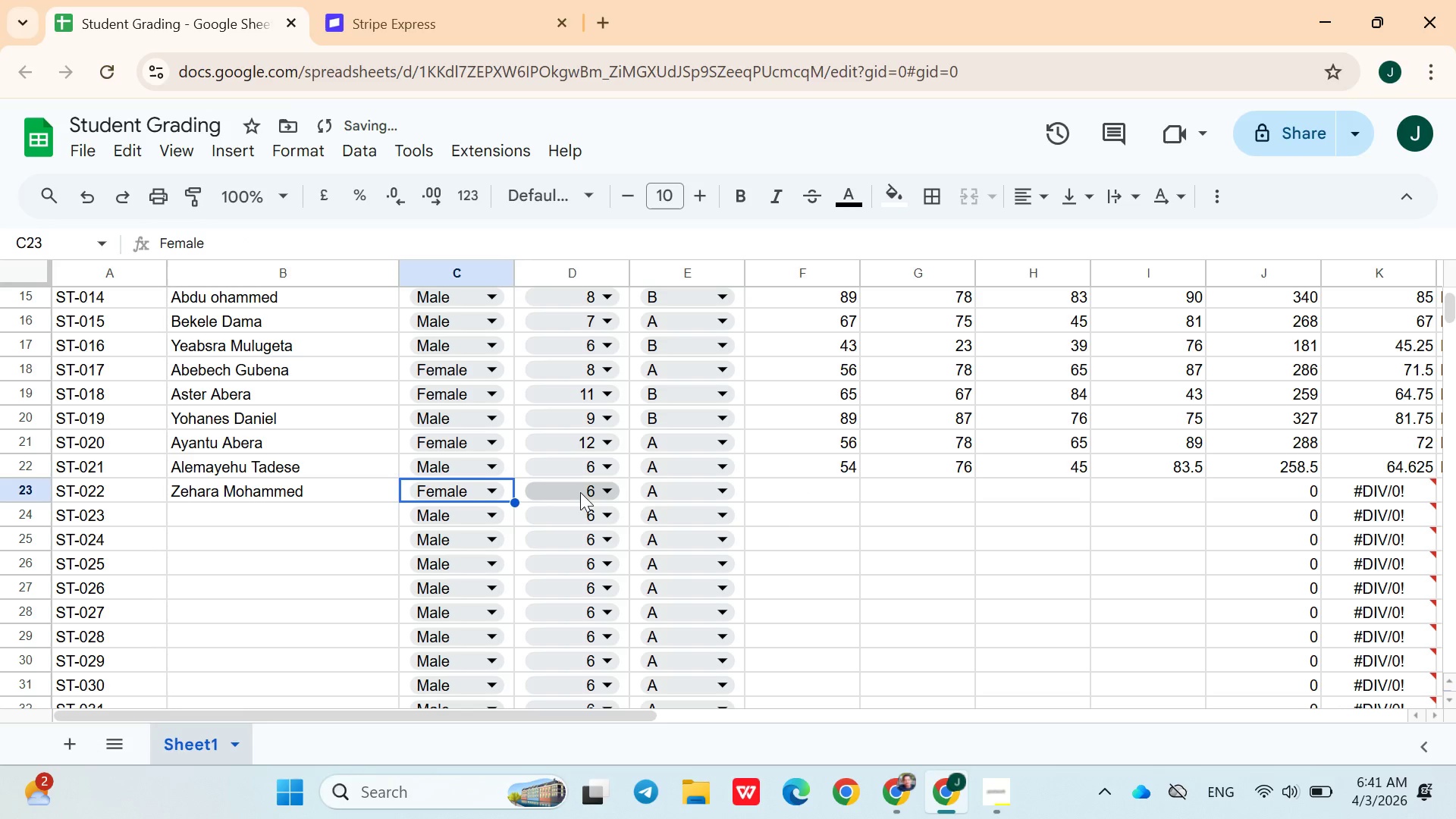 
left_click([581, 492])
 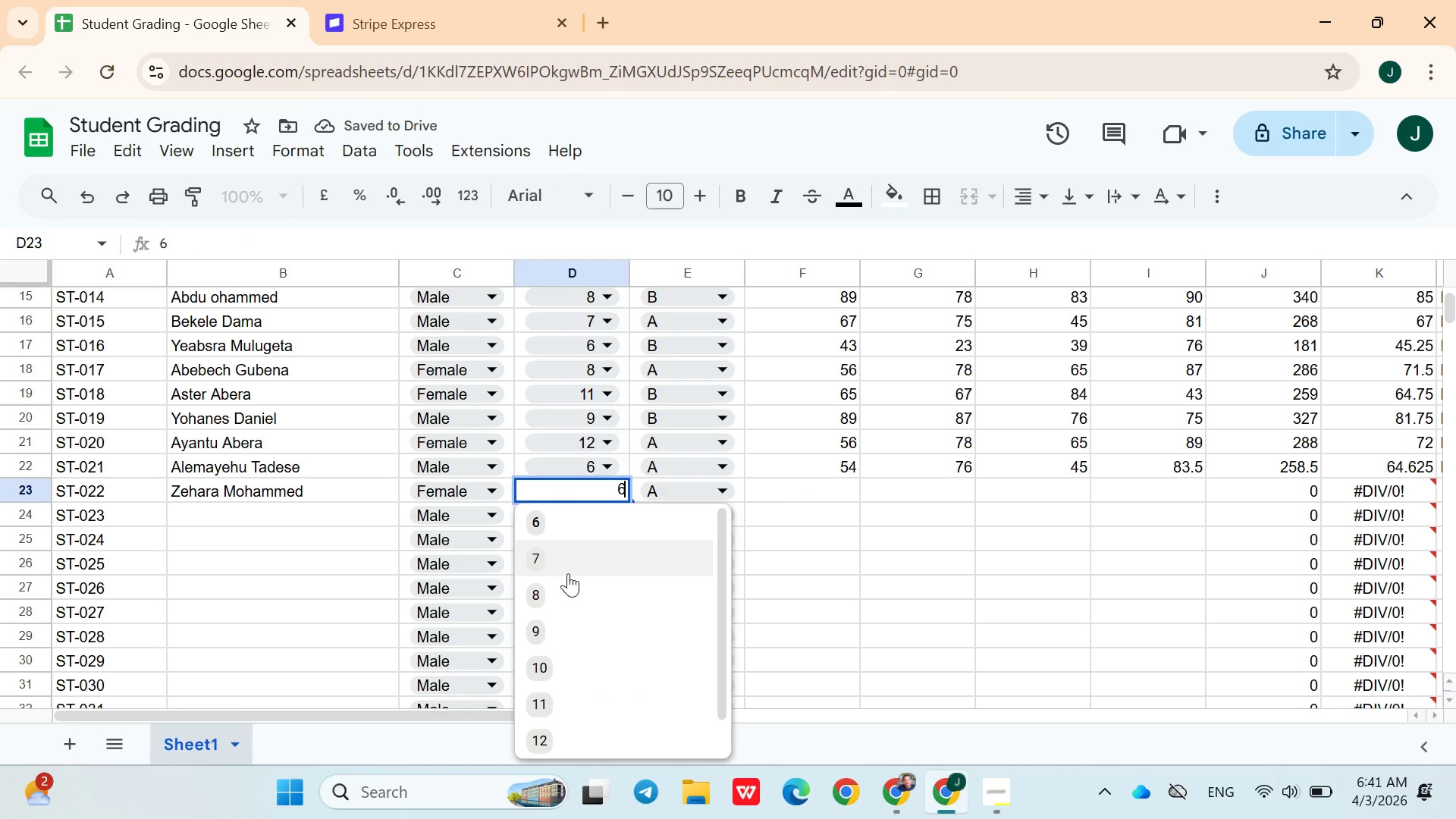 
left_click([566, 570])
 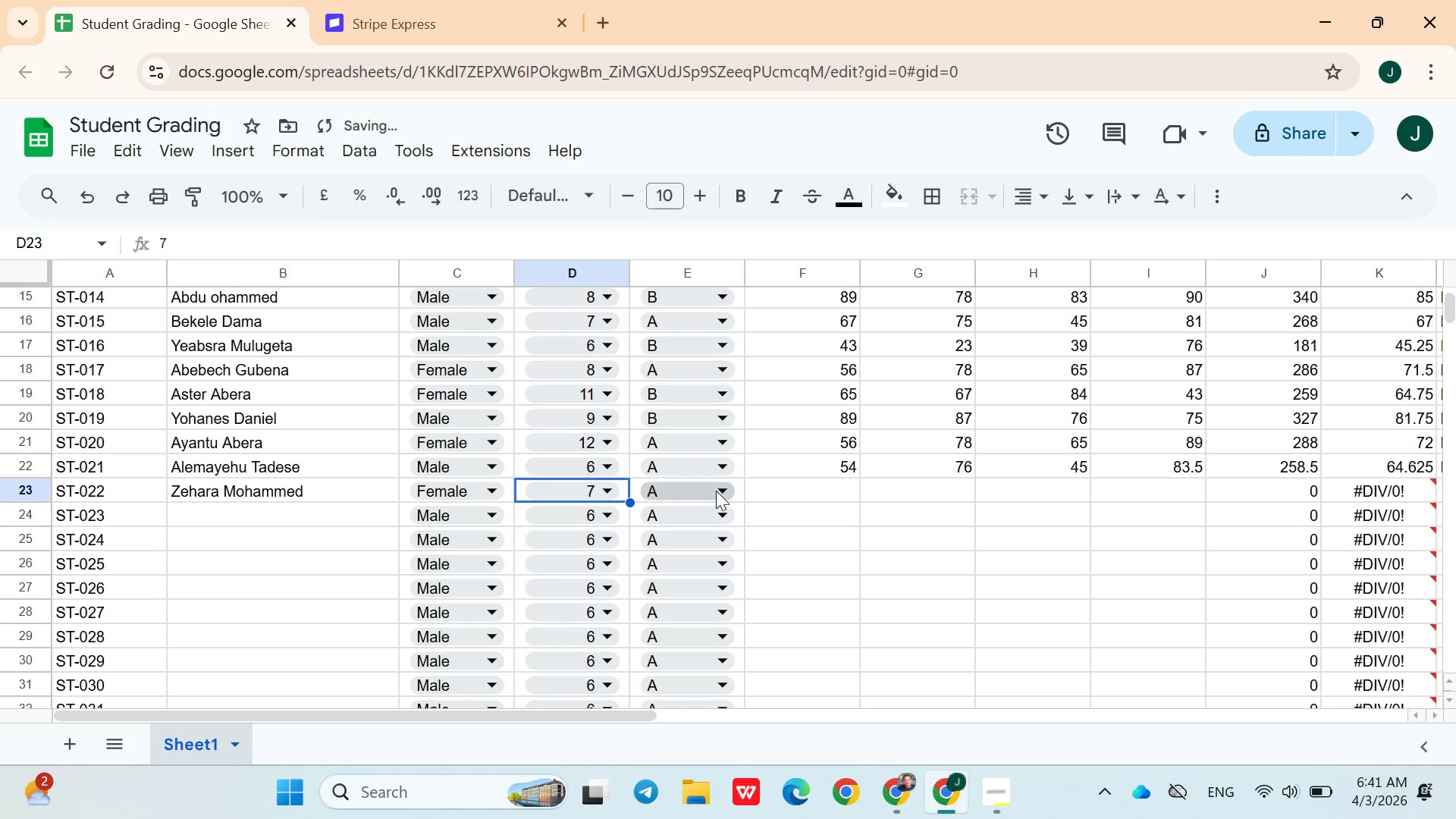 
left_click([717, 491])
 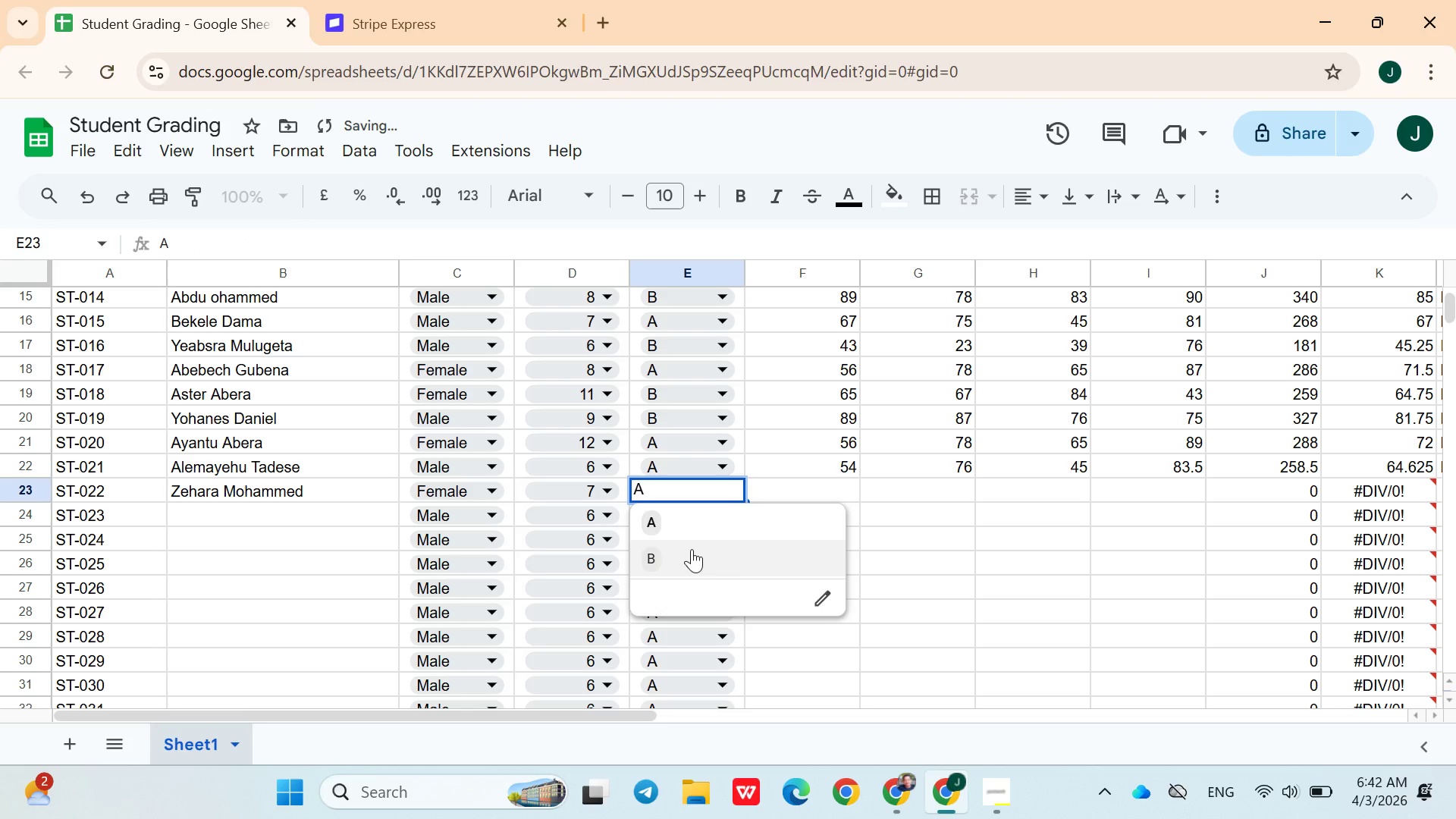 
left_click([692, 549])
 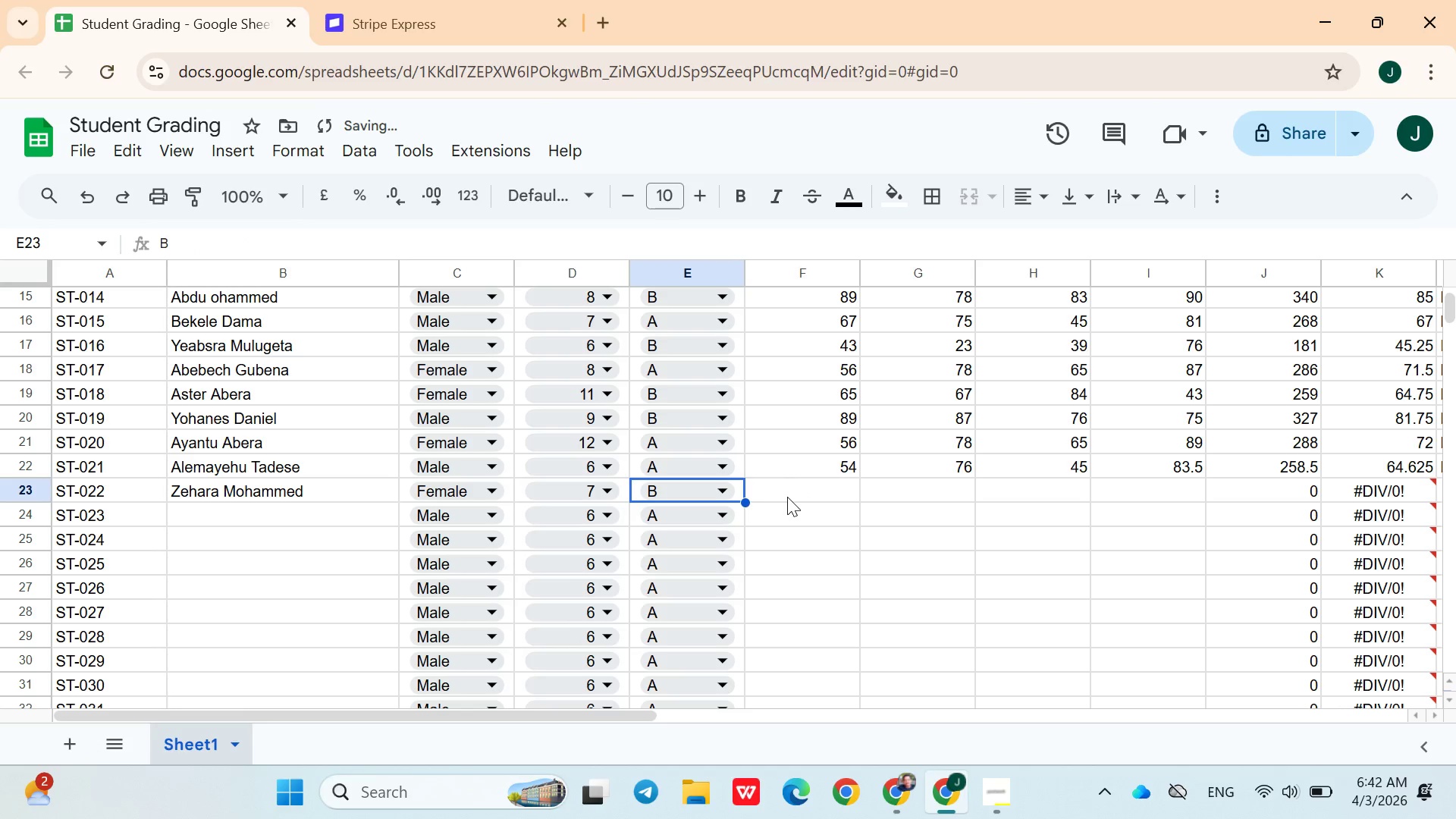 
left_click([789, 497])
 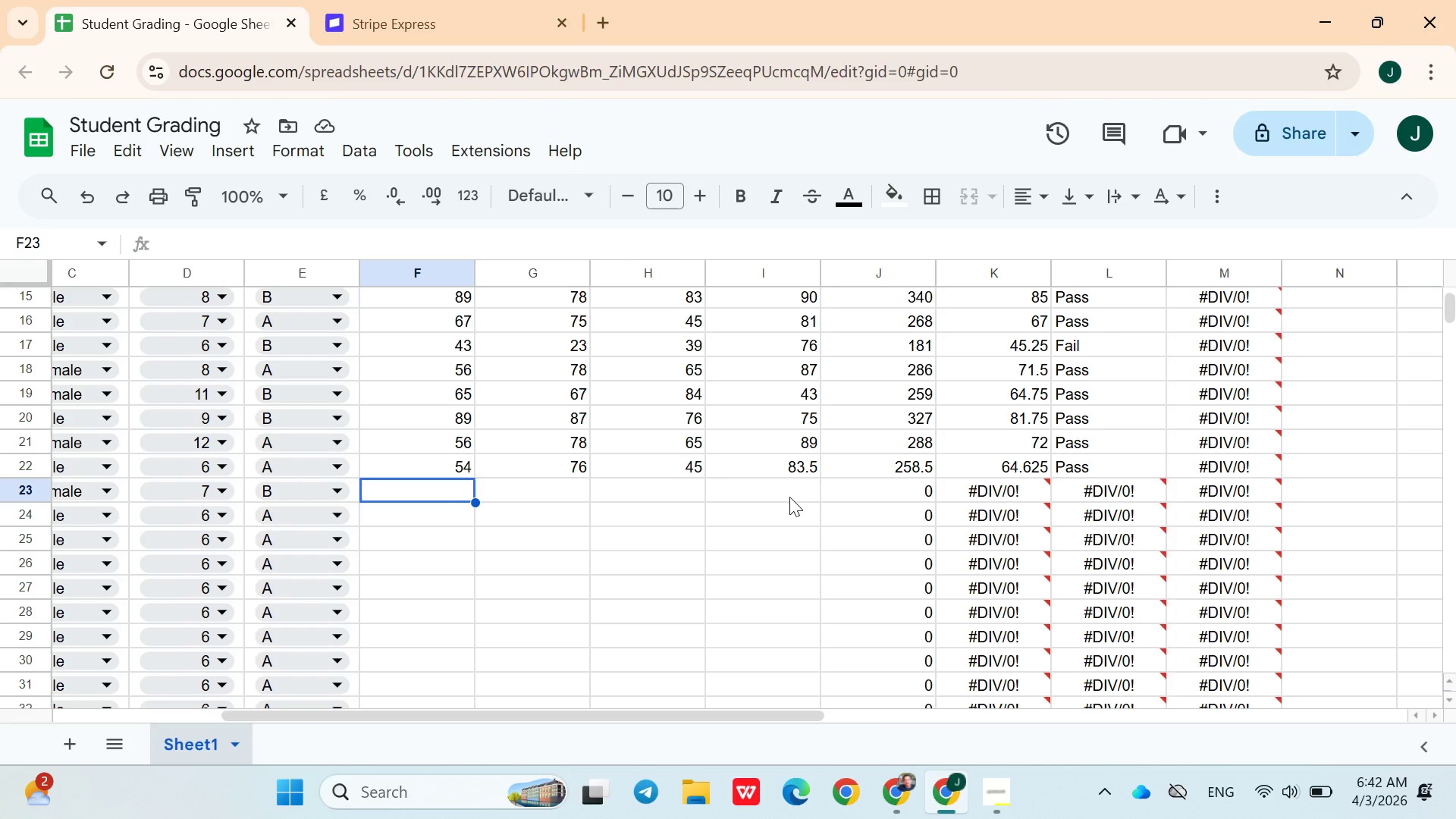 
wait(6.84)
 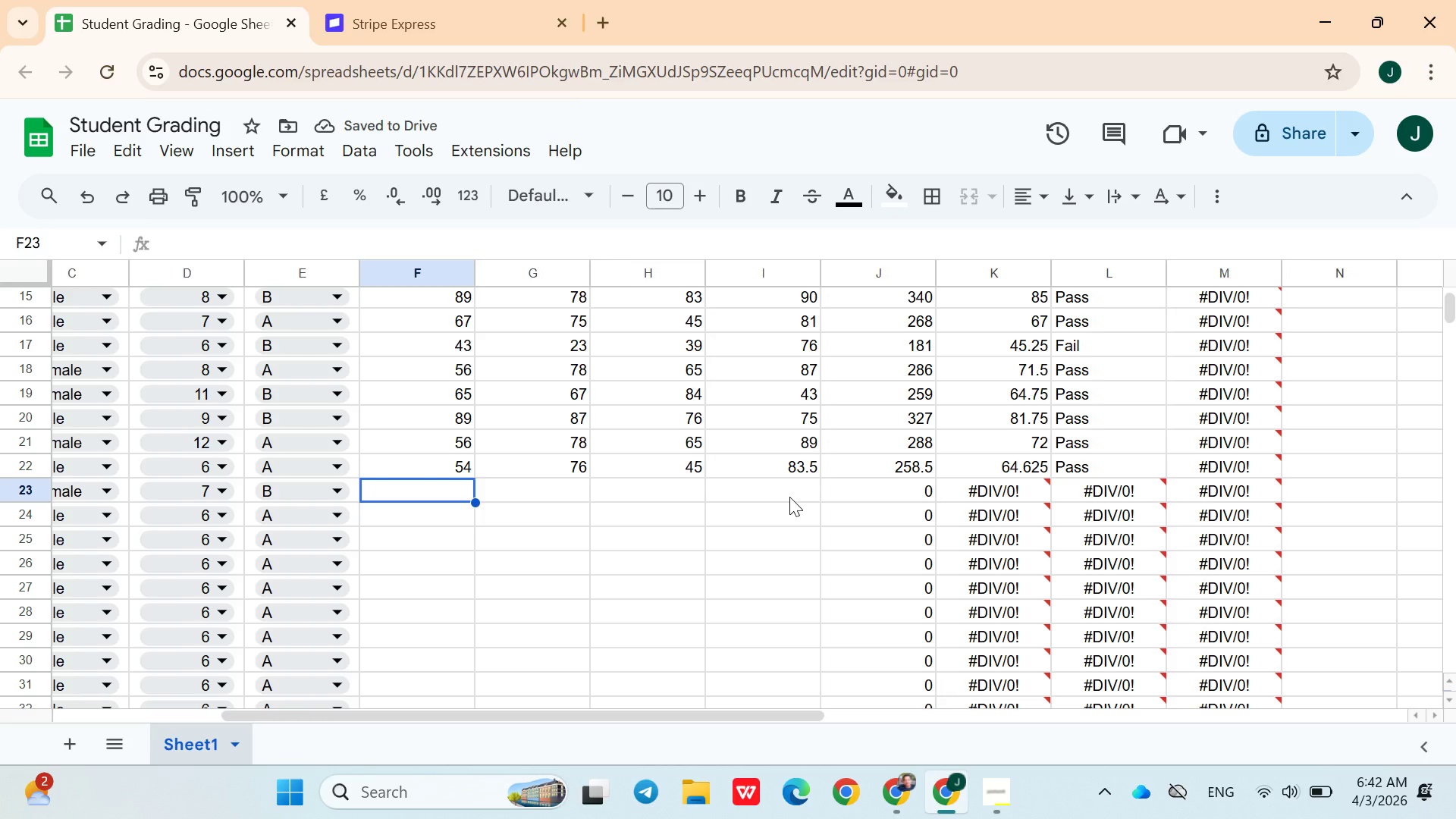 
type(Asmarech)
 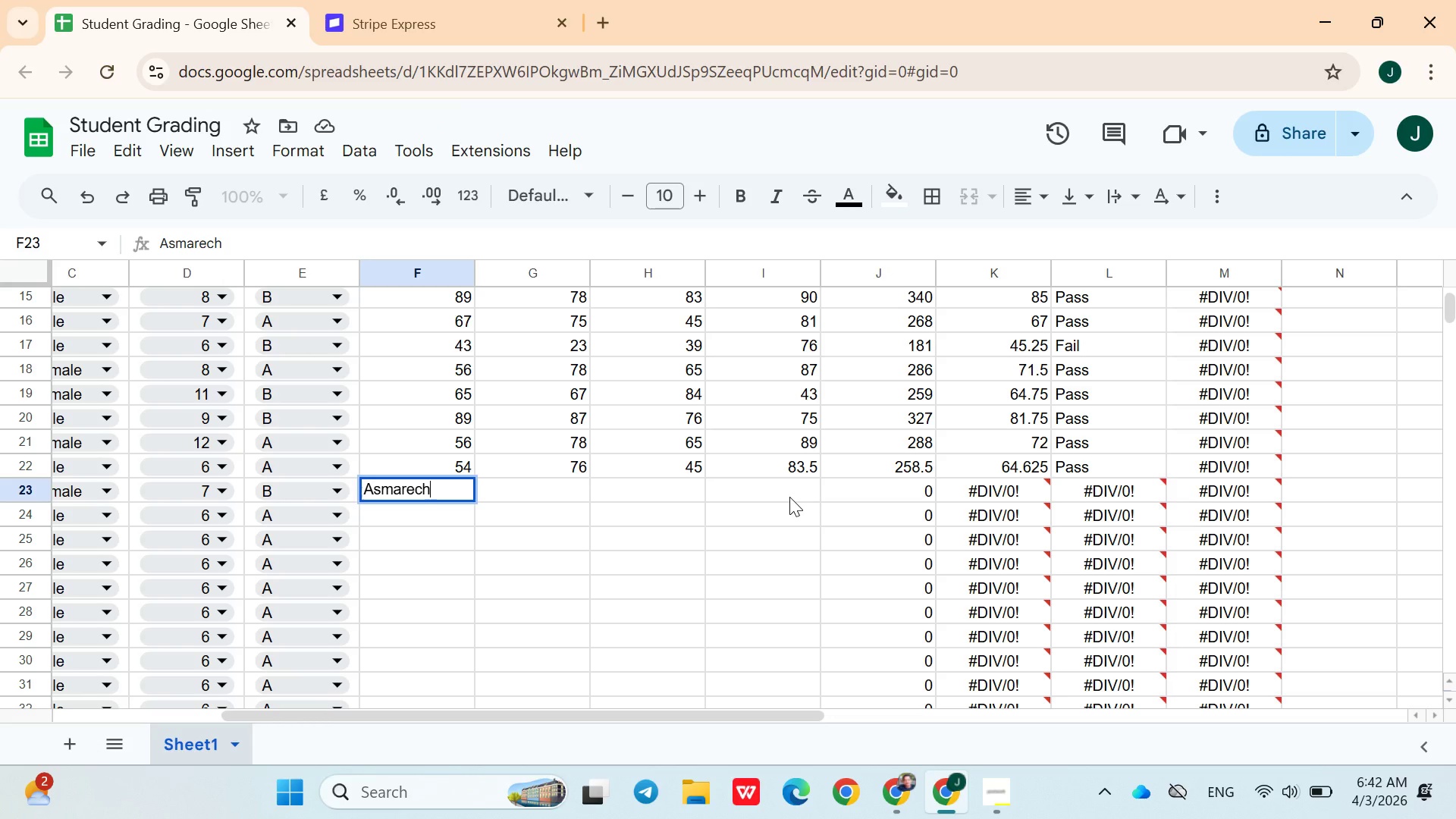 
hold_key(key=Backspace, duration=0.88)
 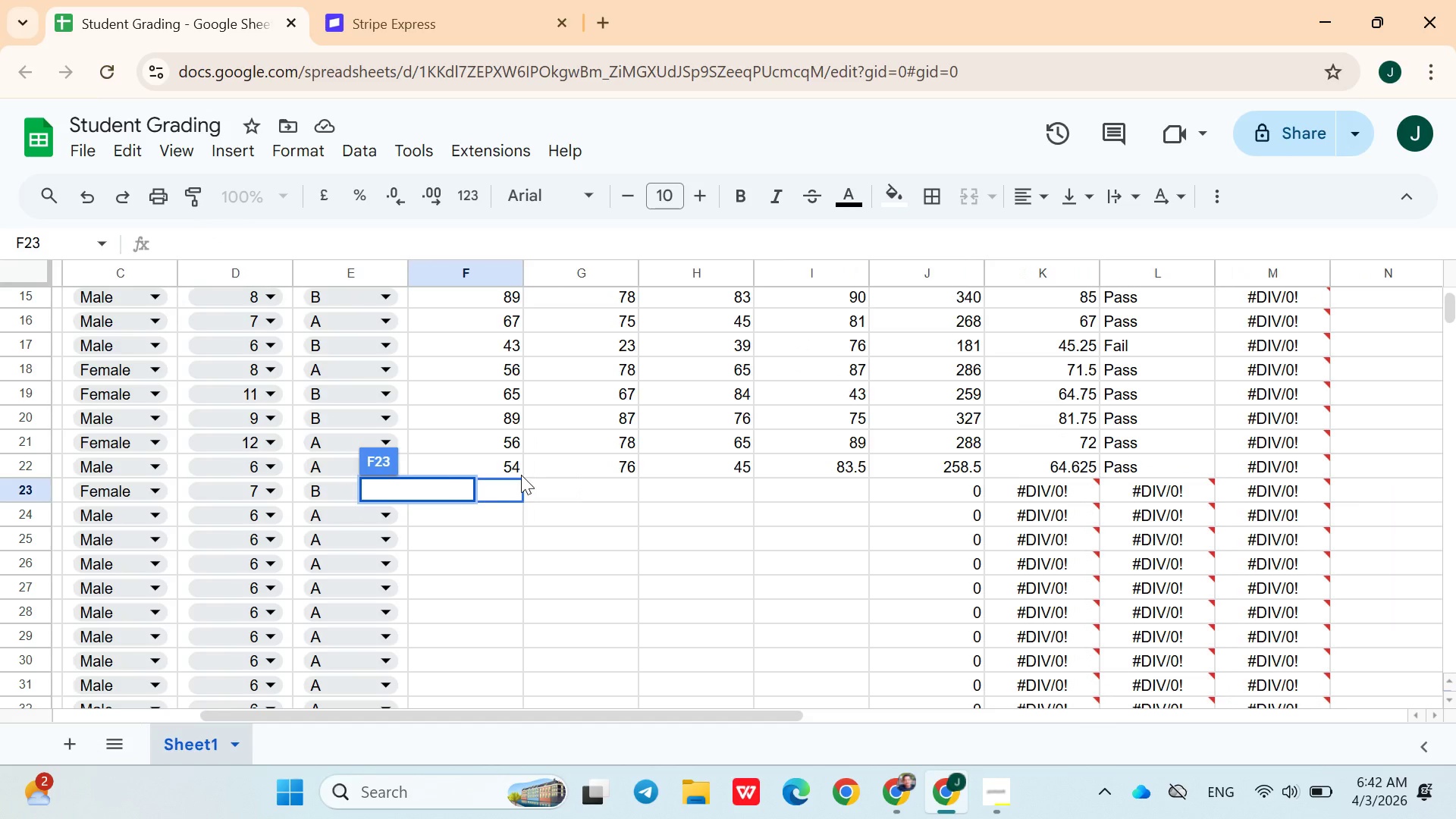 
double_click([447, 488])
 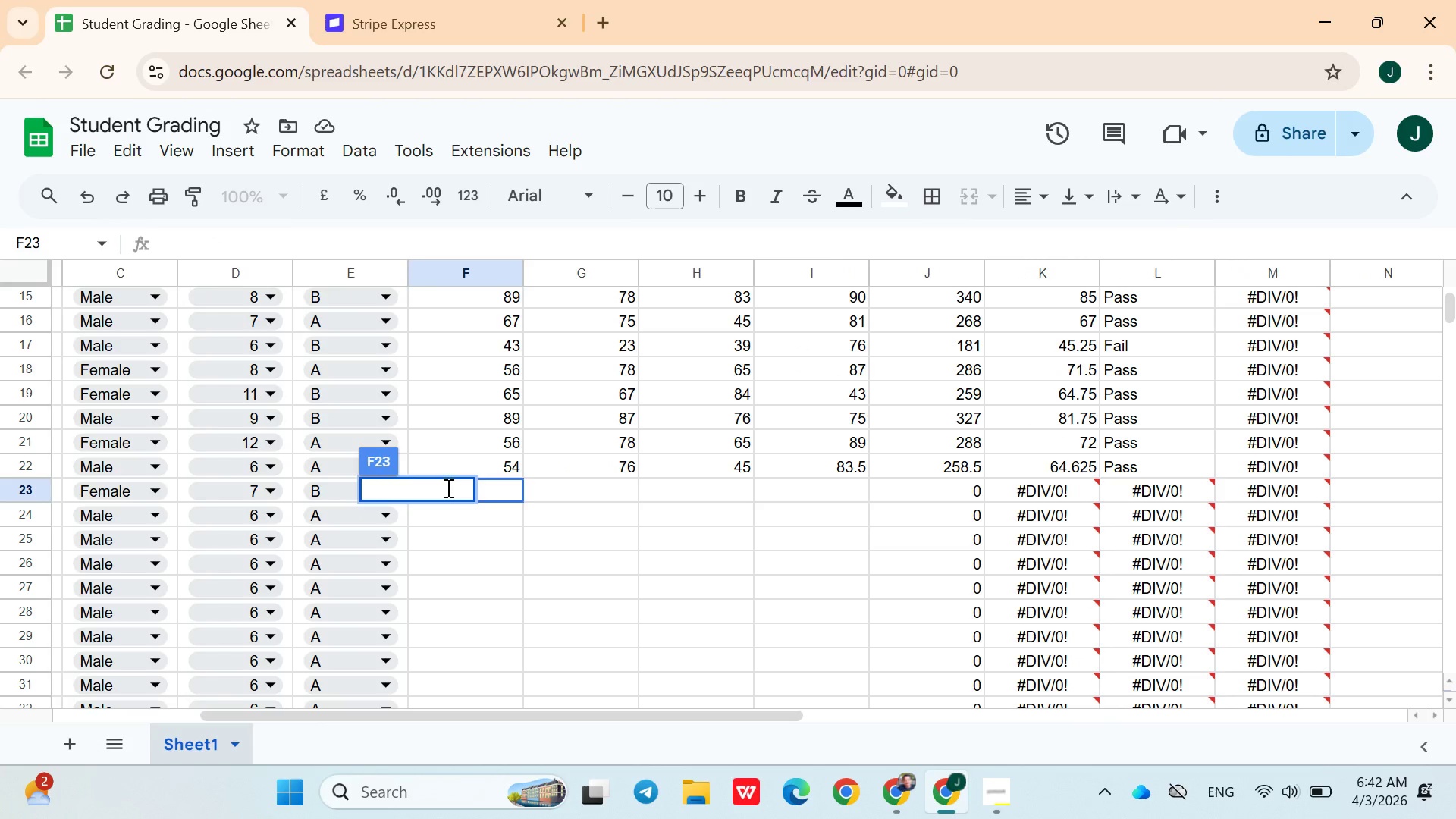 
type(89)
 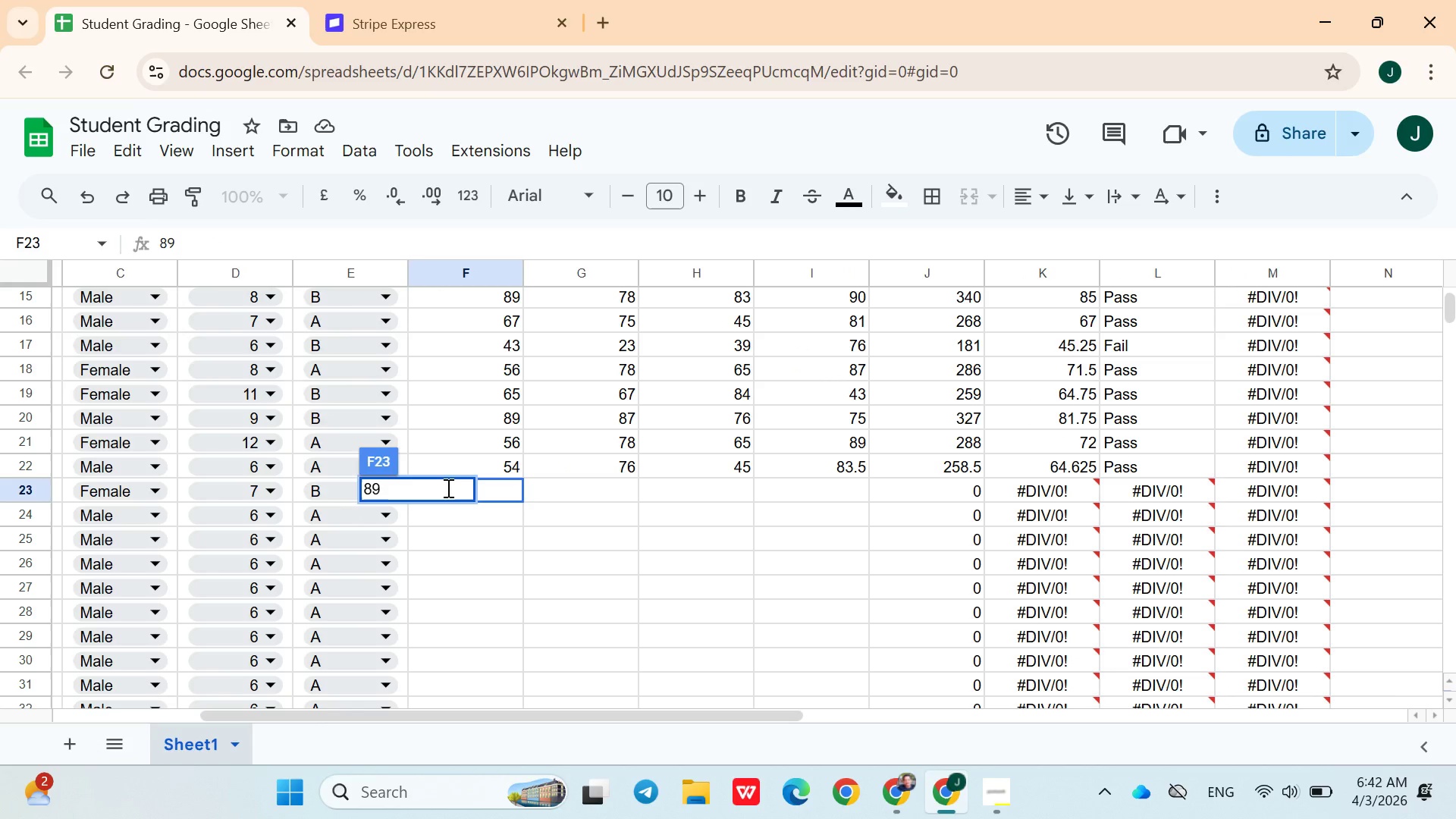 
key(ArrowRight)
 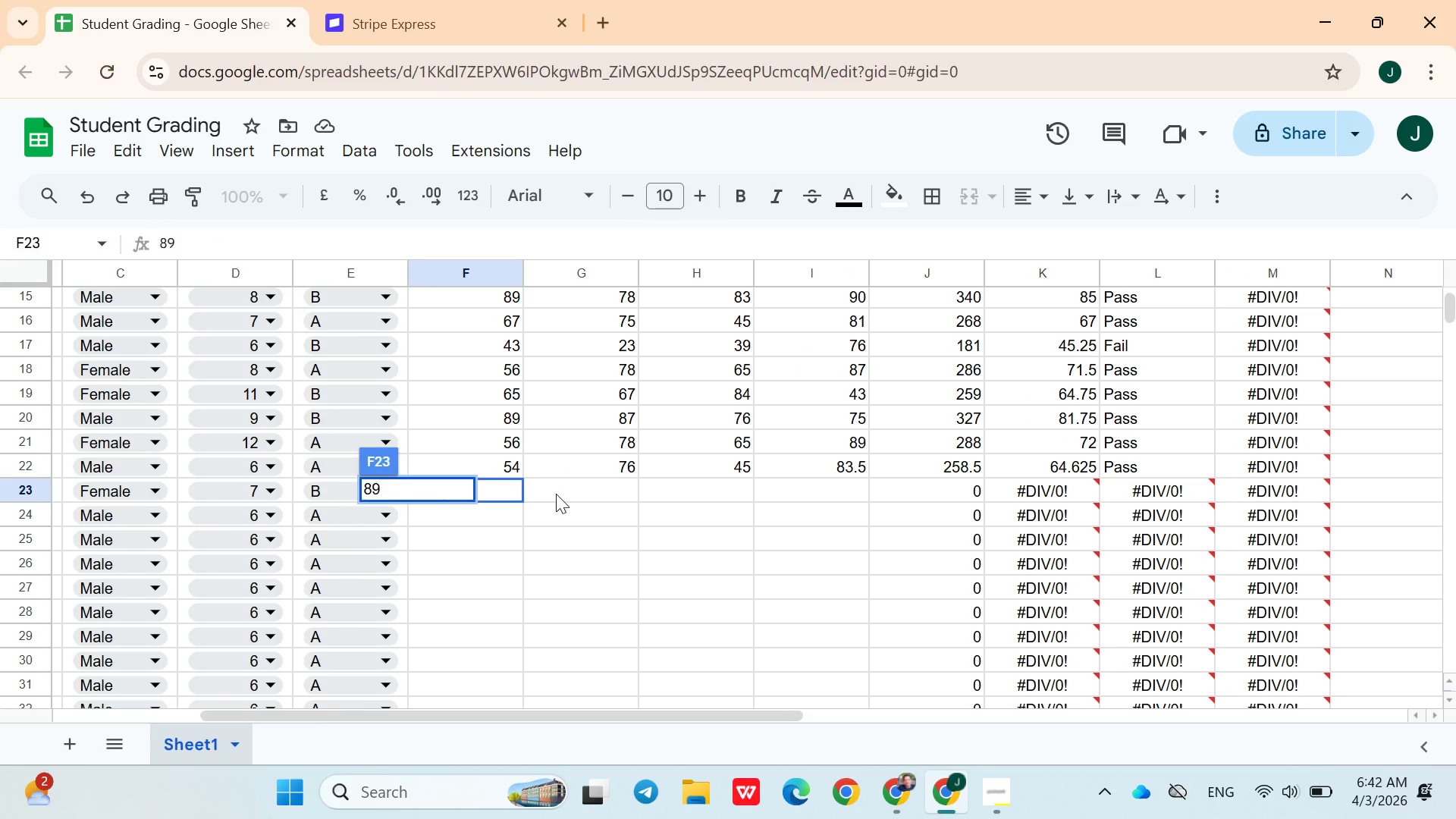 
left_click([559, 491])
 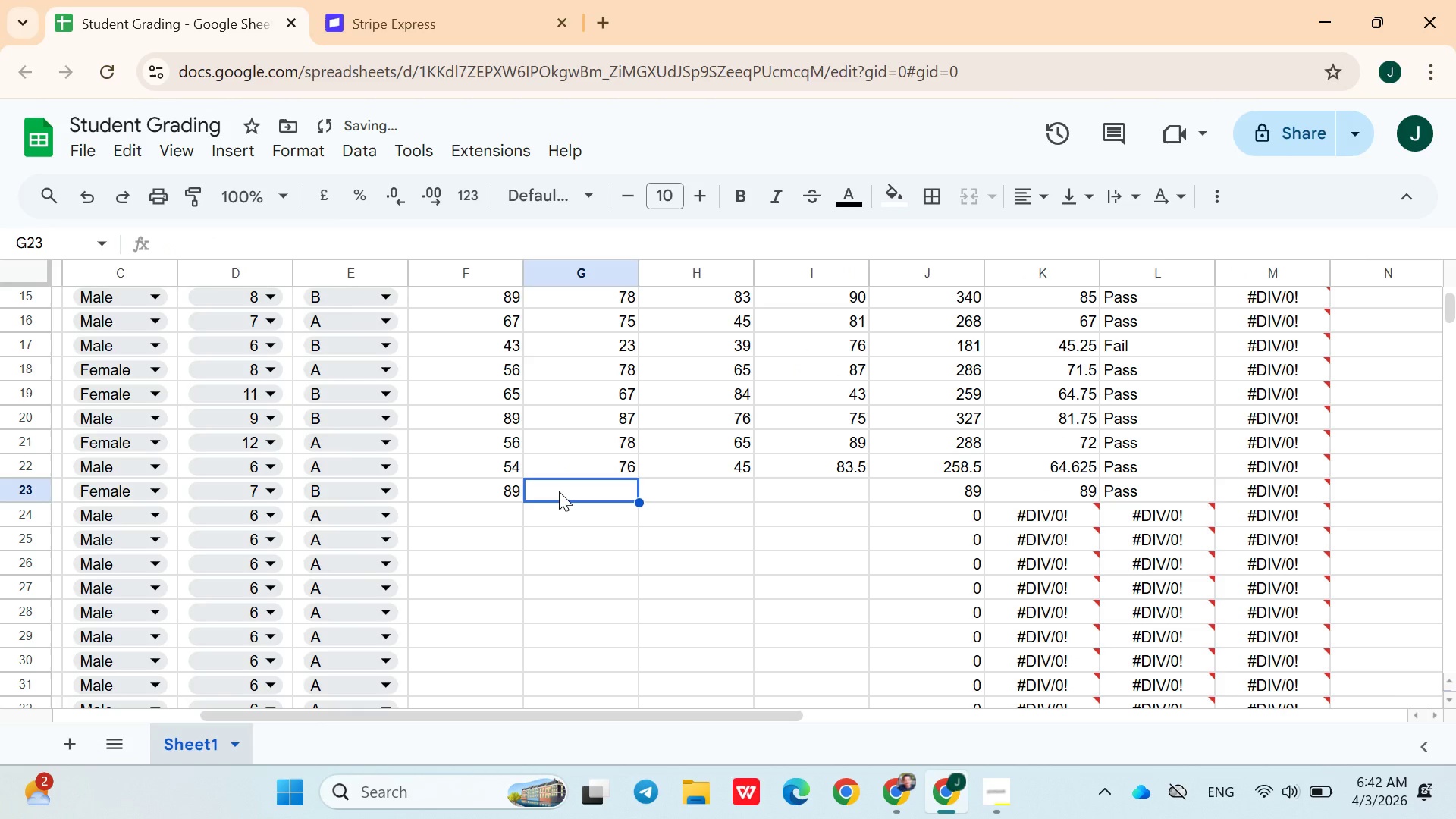 
type(78)
 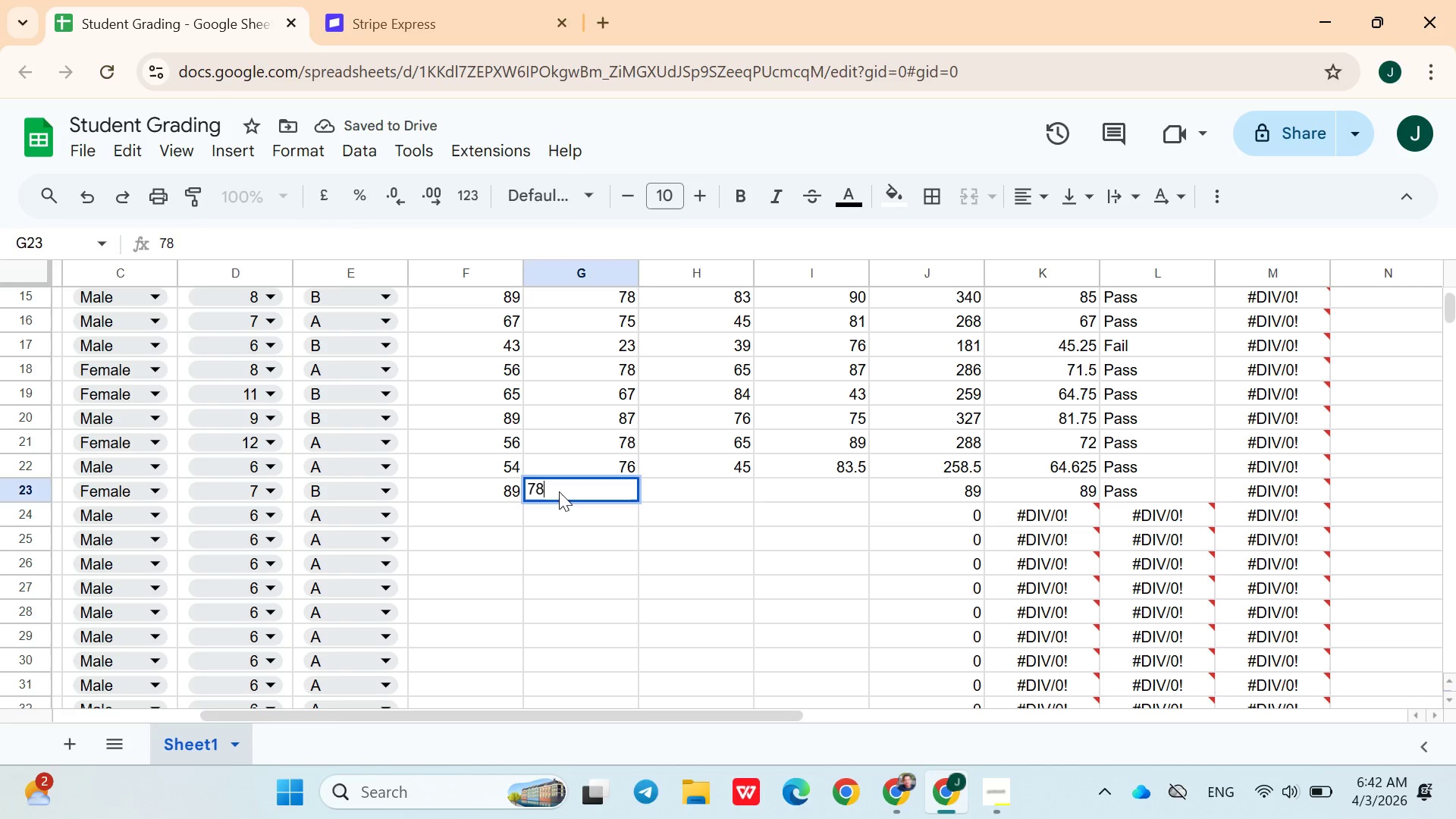 
key(ArrowRight)
 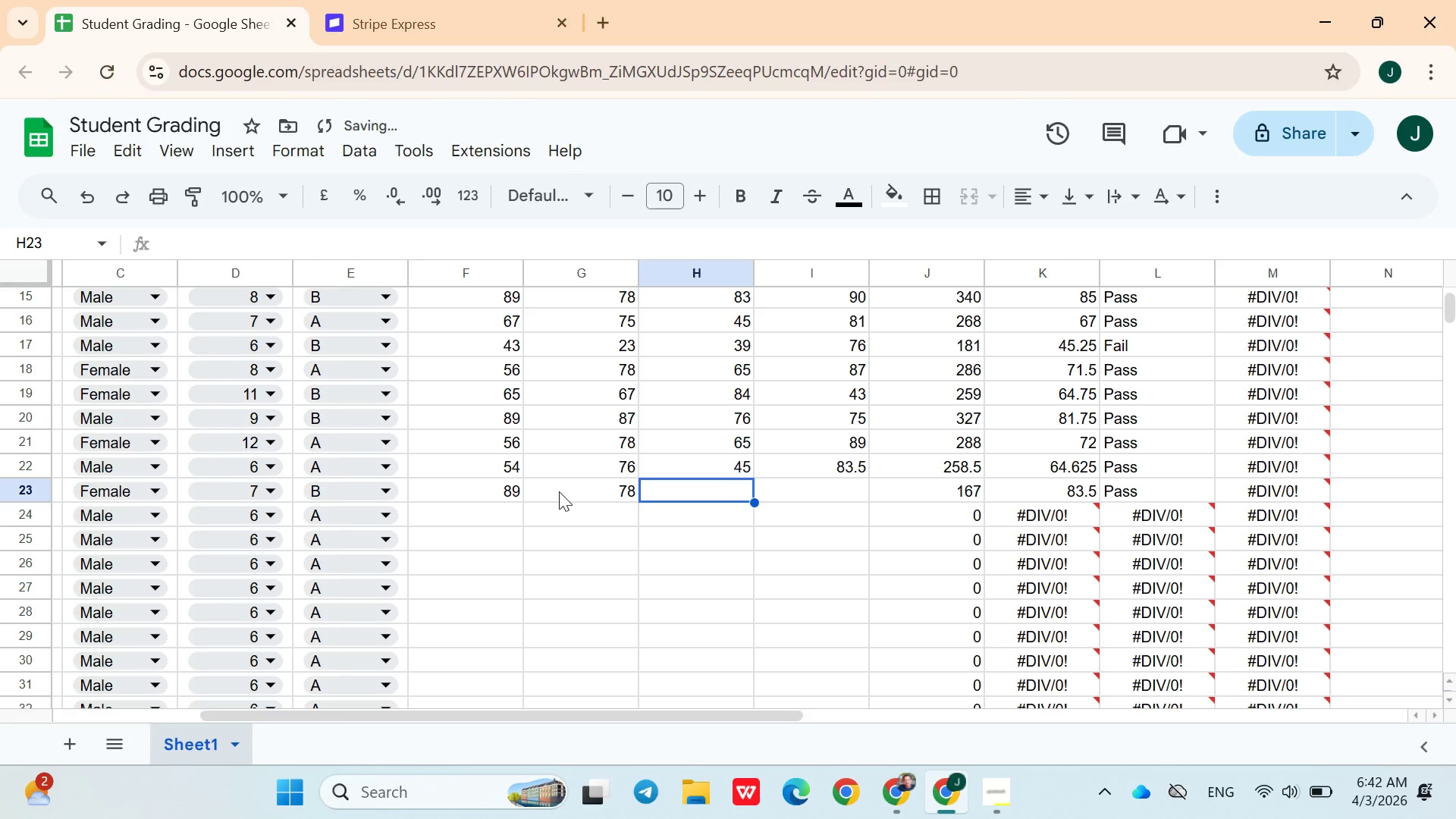 
type(93)
 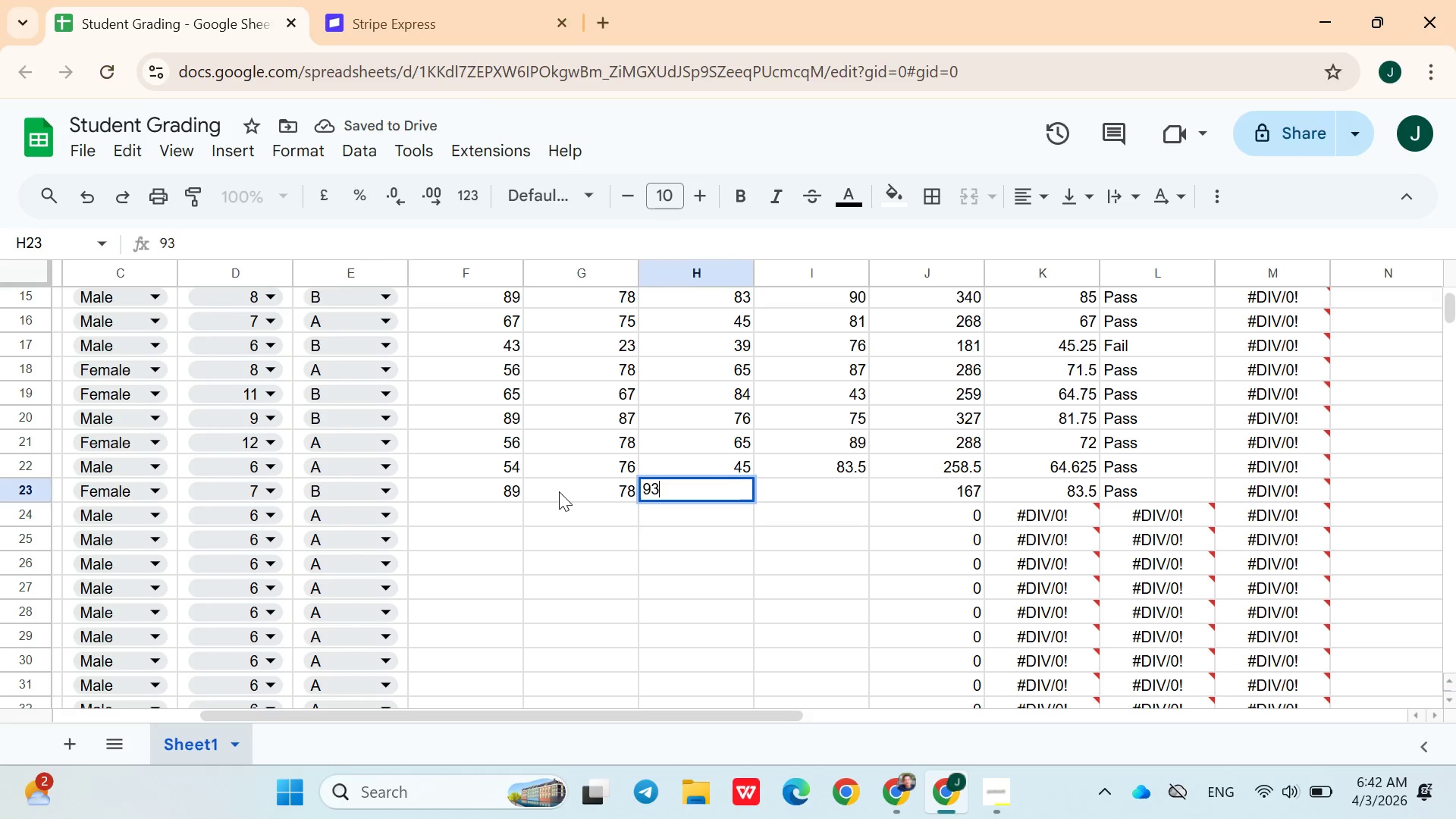 
key(ArrowRight)
 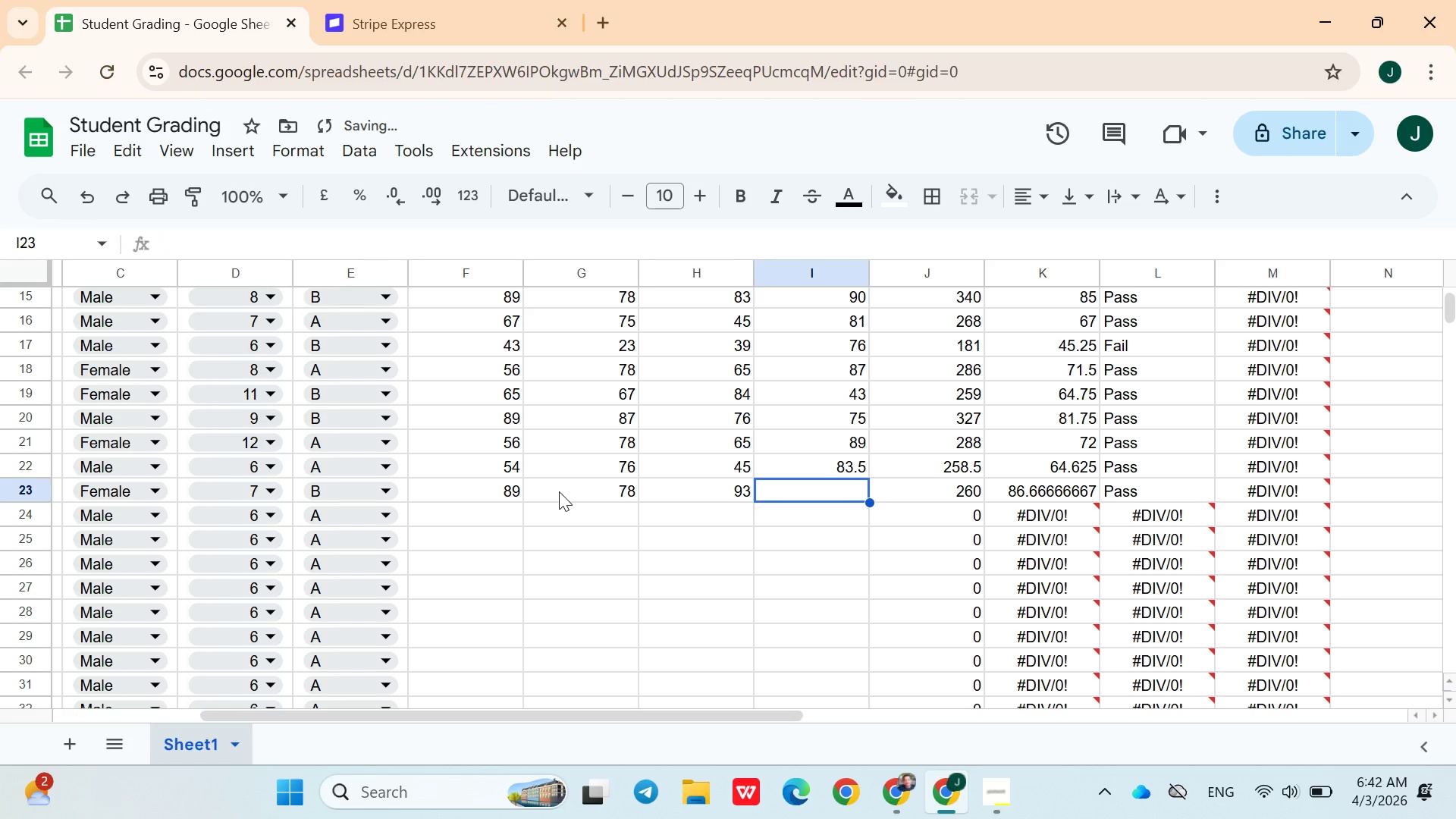 
type(86)
 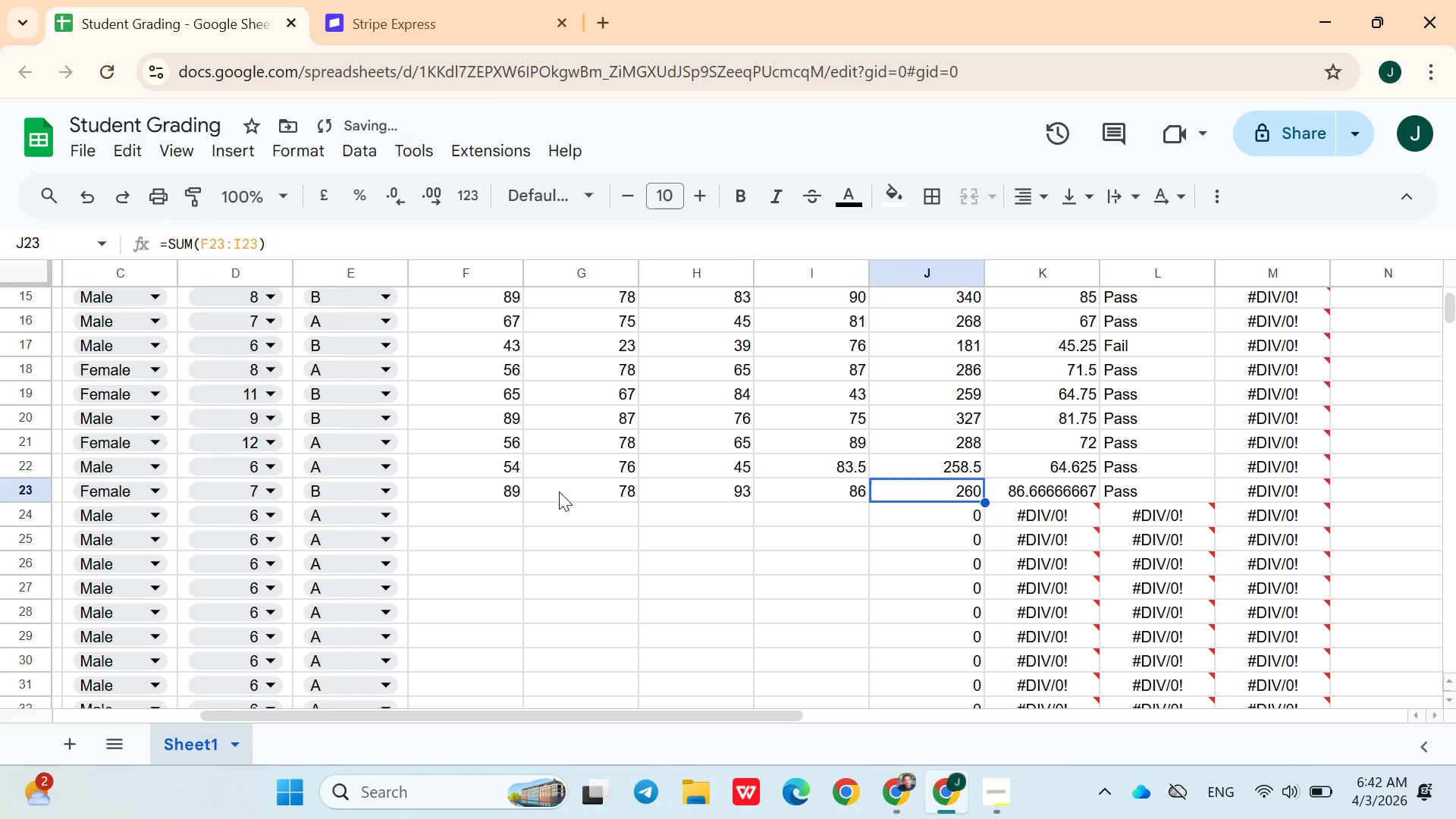 
key(ArrowRight)
 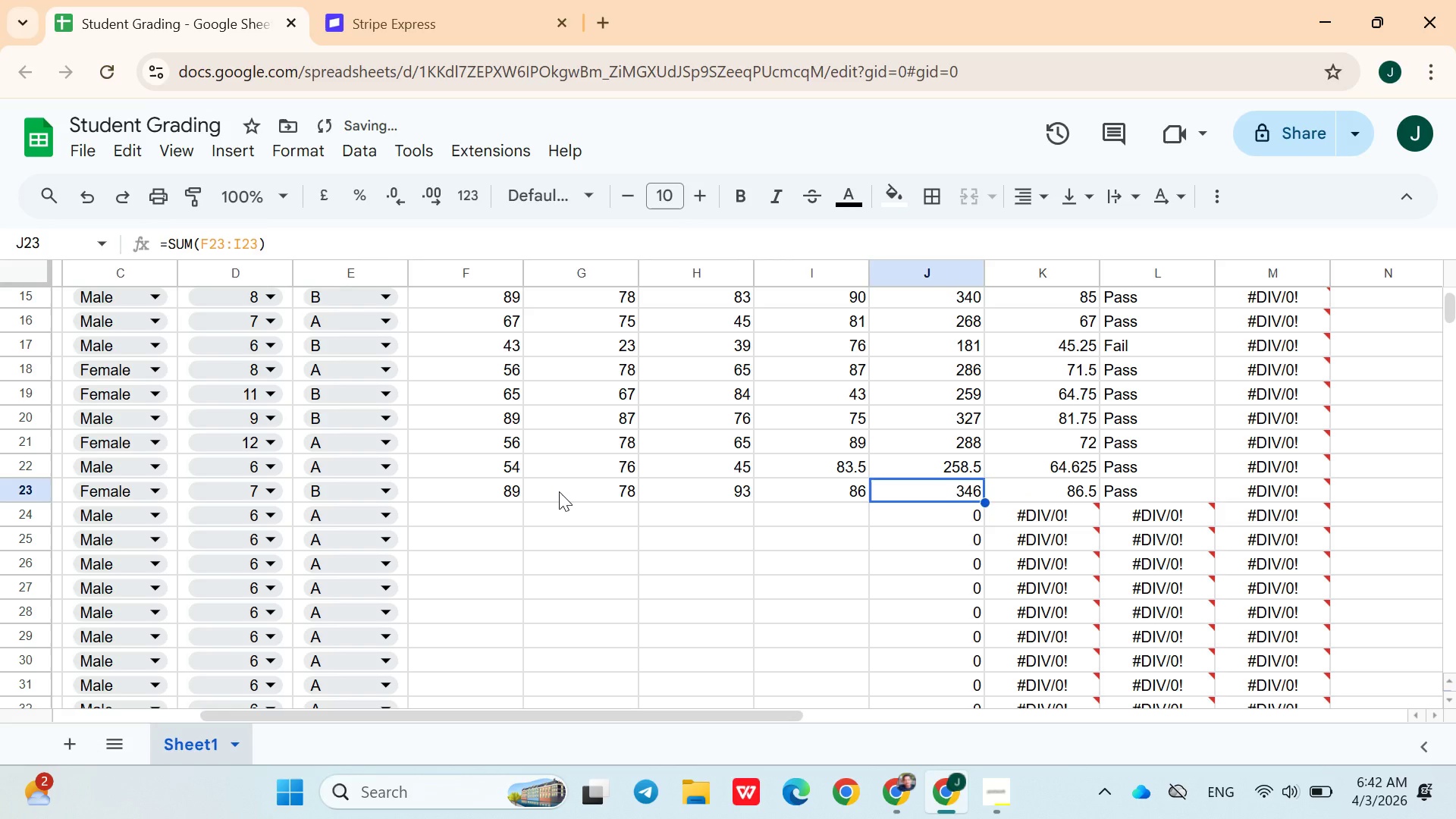 
key(ArrowDown)
 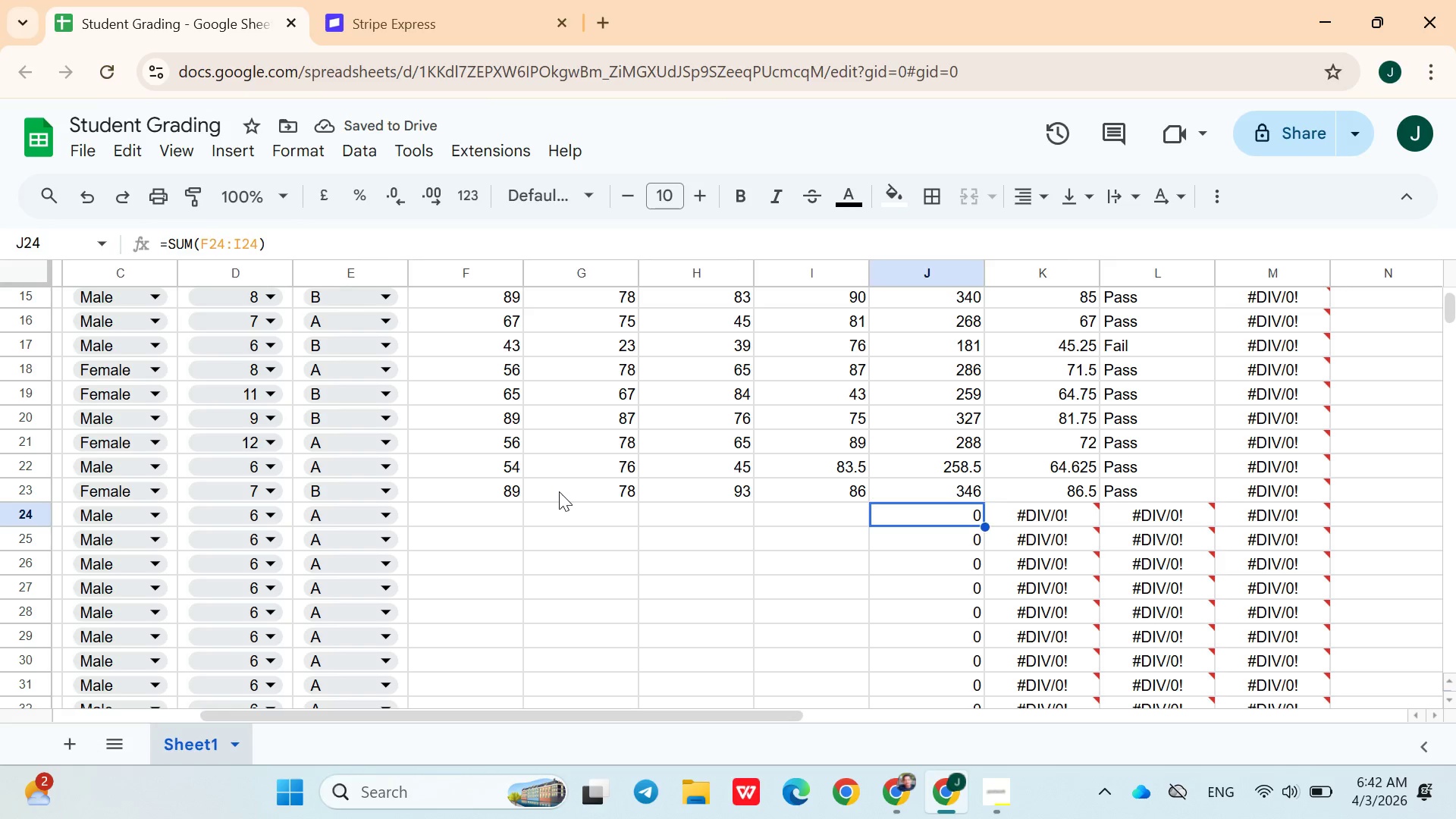 
hold_key(key=ArrowLeft, duration=1.01)
 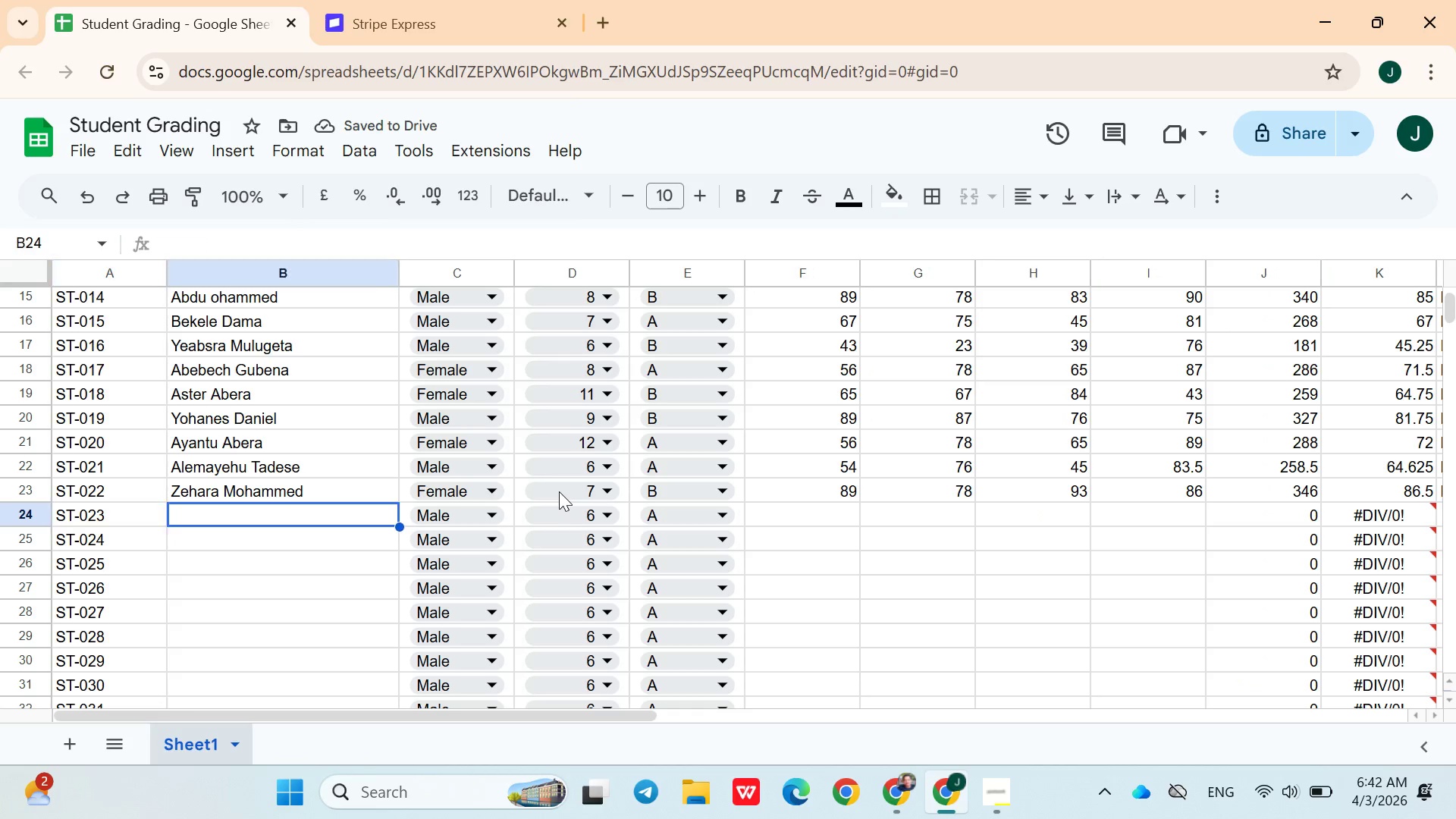 
key(ArrowRight)
 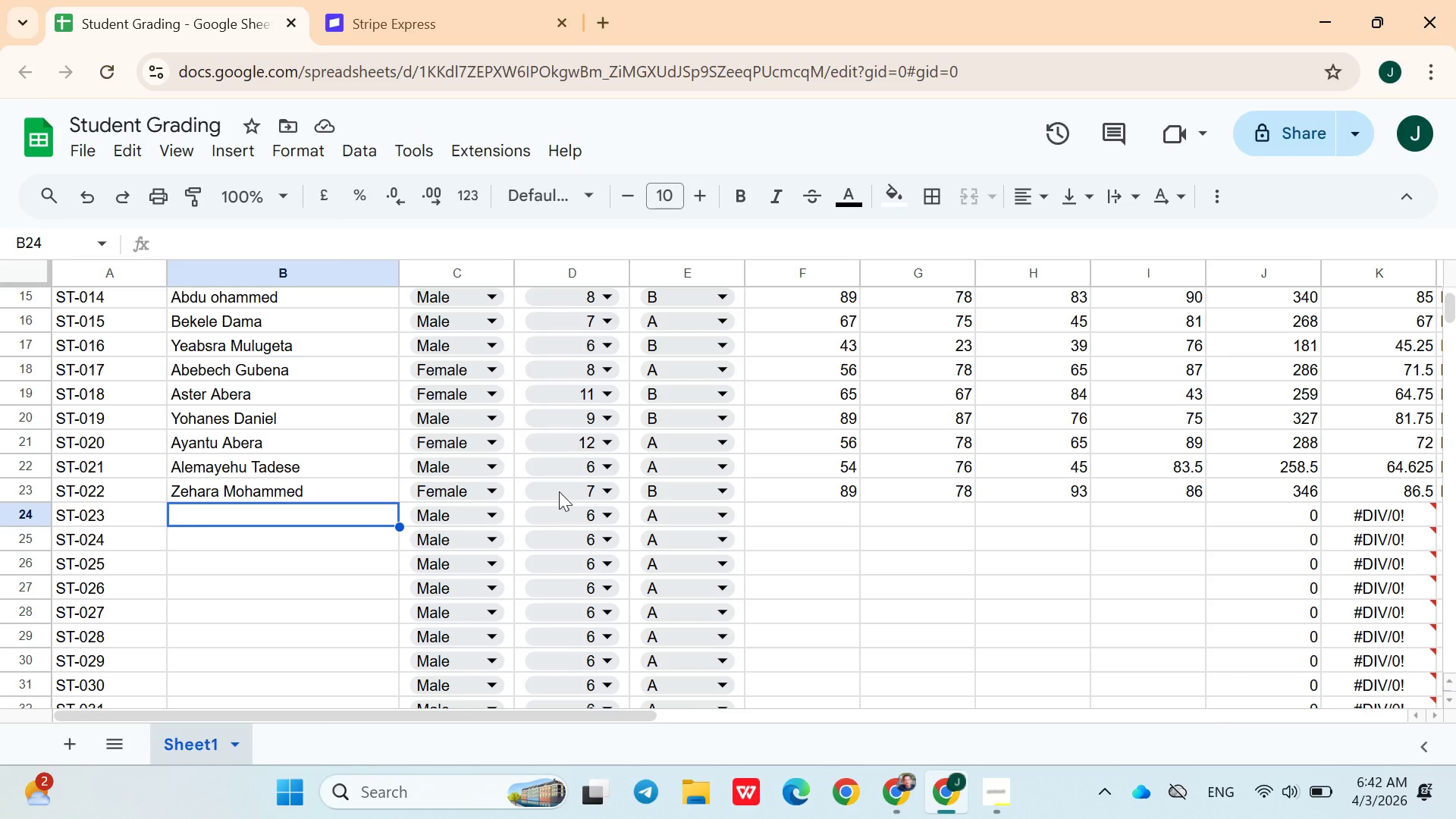 
type(Nejima Jemal)
 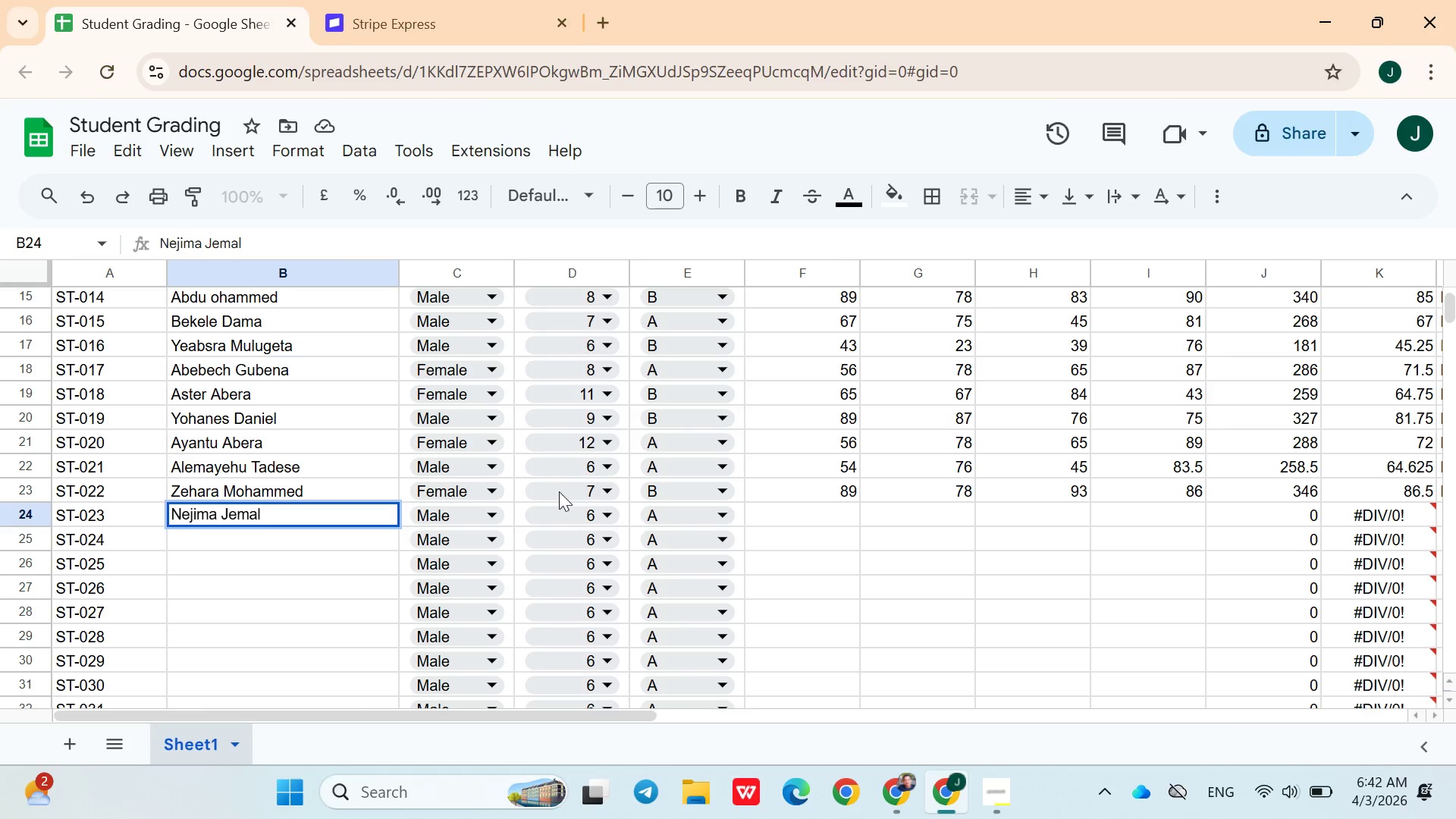 
left_click([467, 519])
 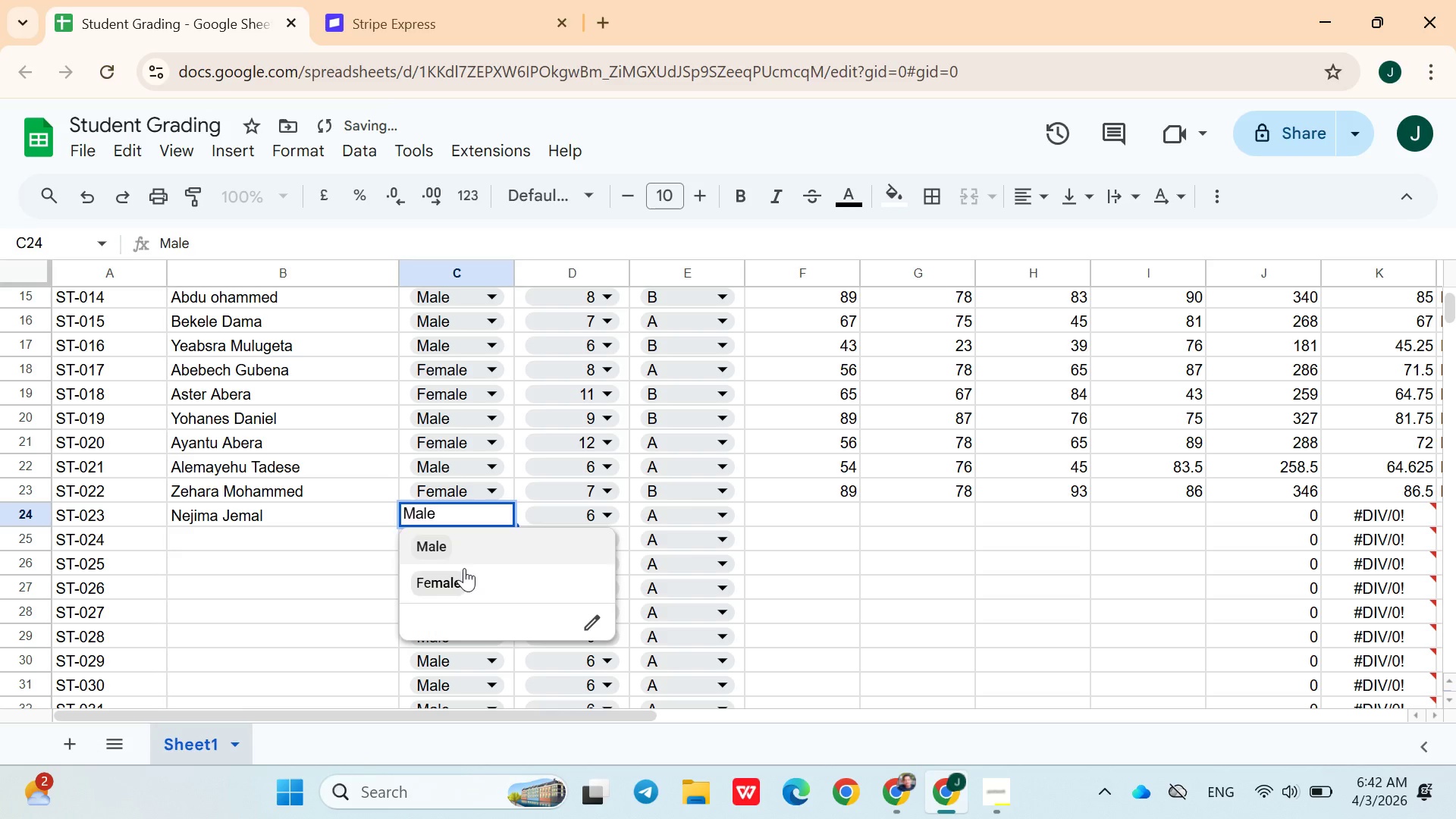 
left_click([463, 576])
 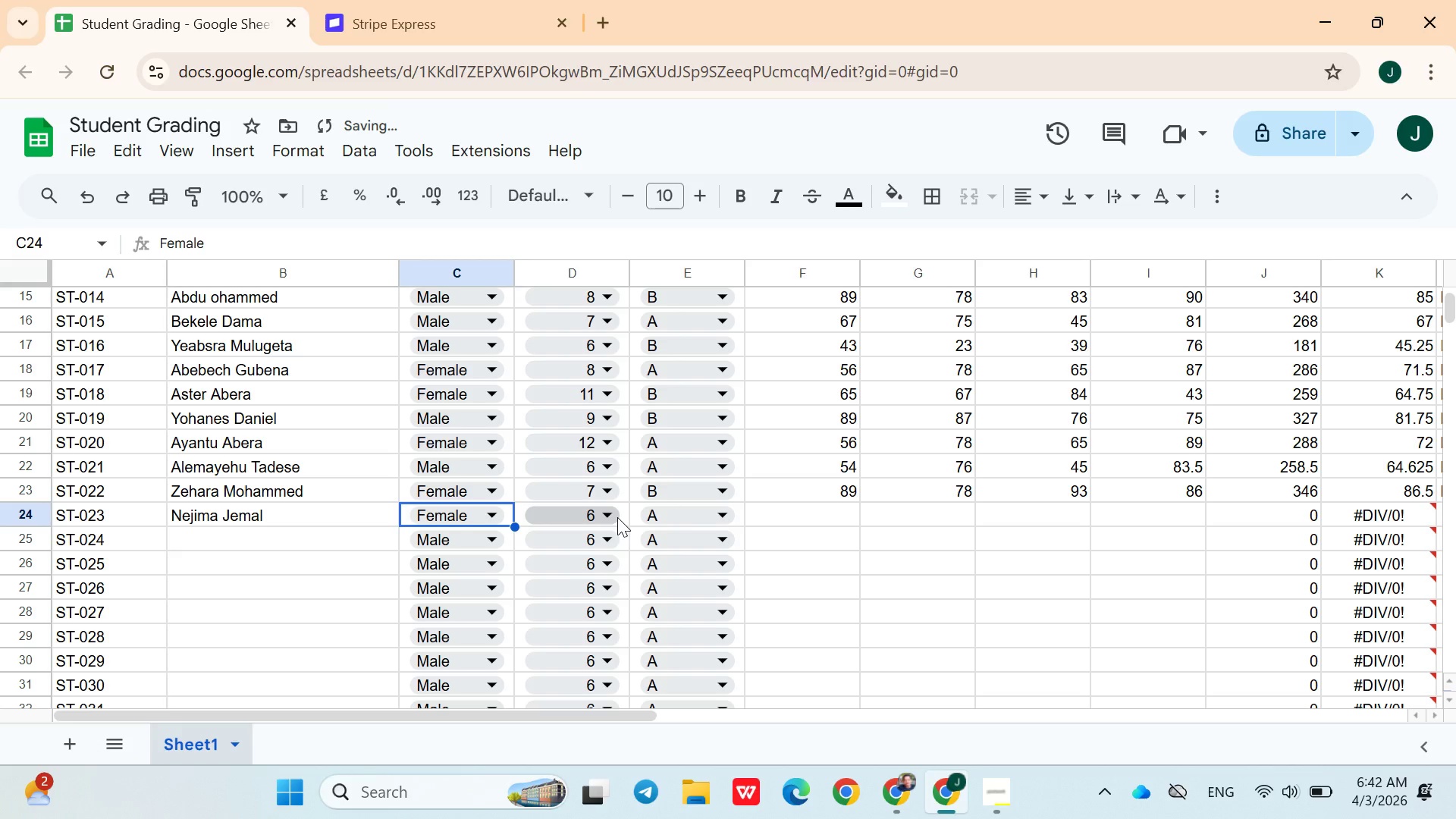 
left_click([617, 517])
 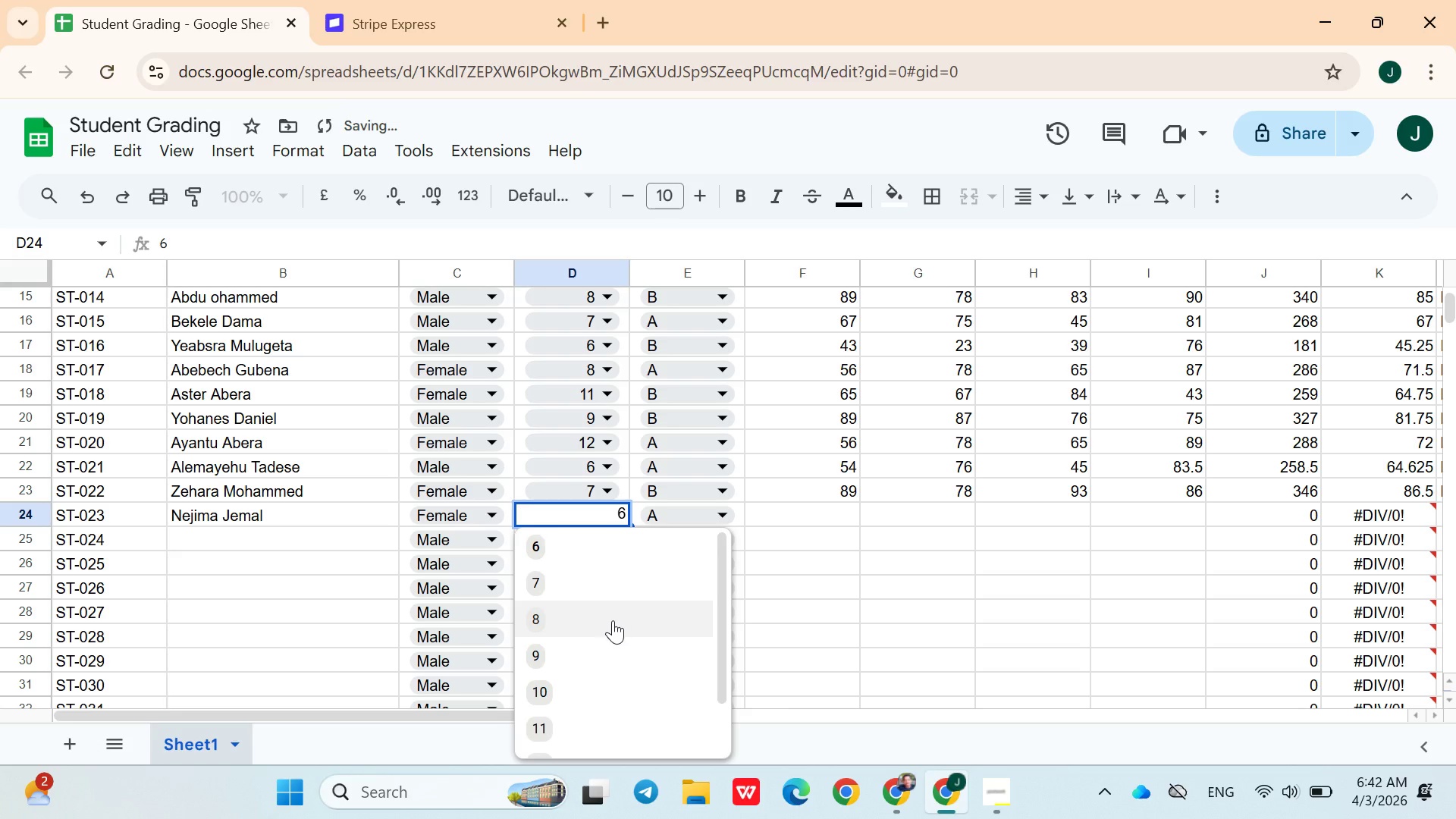 
left_click([611, 620])
 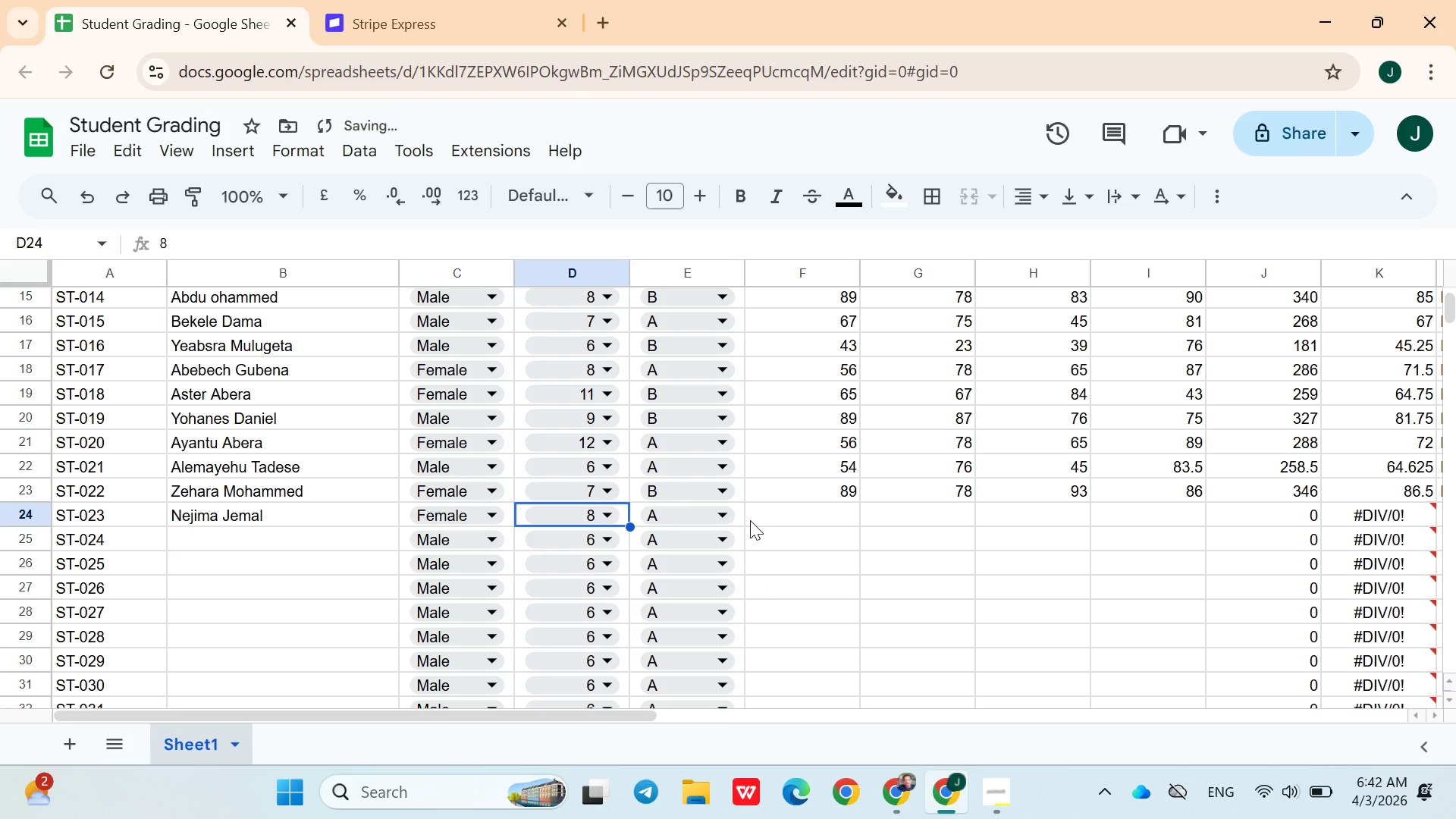 
left_click([738, 516])
 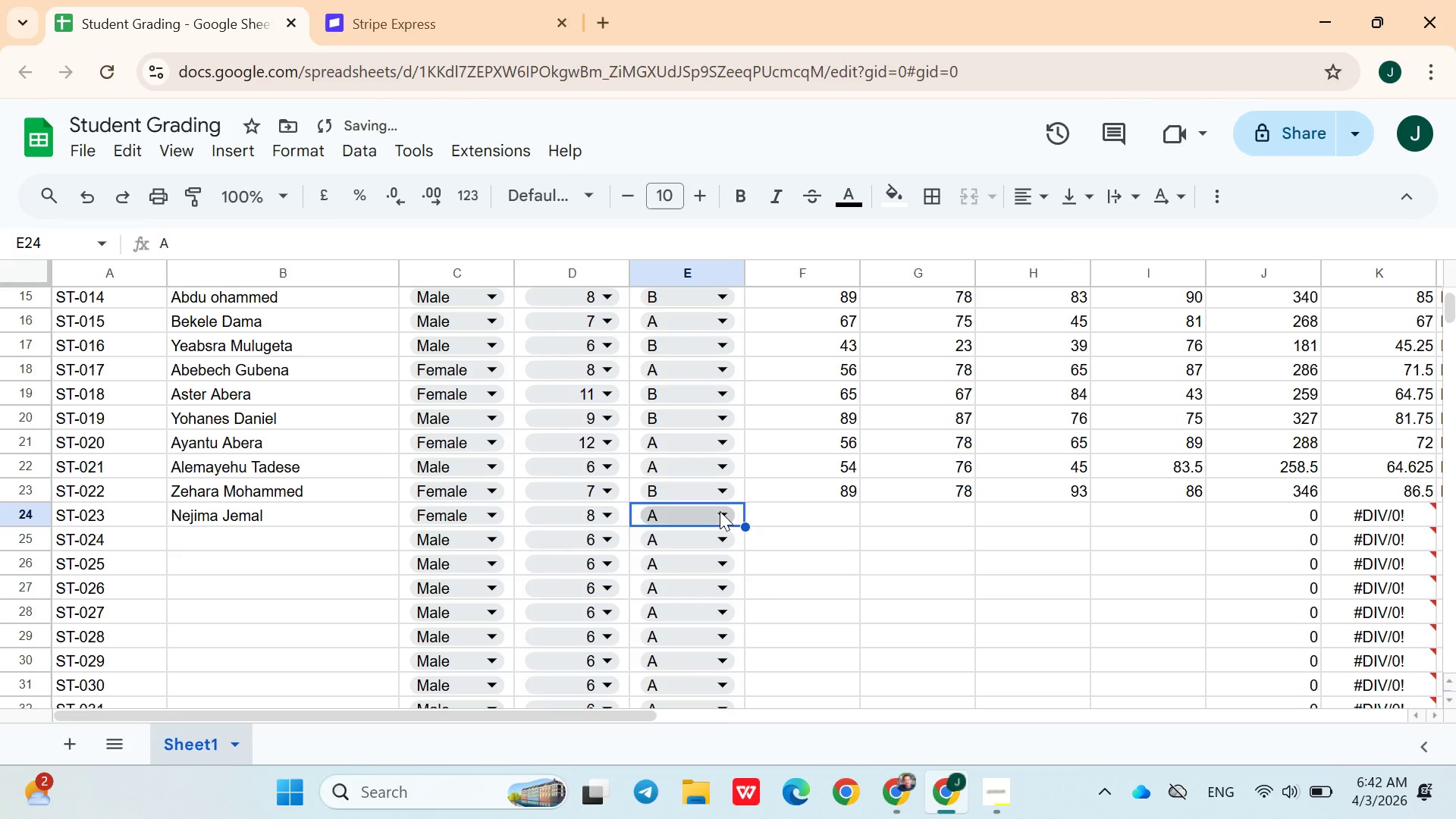 
left_click([720, 511])
 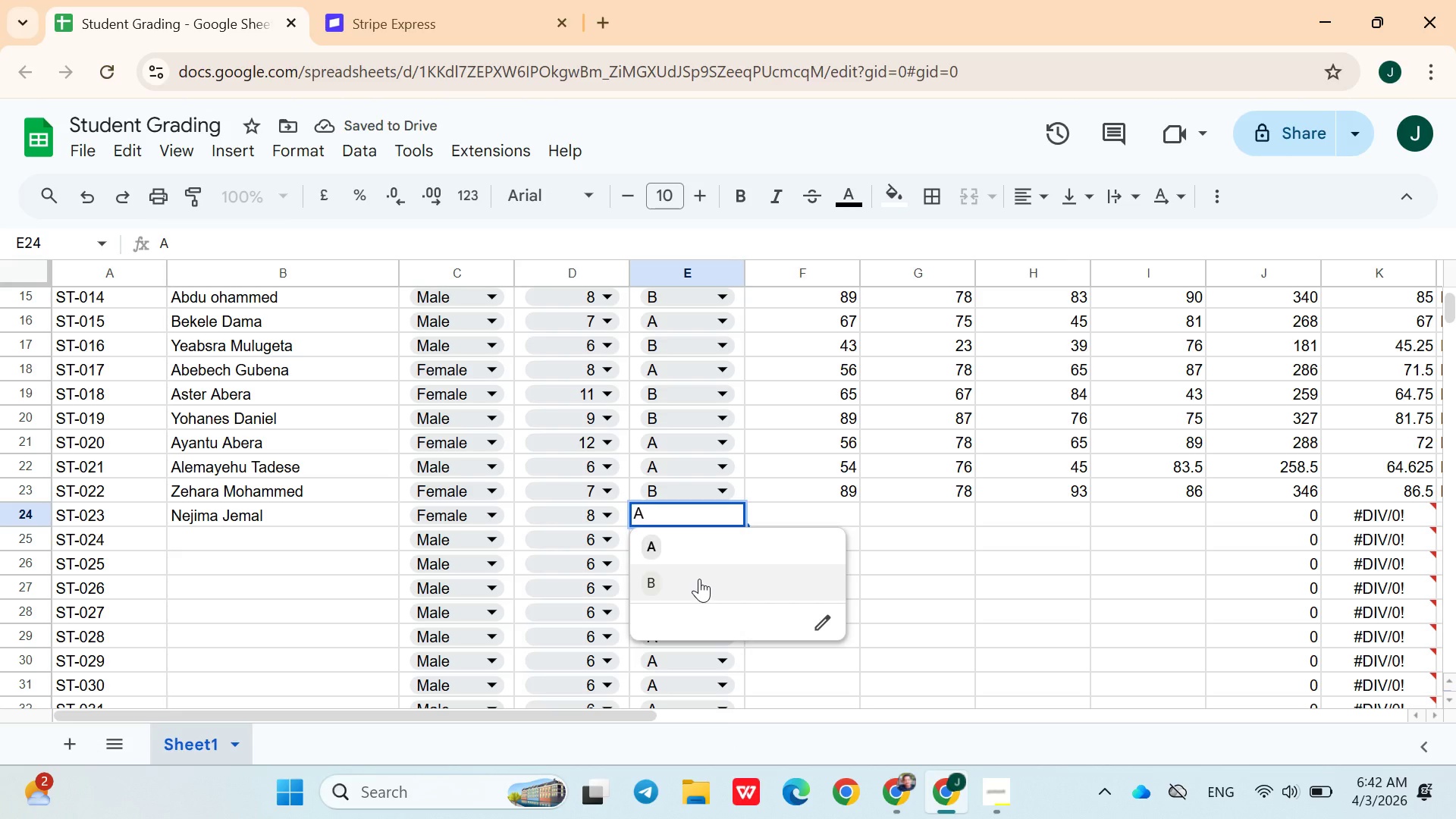 
left_click([698, 582])
 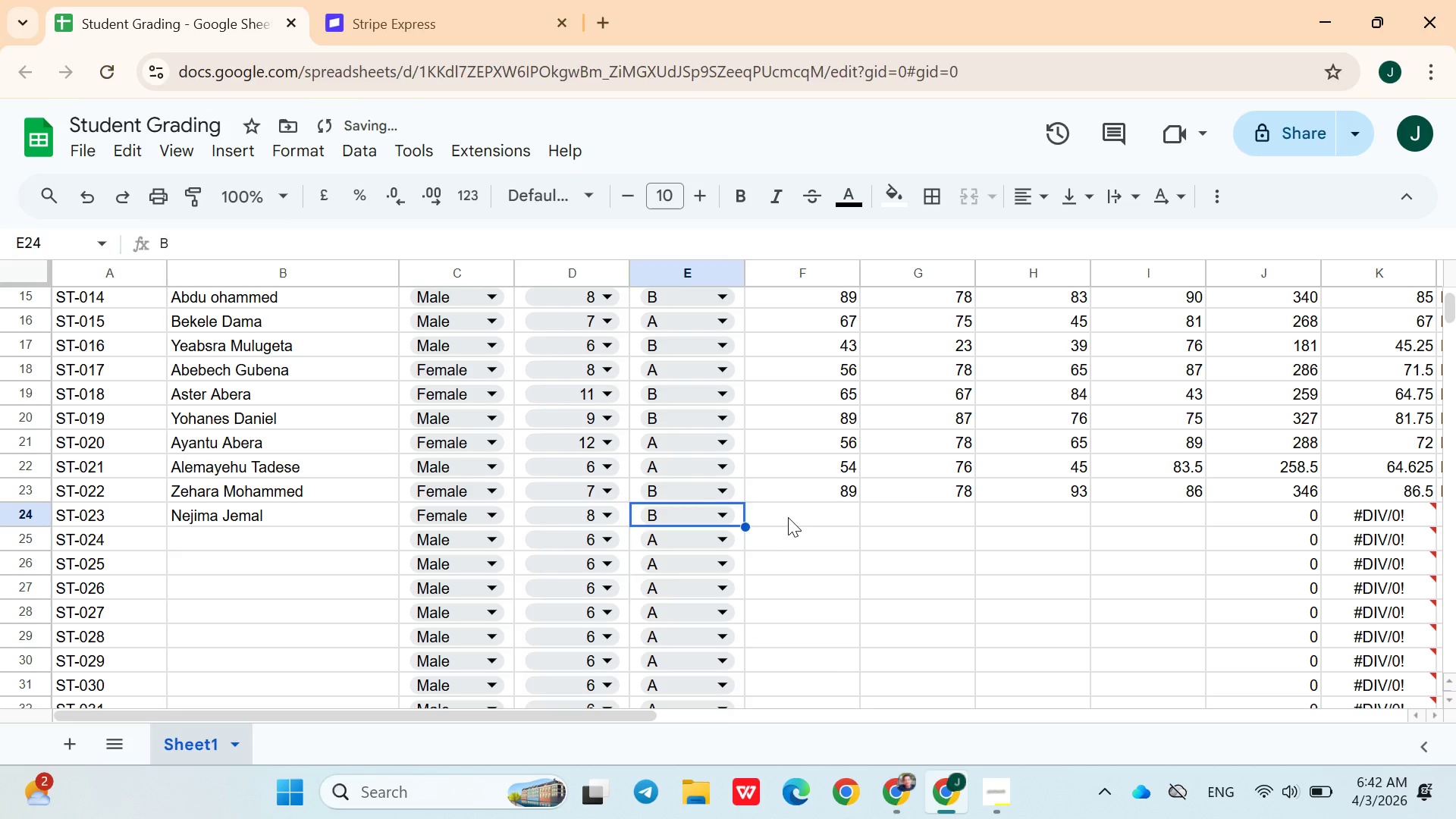 
left_click([788, 522])
 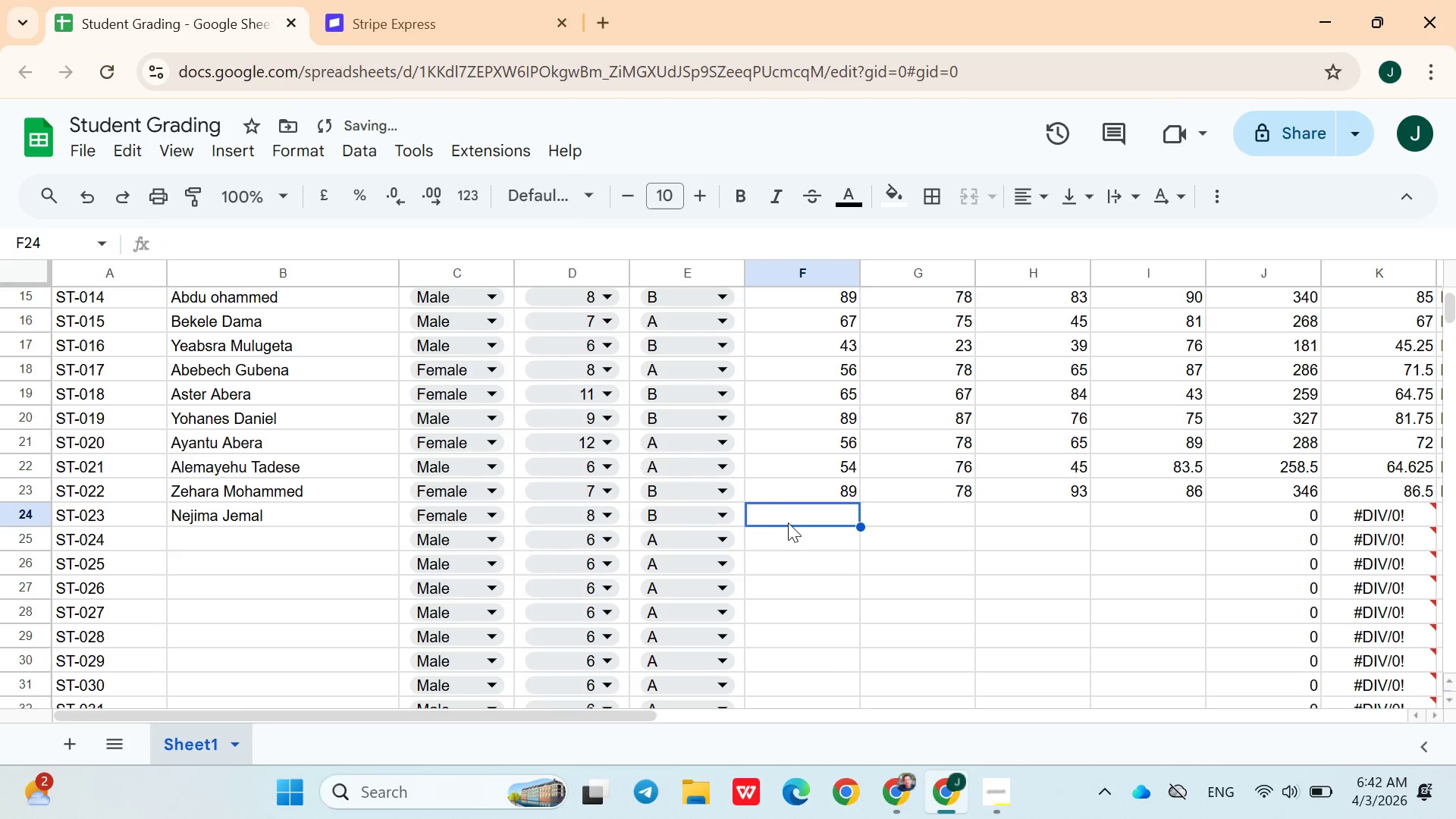 
type(87)
 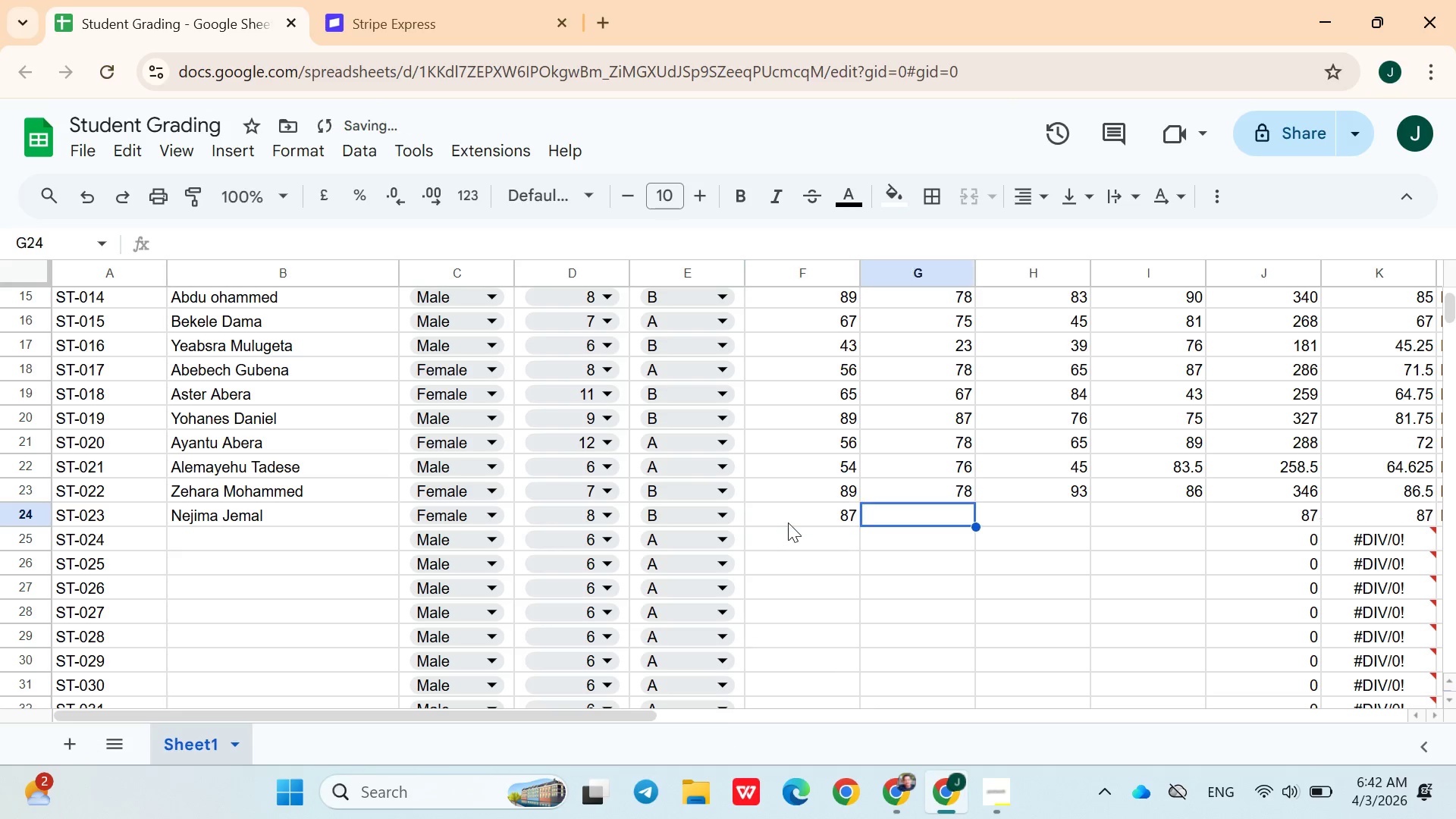 
key(ArrowRight)
 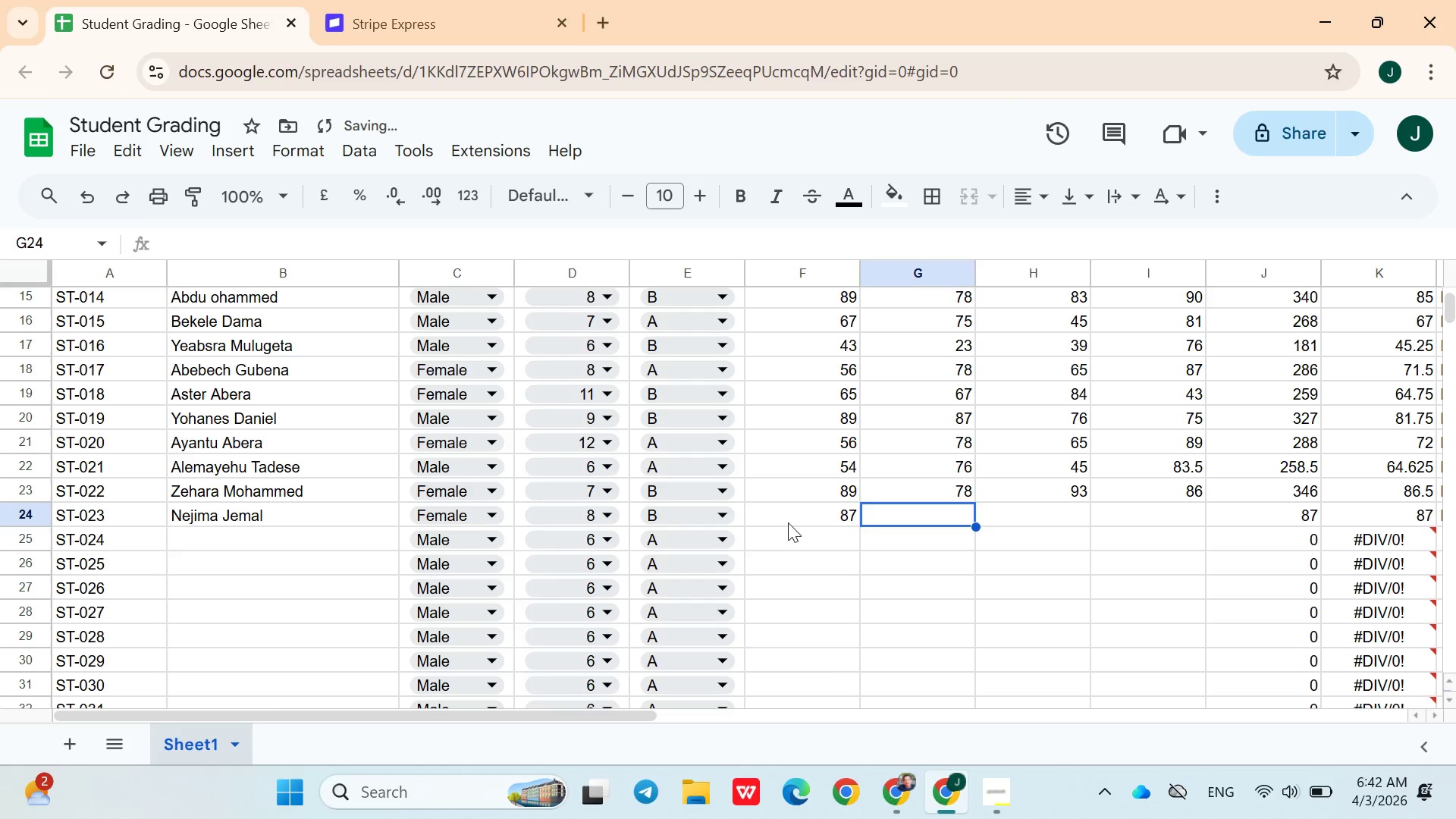 
type(55)
 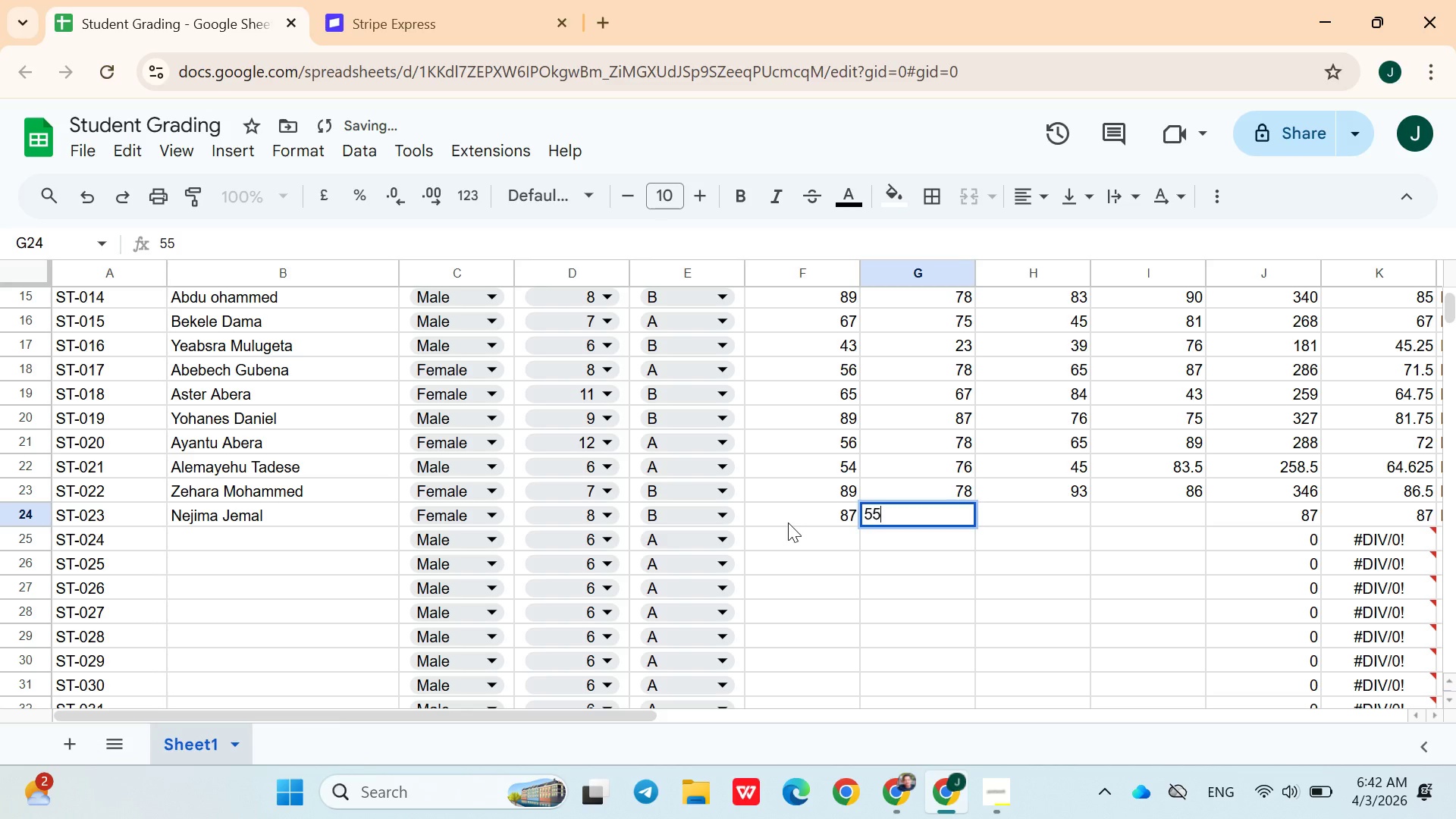 
key(ArrowRight)
 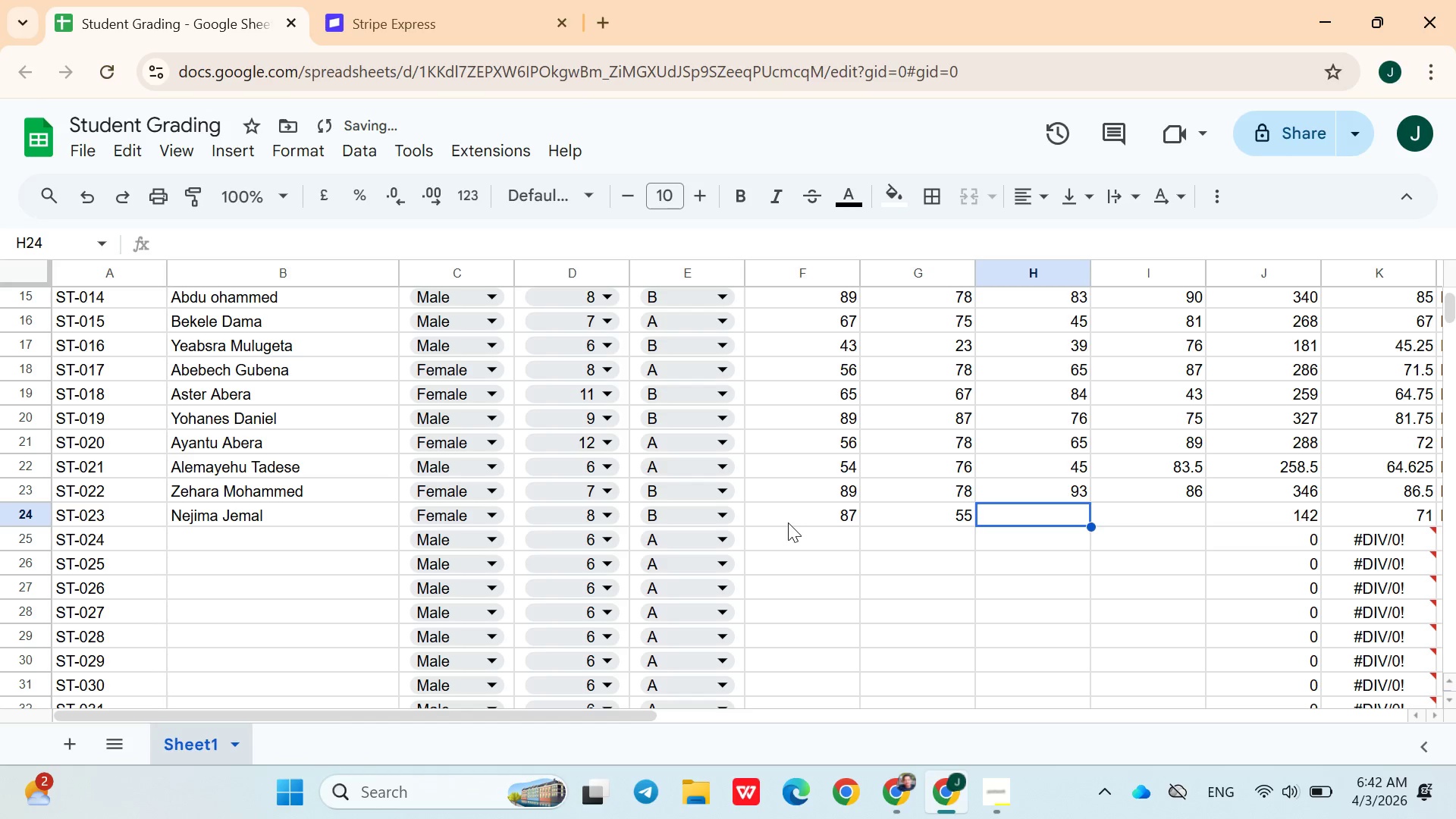 
key(4)
 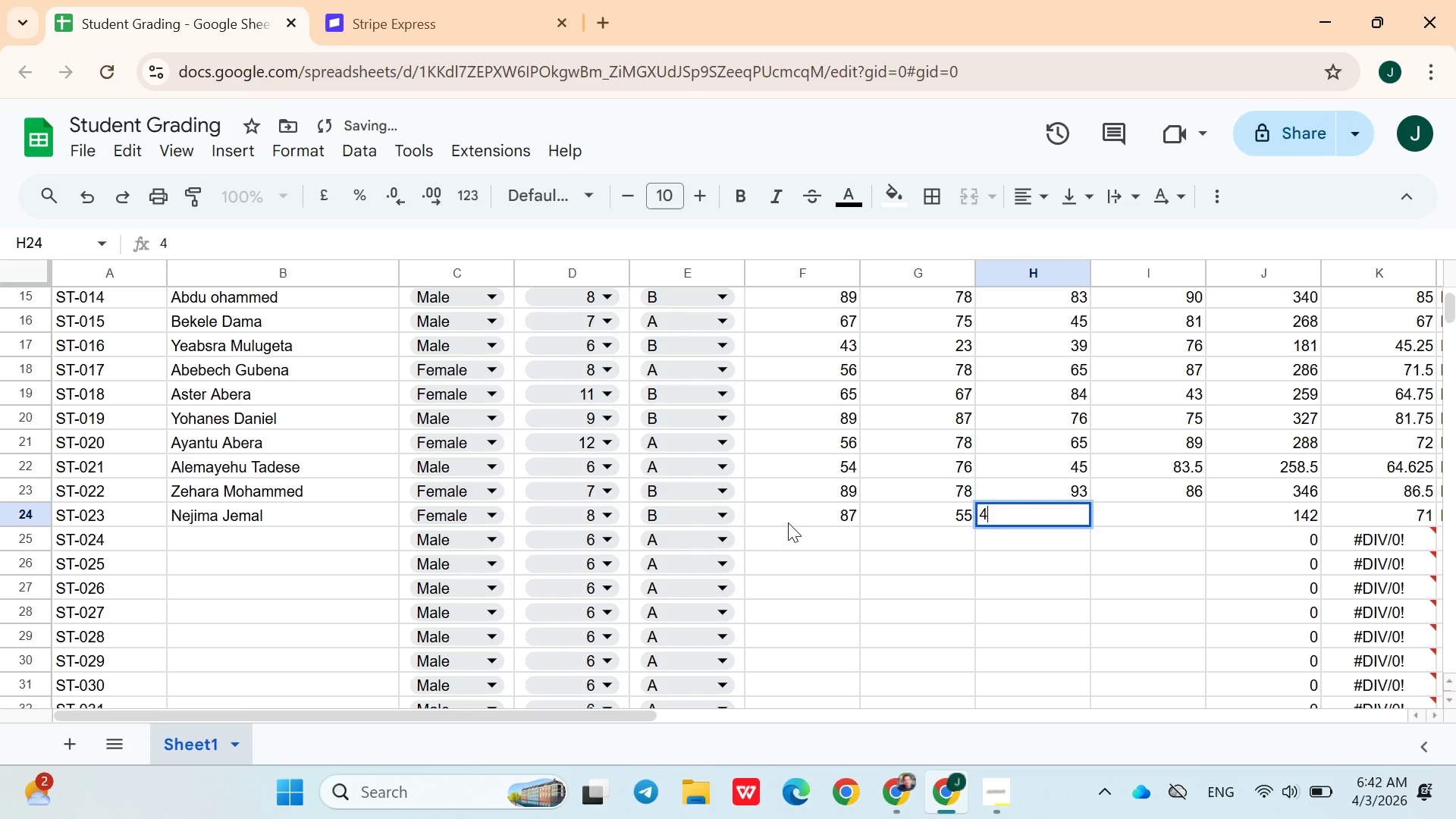 
key(ArrowLeft)
 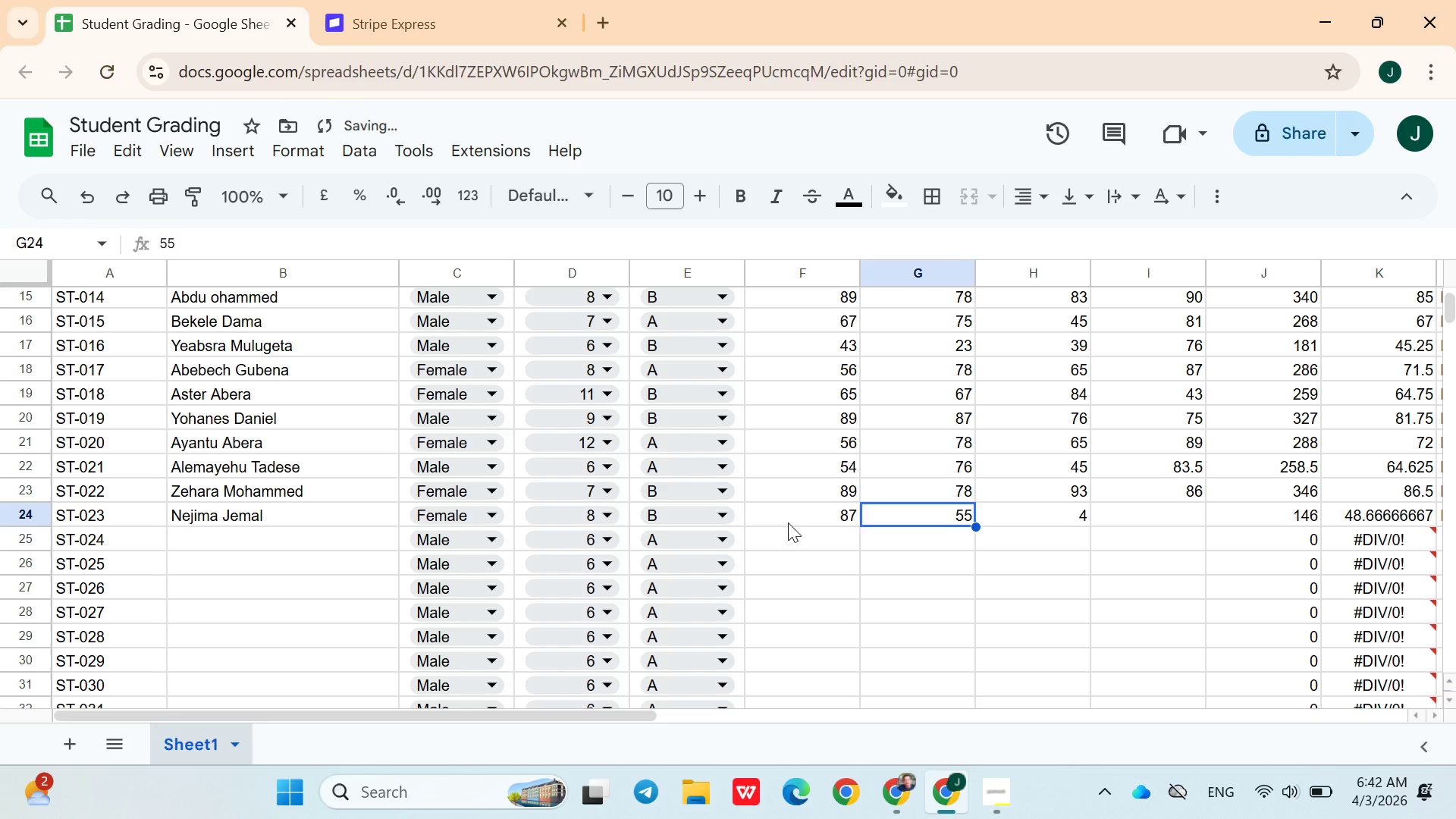 
key(ArrowRight)
 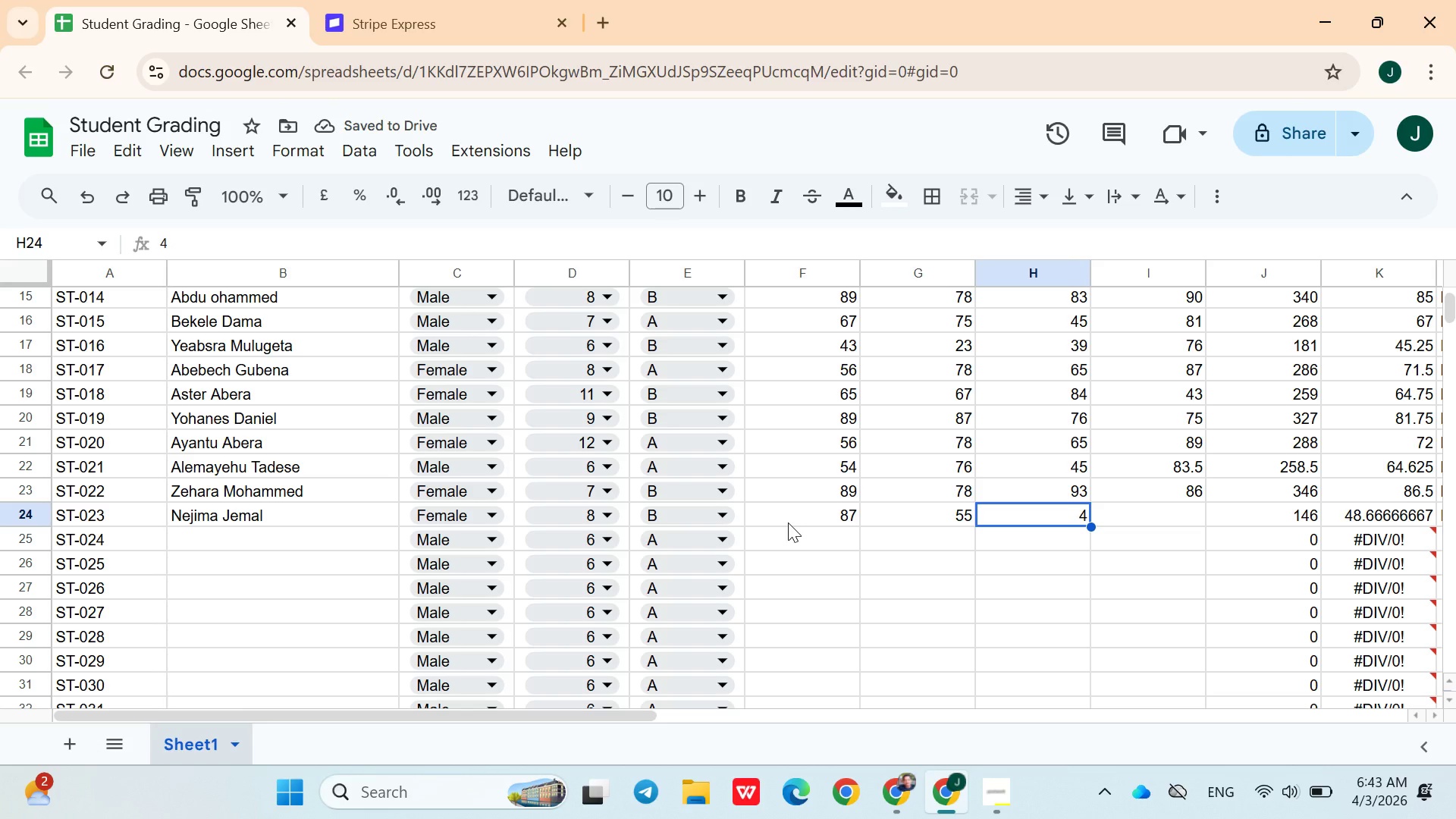 
type(94)
 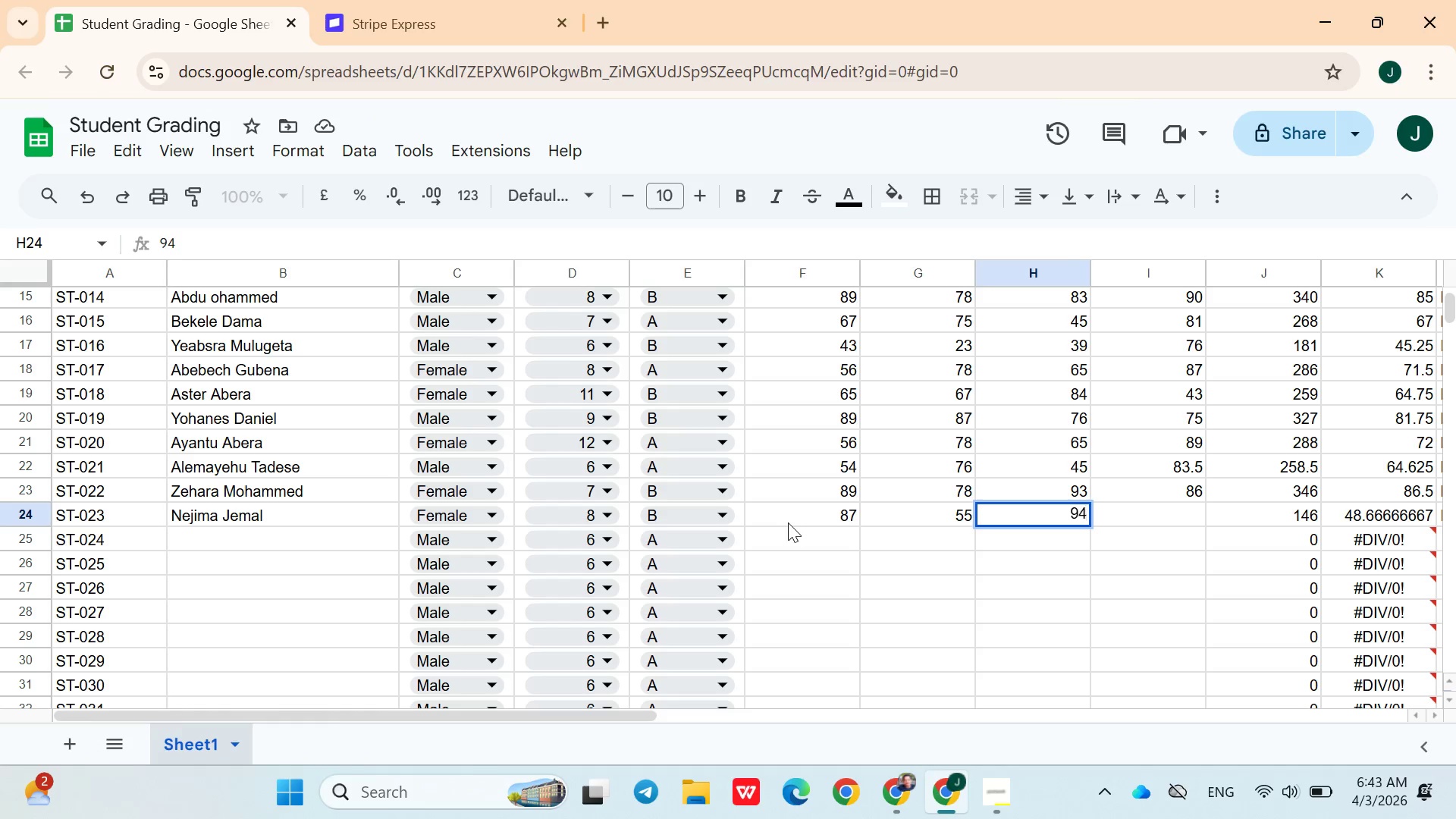 
key(ArrowRight)
 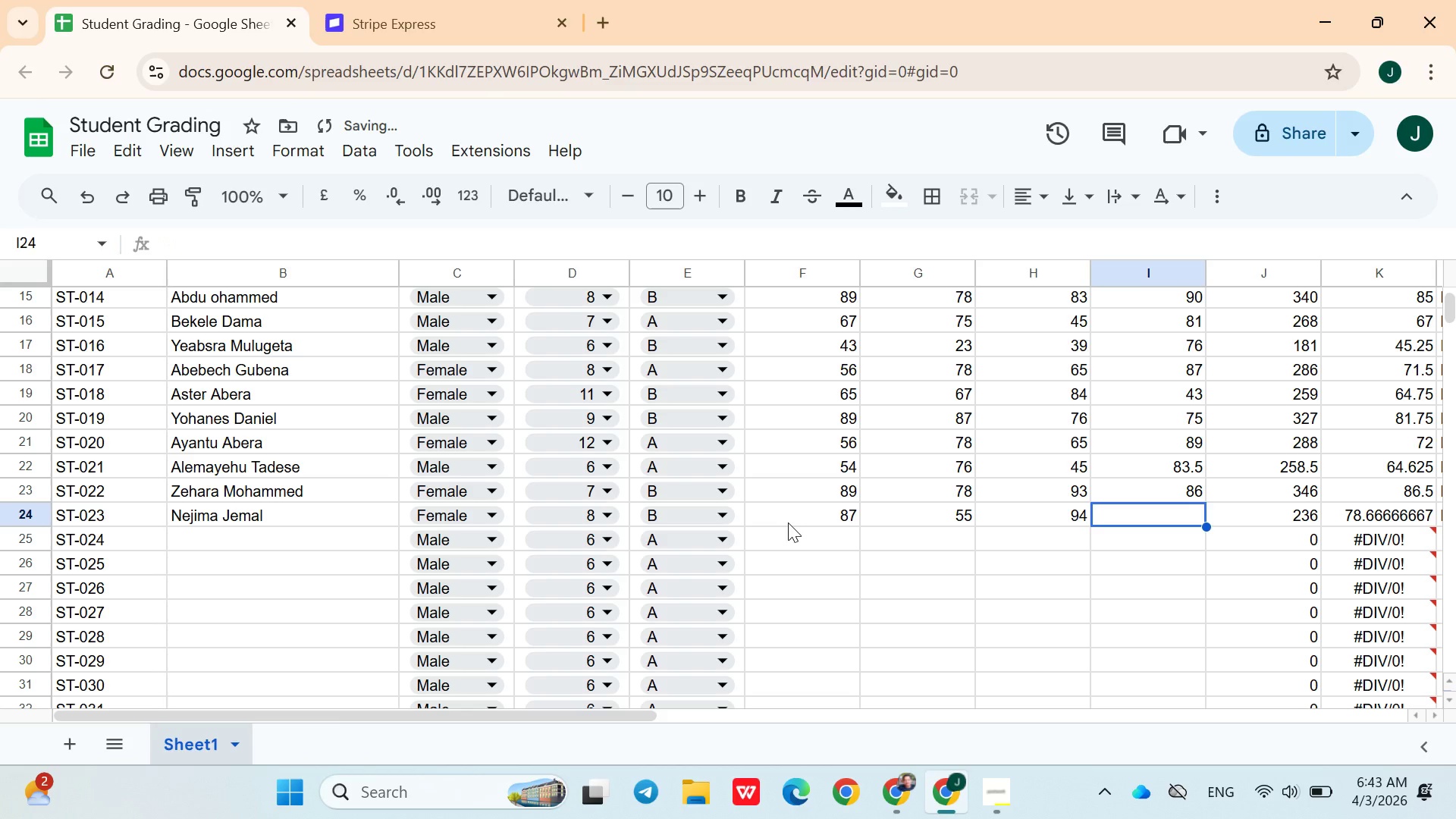 
type(59)
 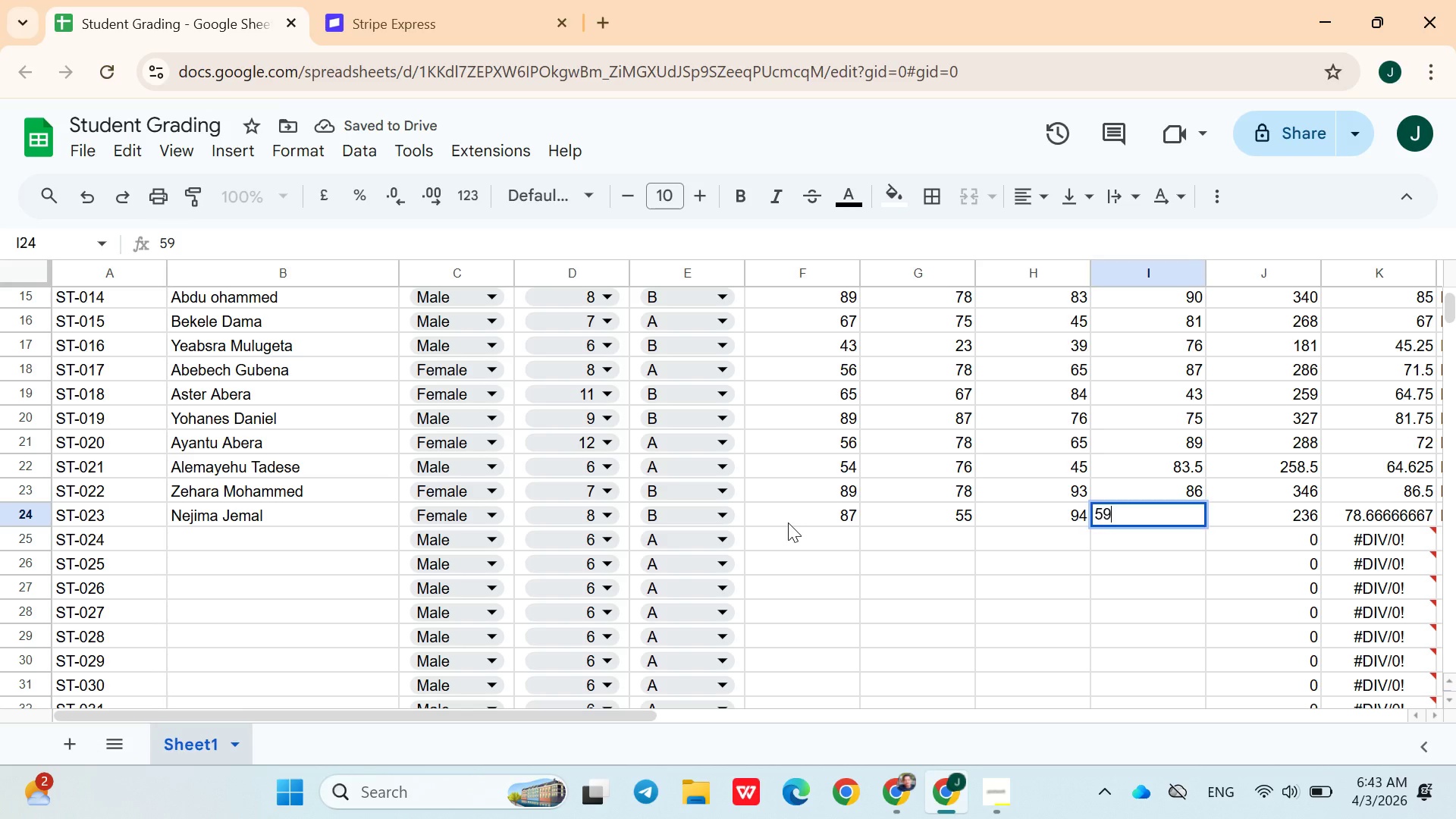 
key(ArrowRight)
 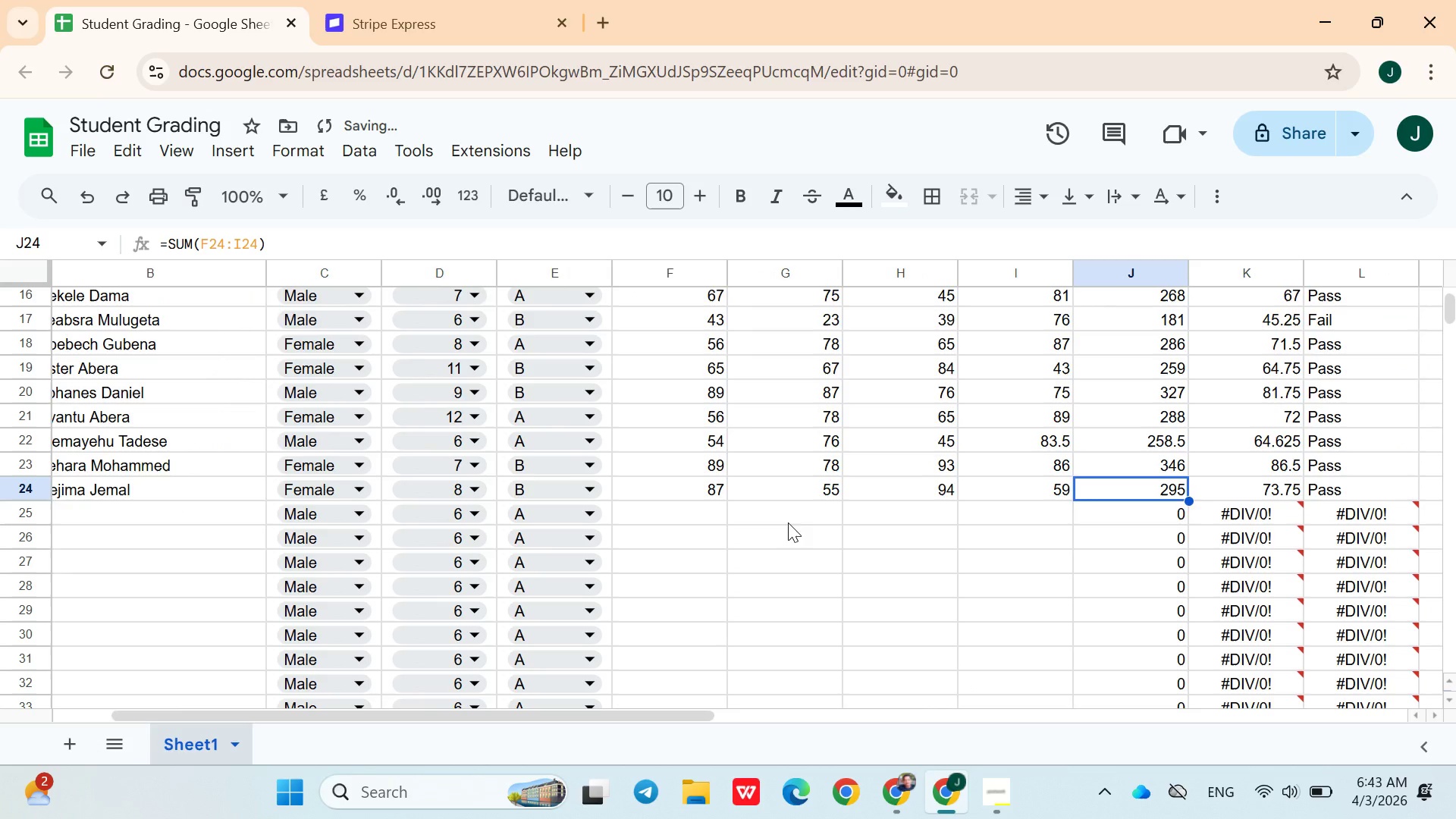 
key(ArrowDown)
 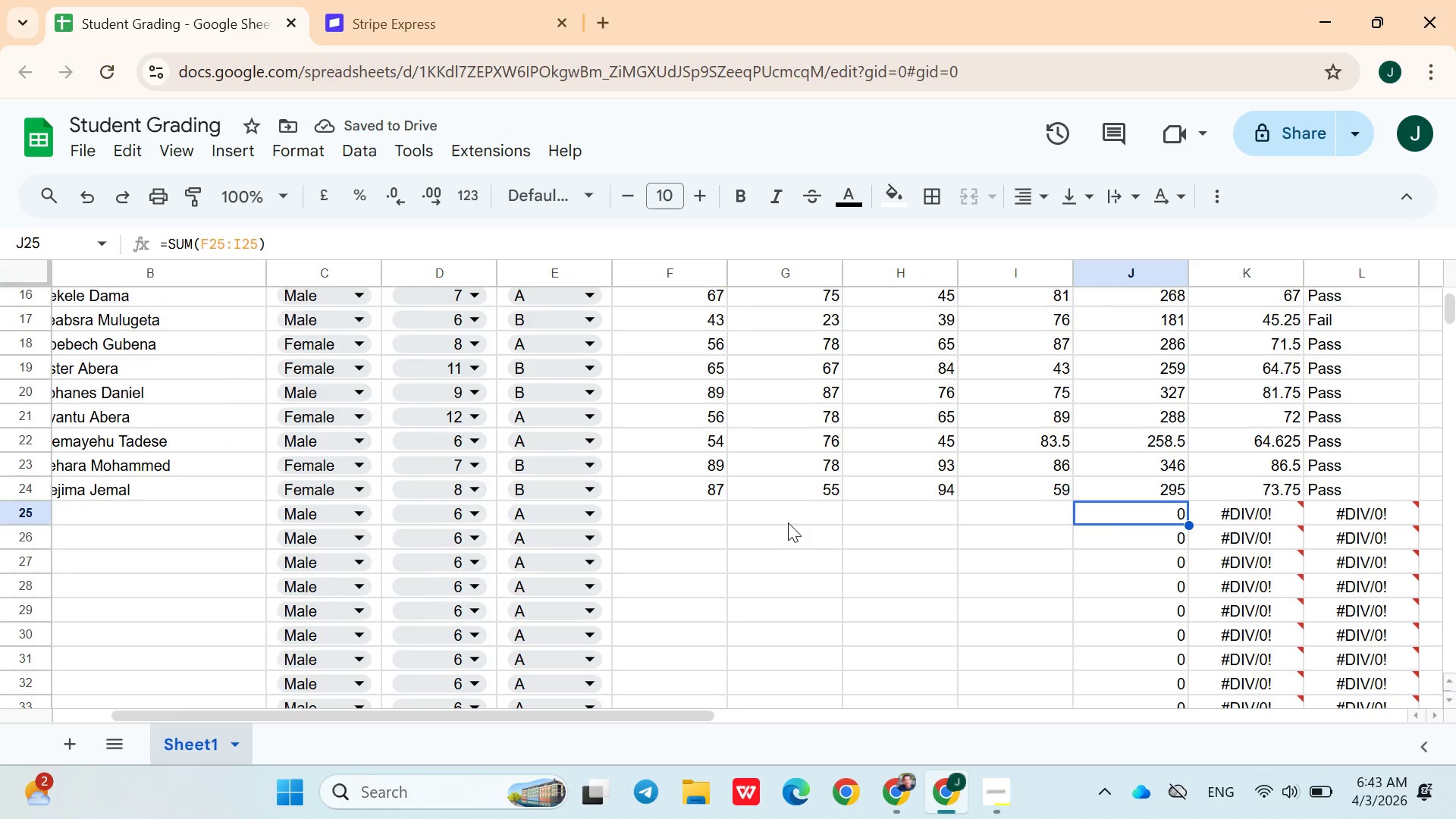 
hold_key(key=ArrowLeft, duration=1.12)
 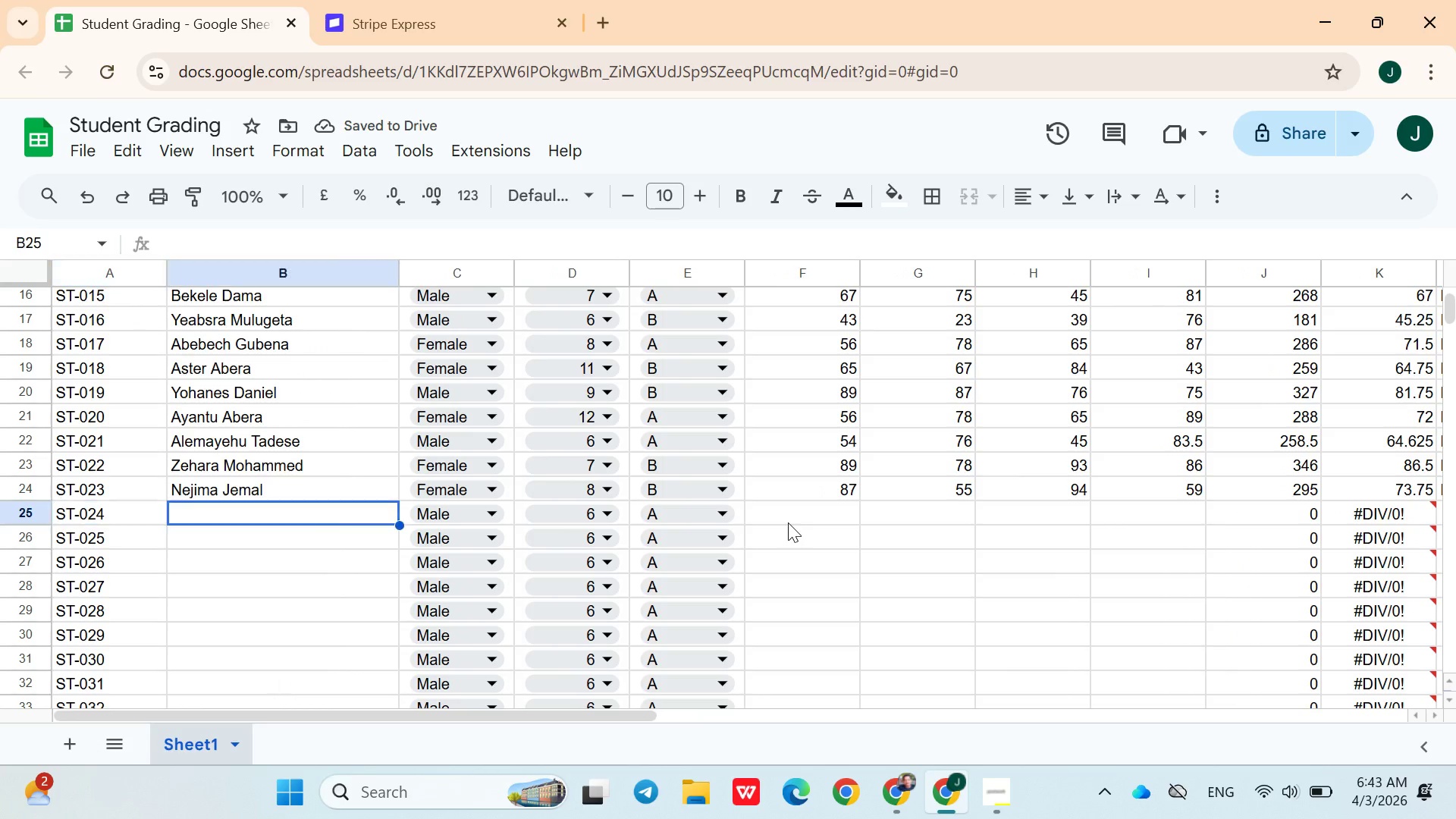 
key(ArrowRight)
 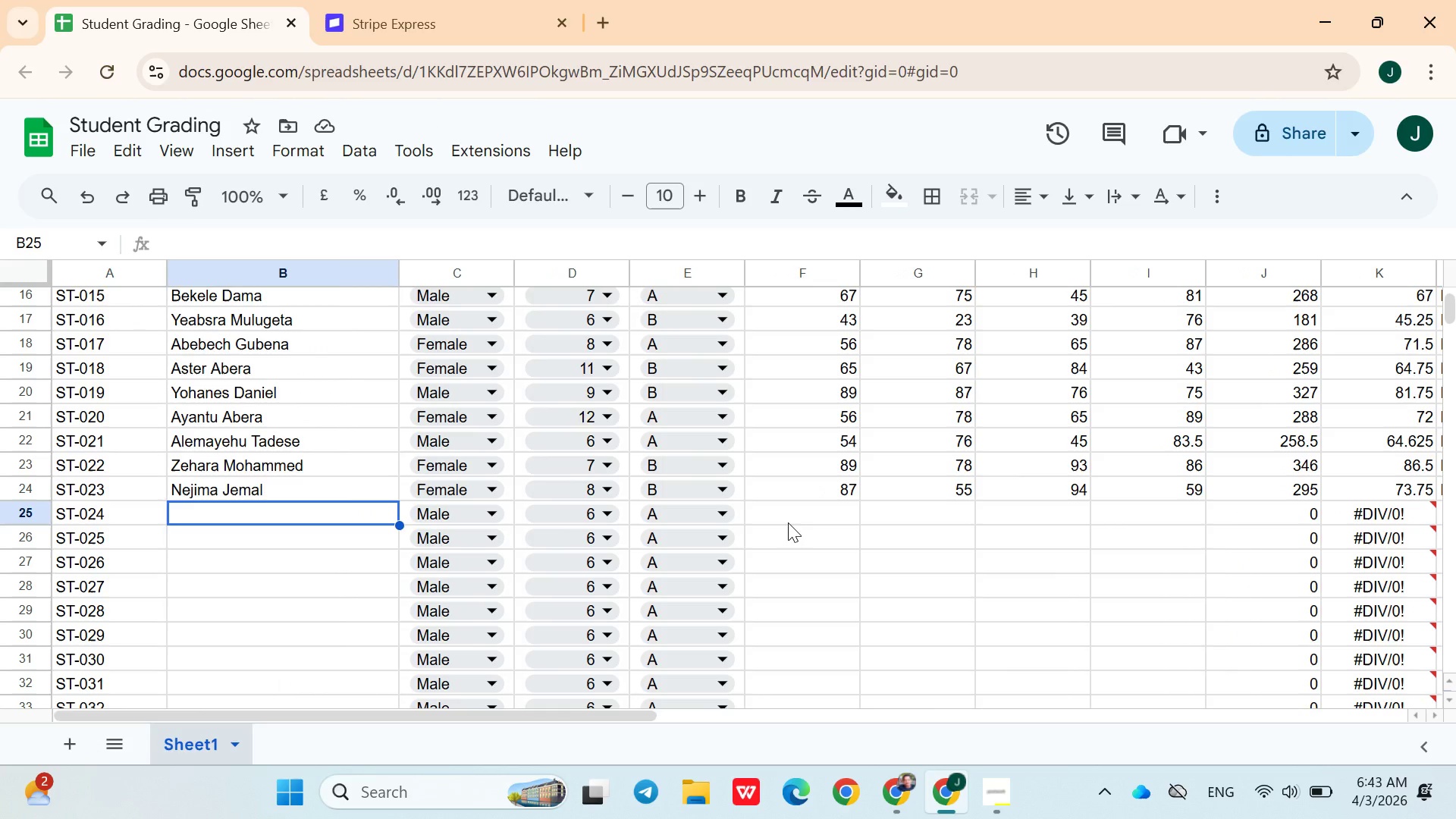 
wait(20.06)
 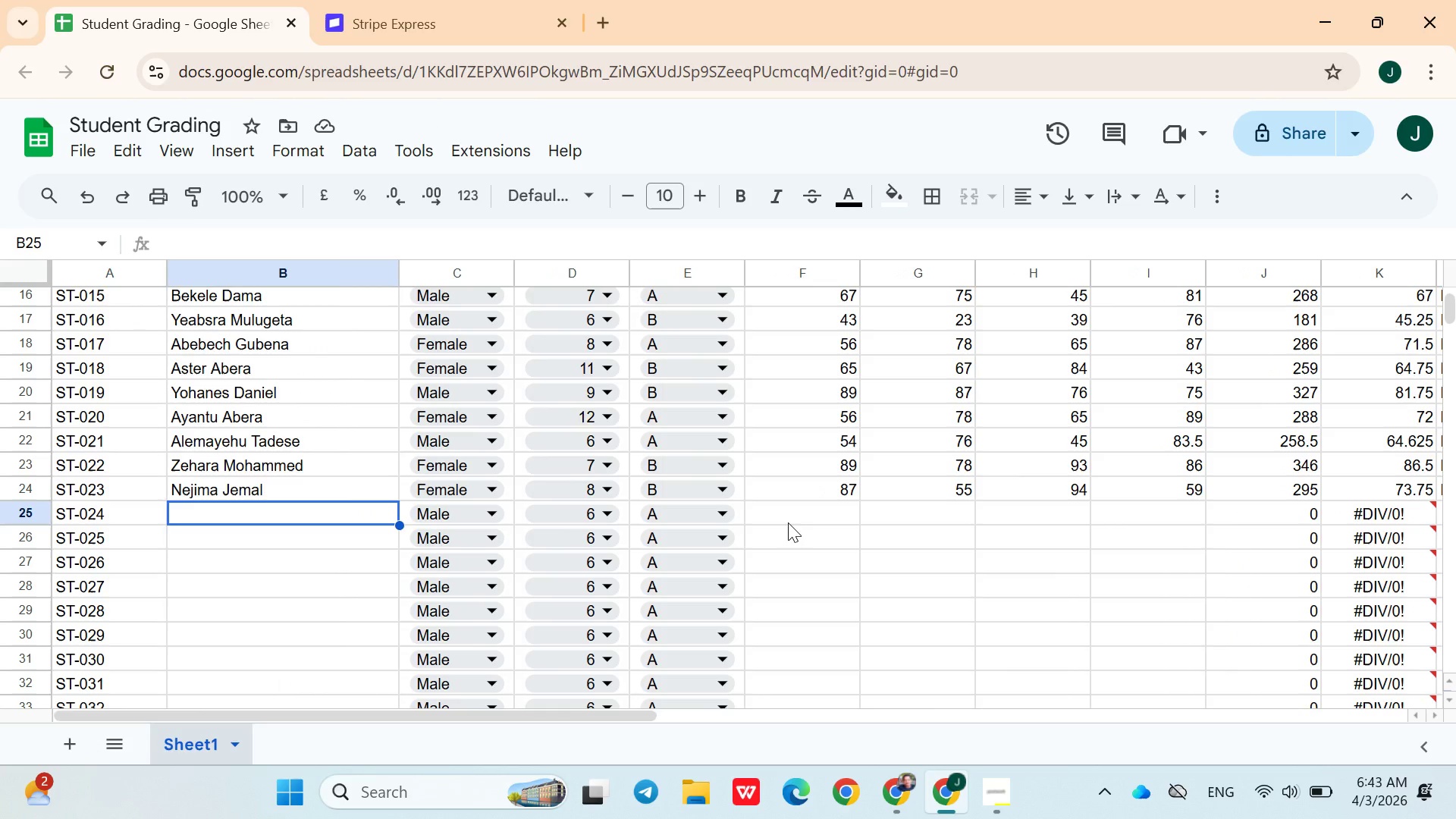 
hold_key(key=ShiftLeft, duration=0.67)
 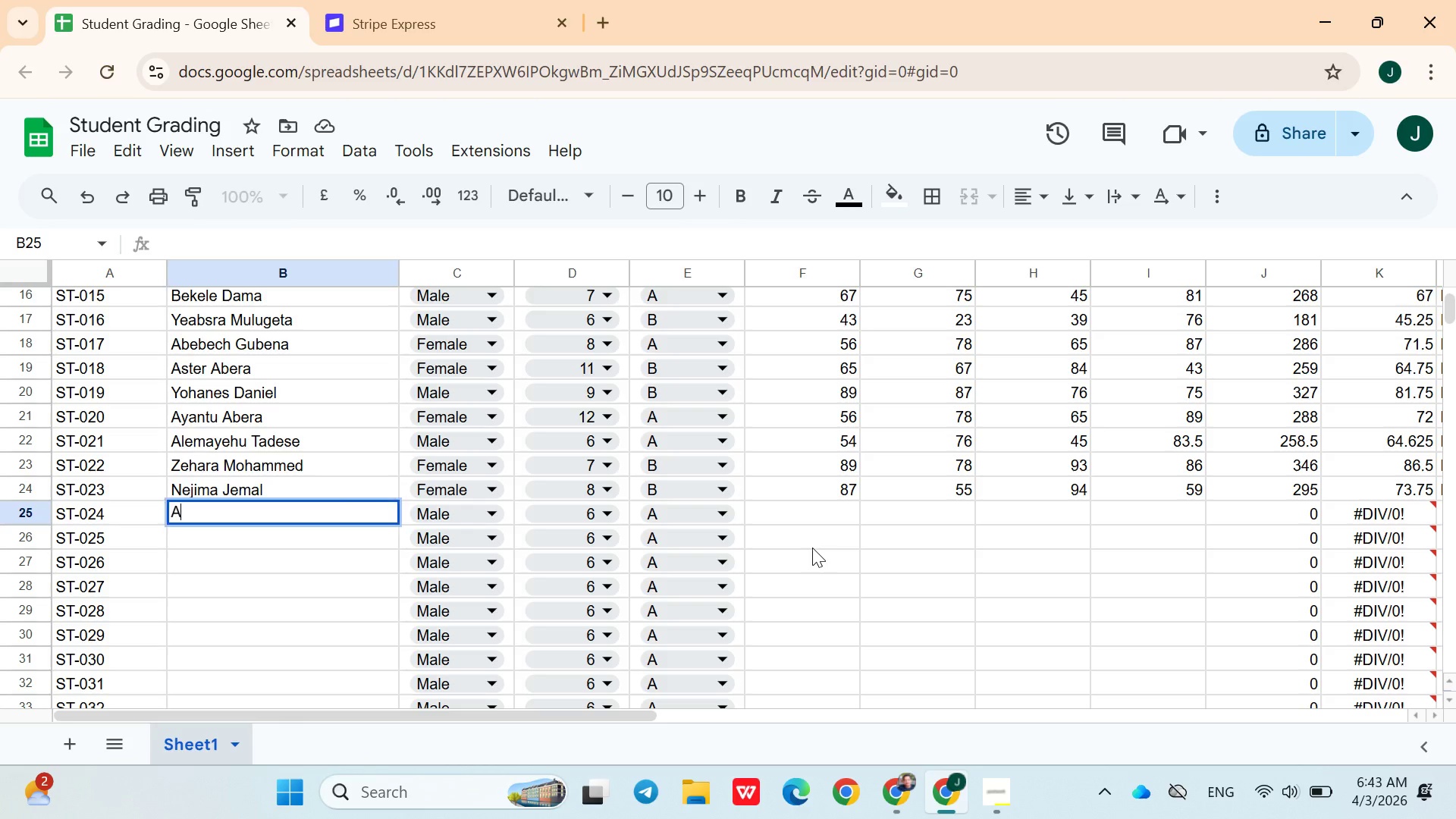 
type(Arsema Ayalew)
 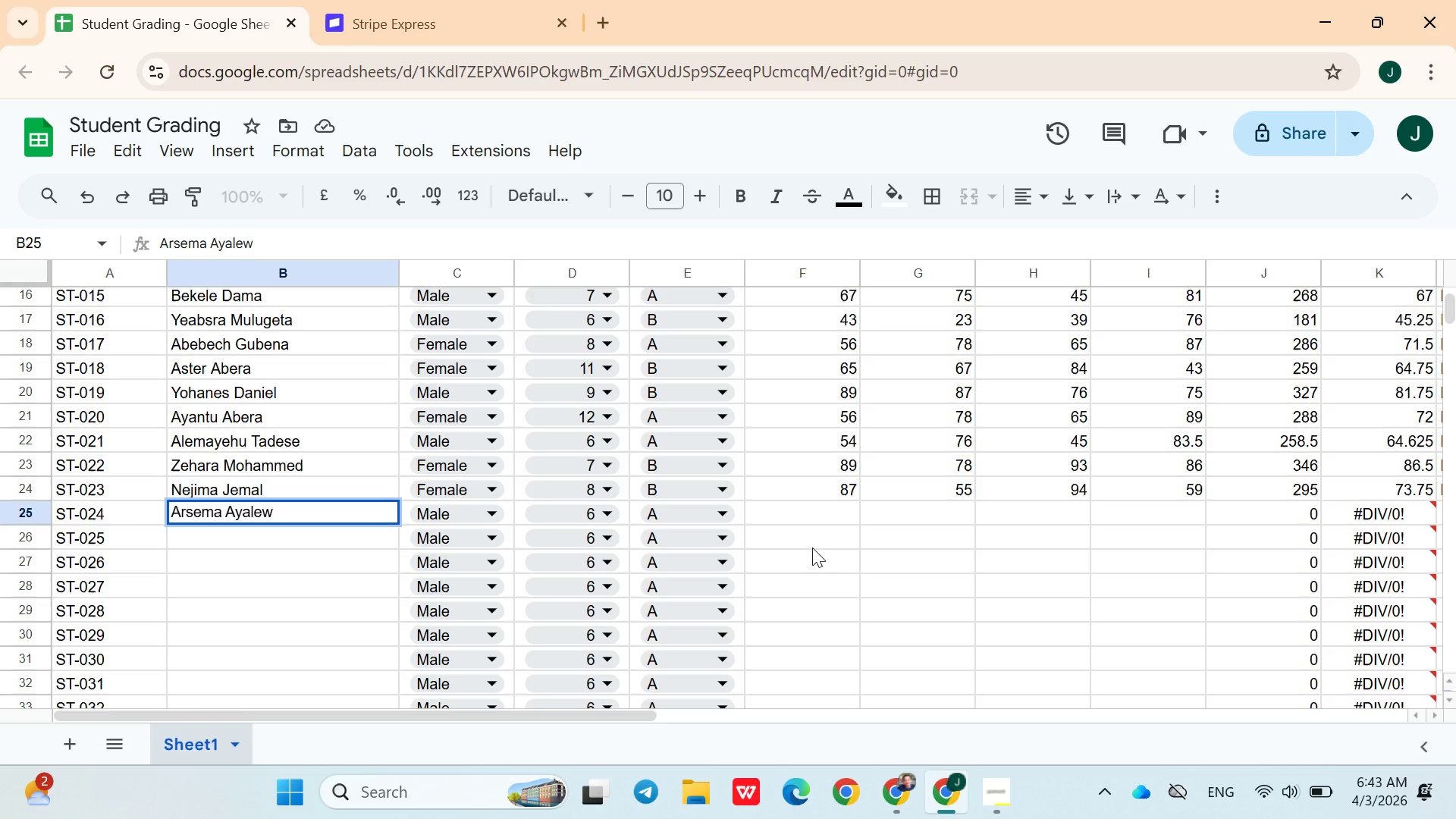 
left_click([465, 498])
 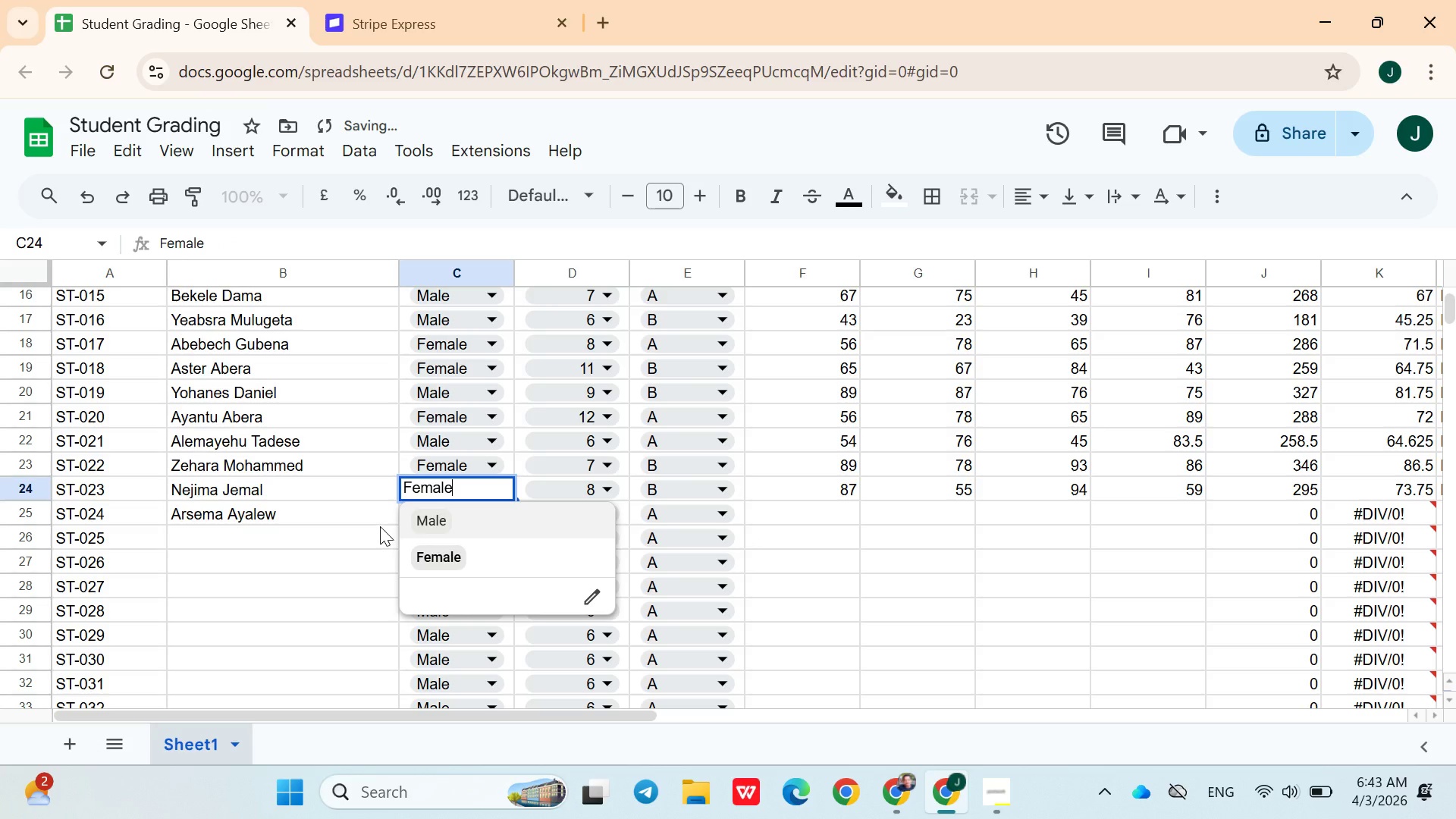 
left_click([353, 502])
 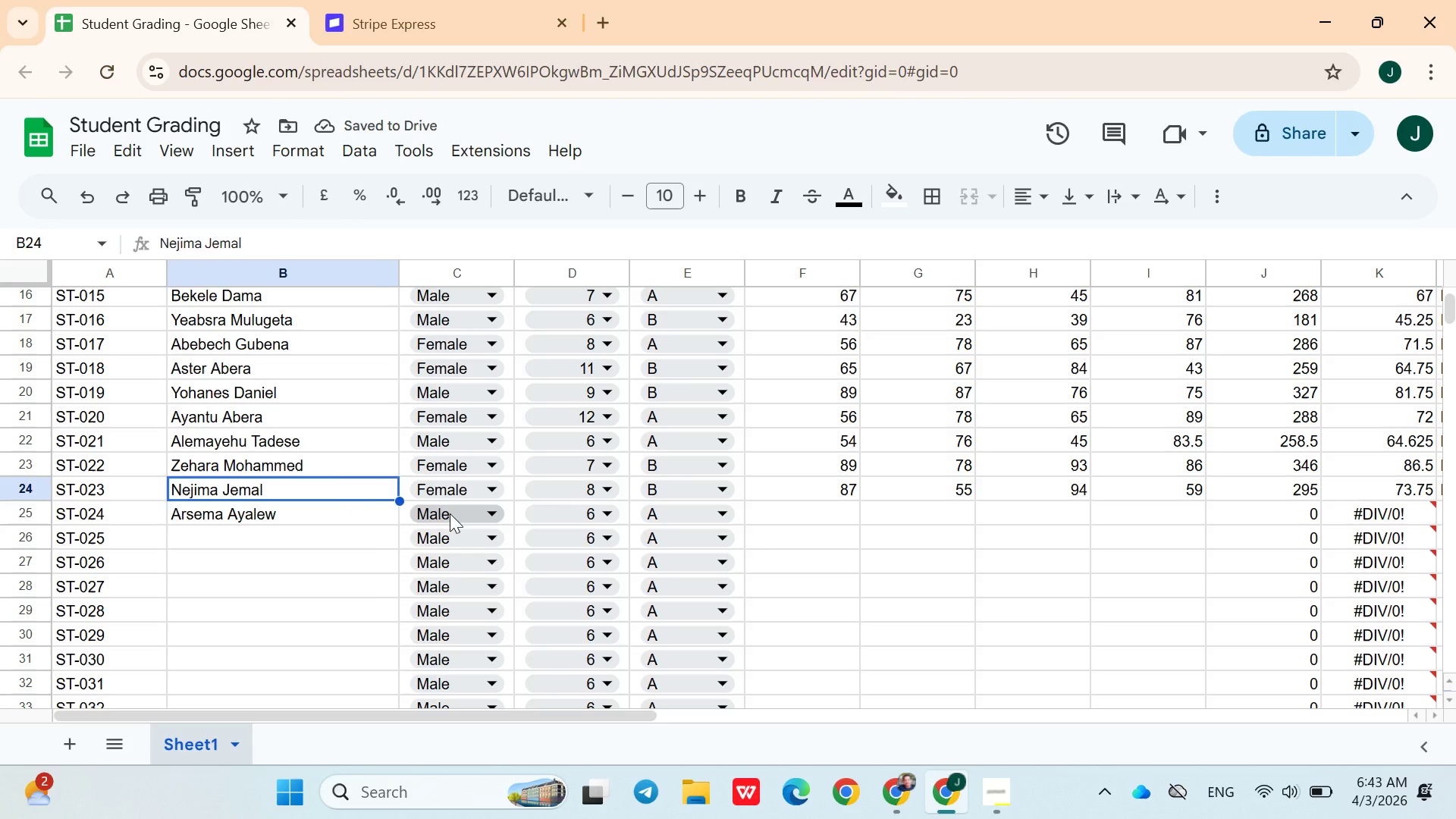 
left_click([455, 513])
 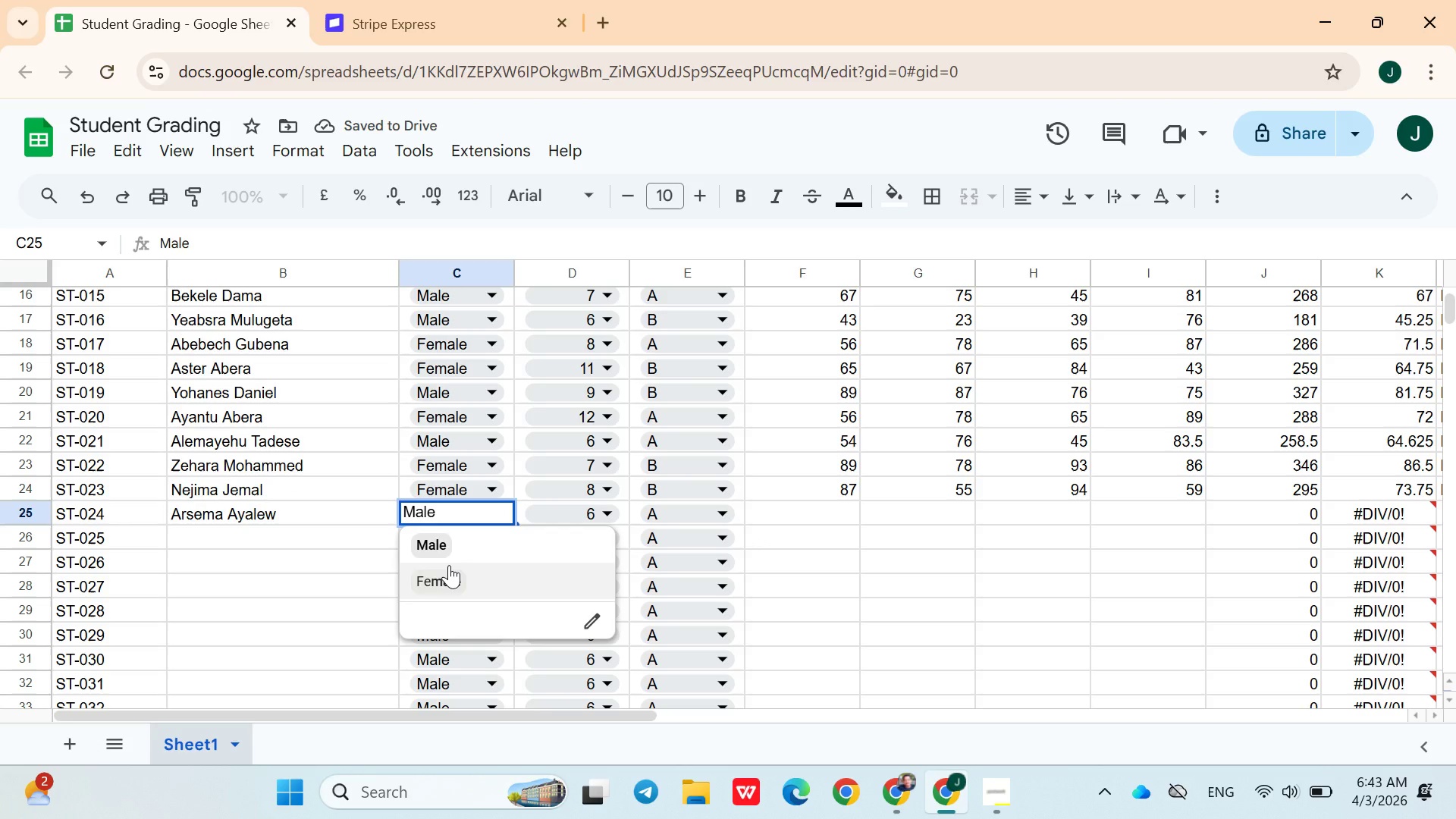 
left_click([449, 565])
 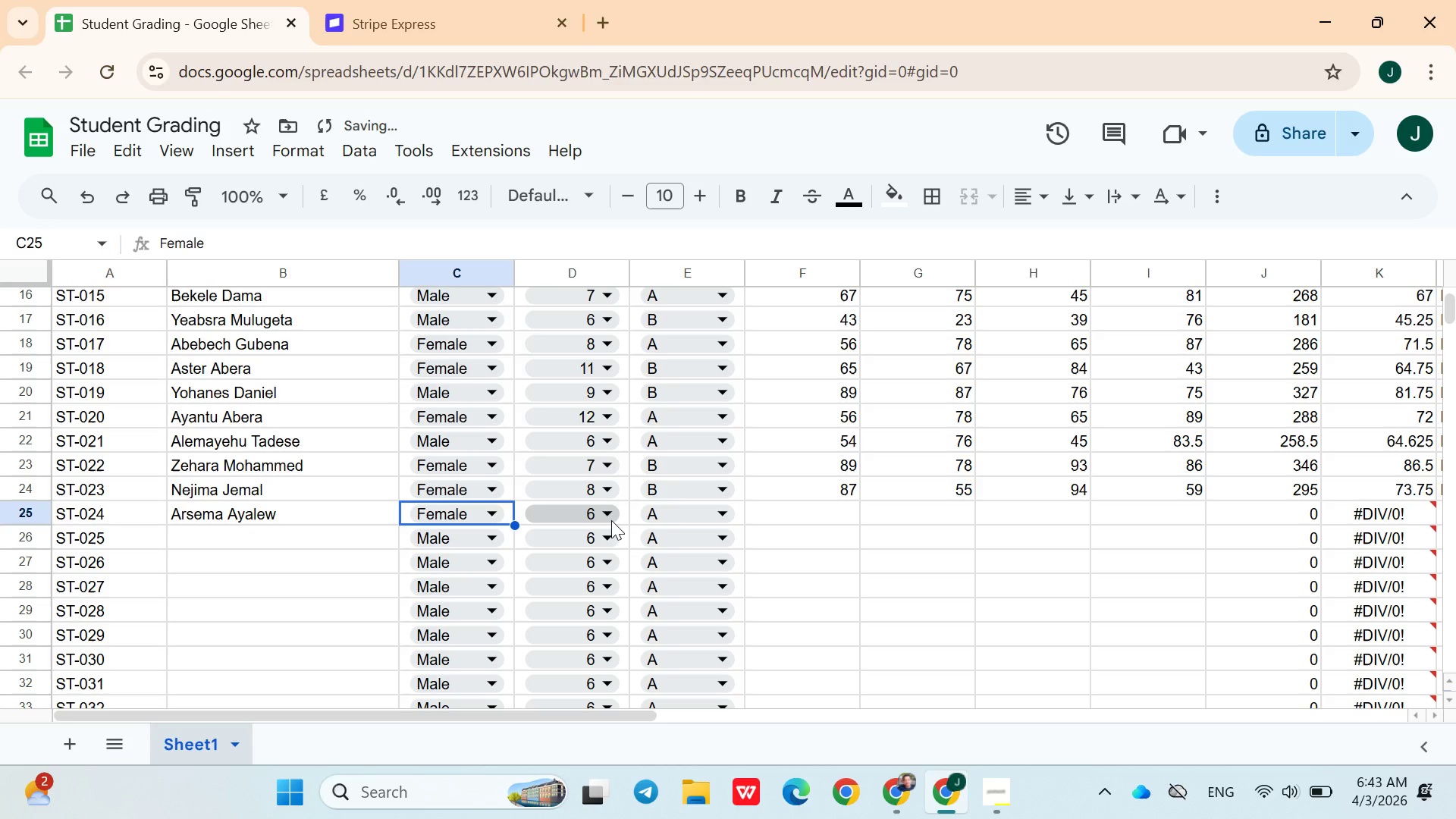 
left_click([611, 520])
 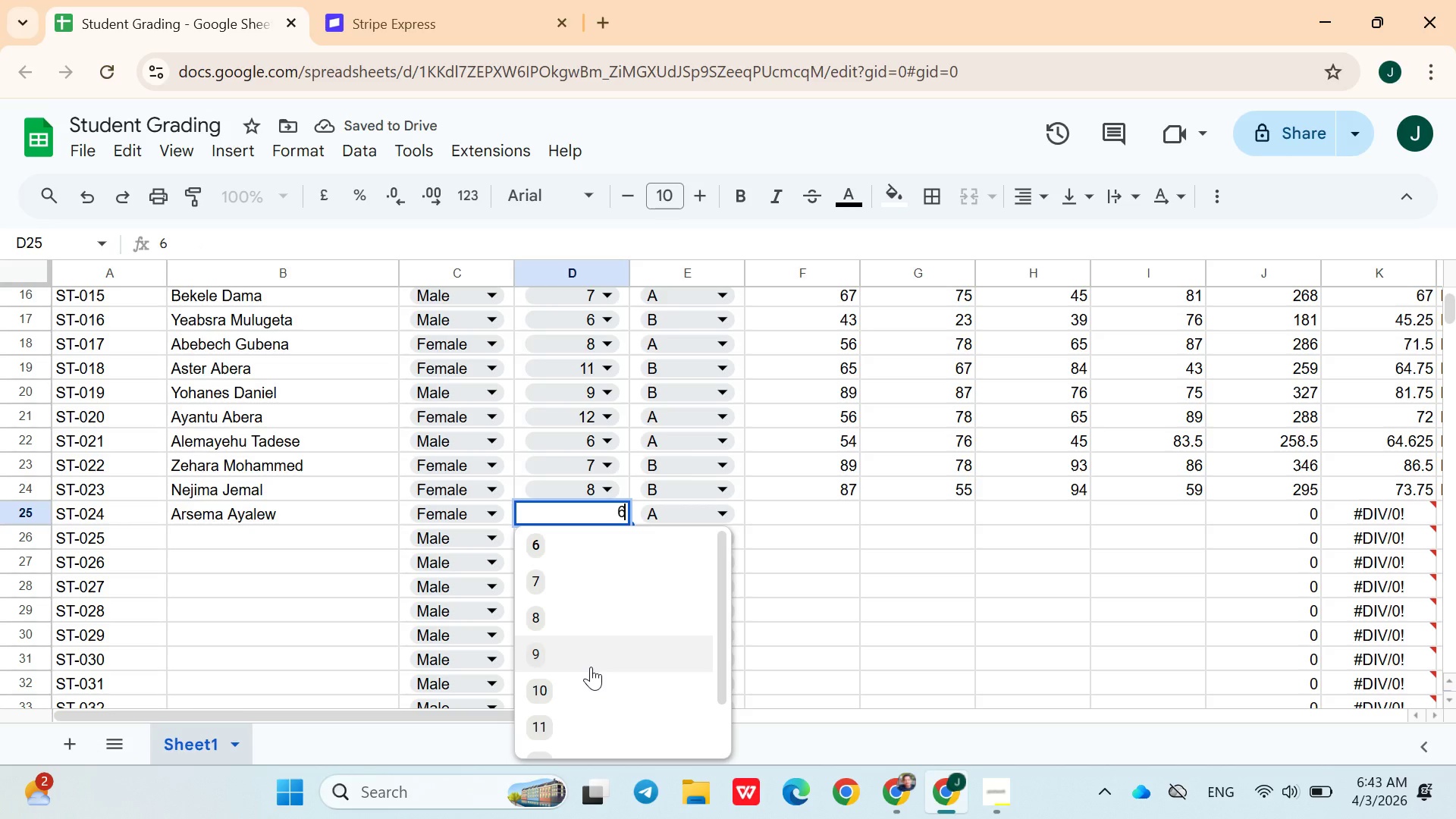 
left_click([591, 667])
 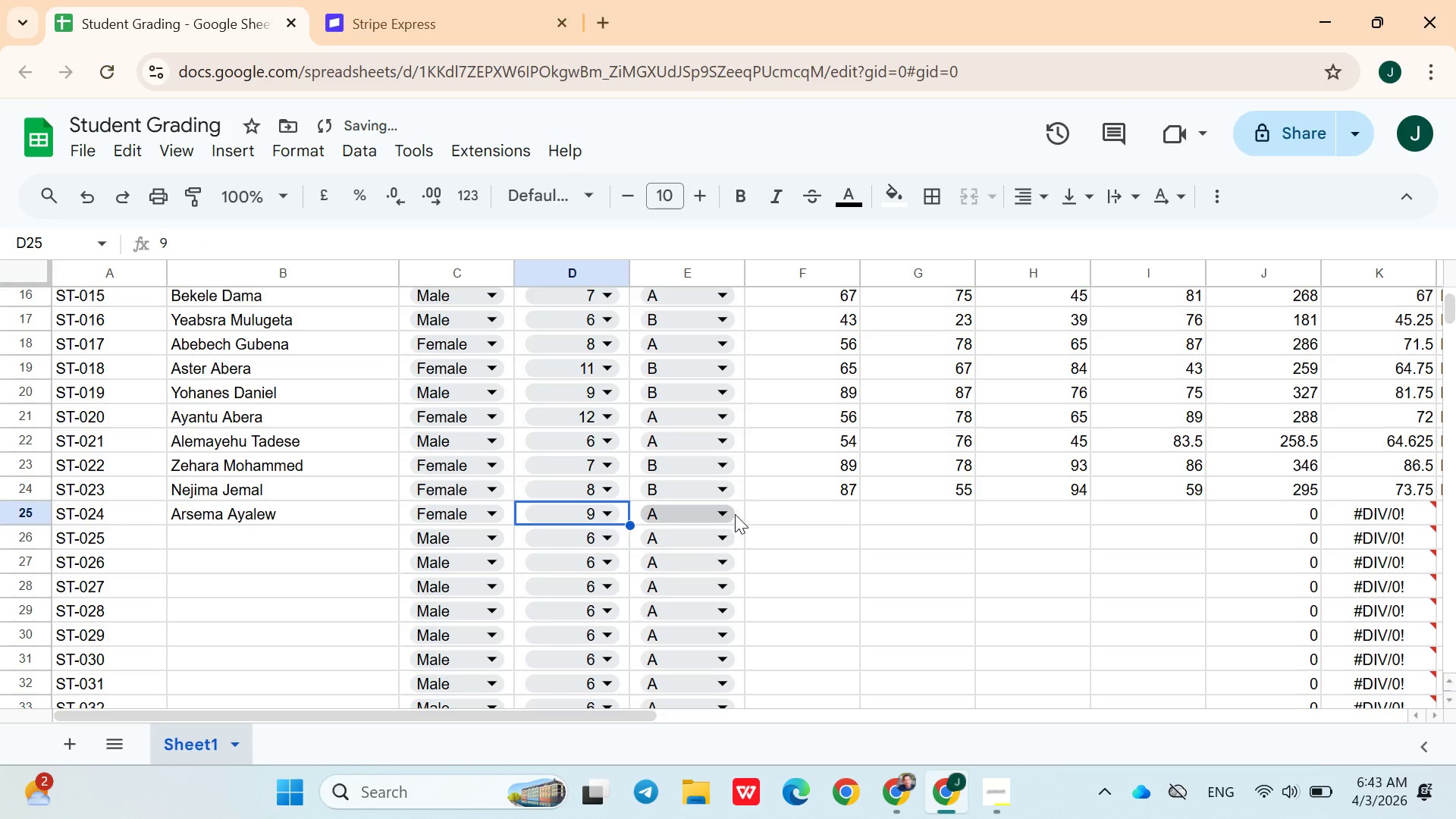 
left_click([778, 514])
 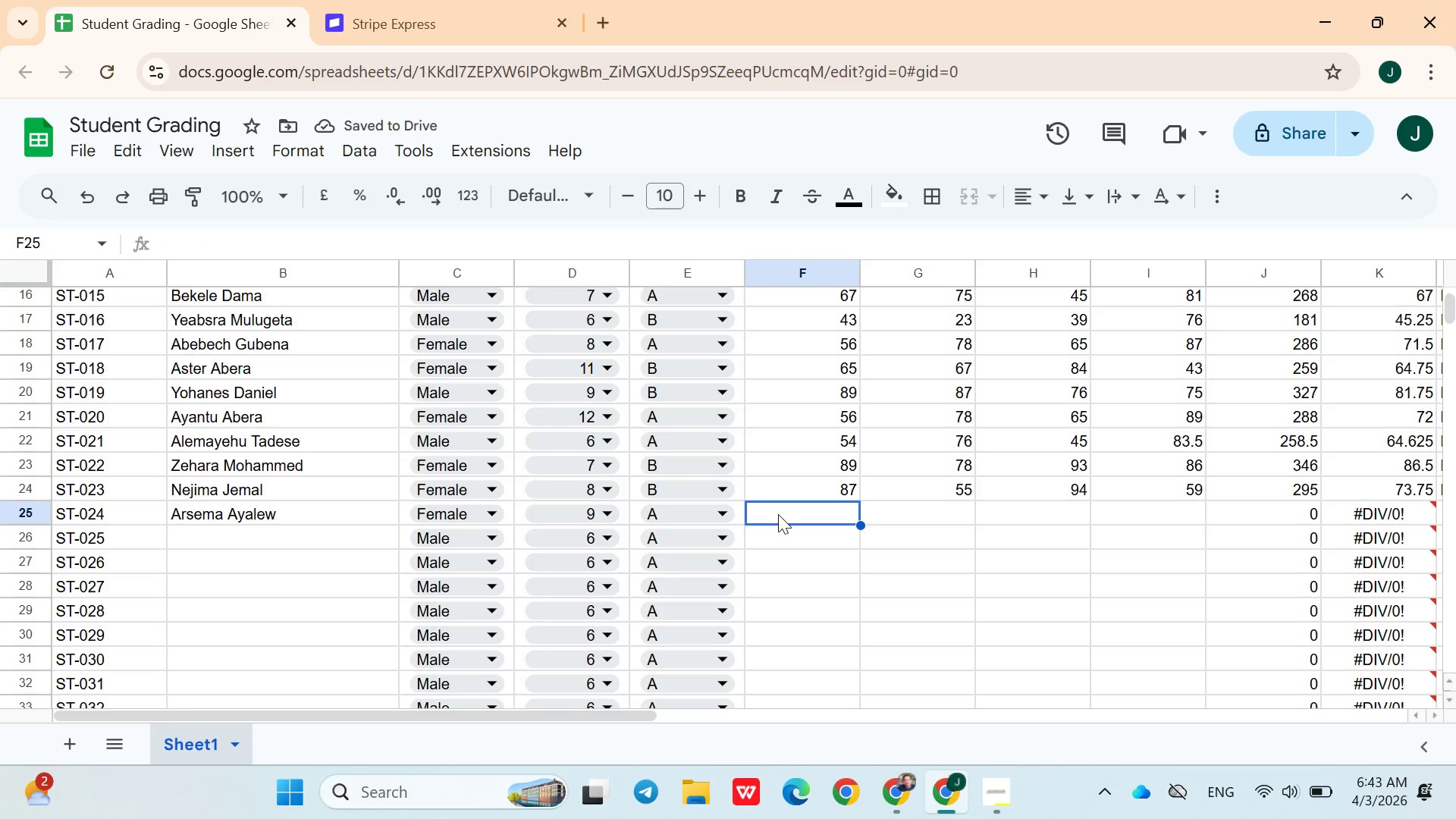 
type(87)
 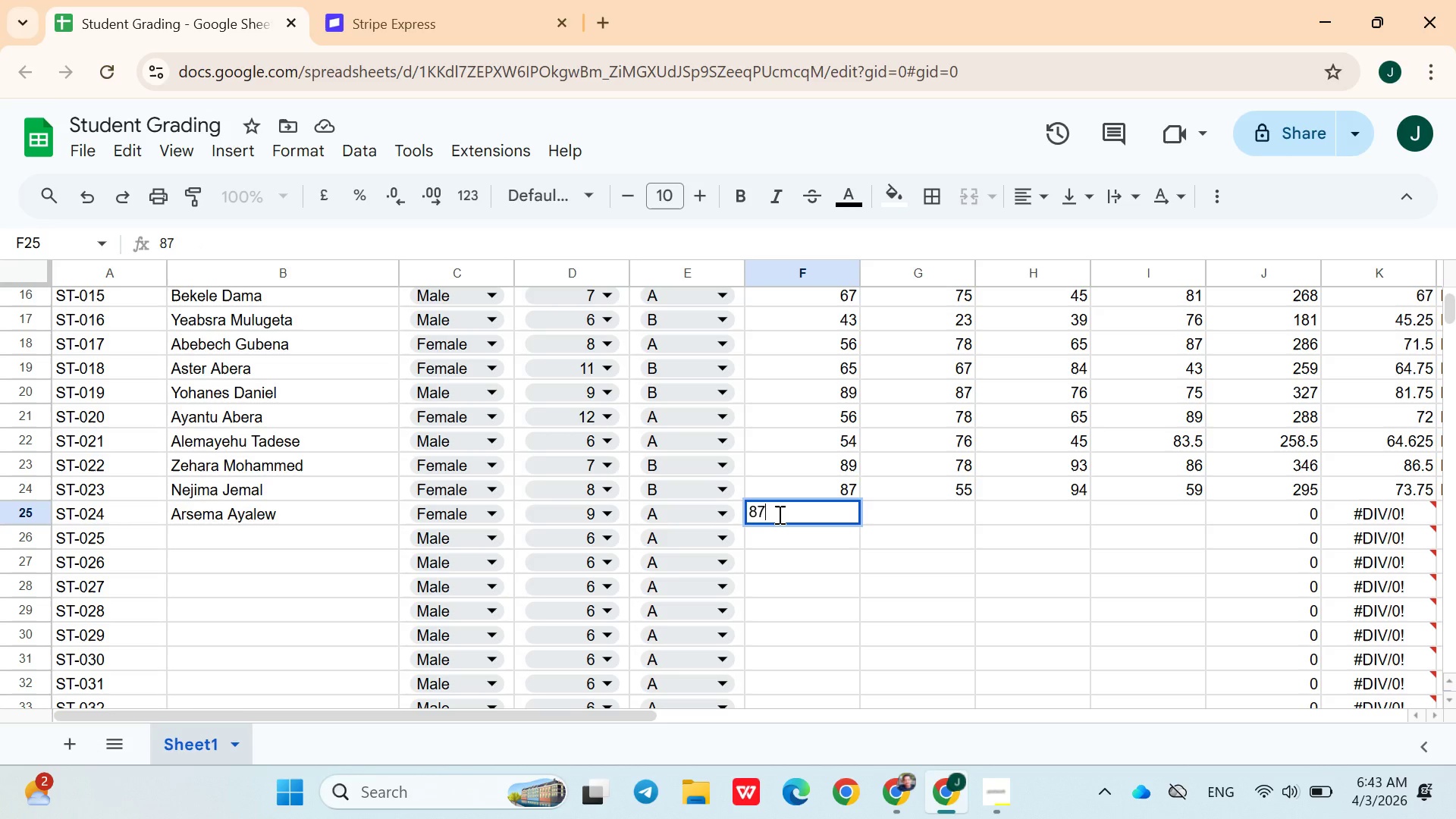 
key(ArrowRight)
 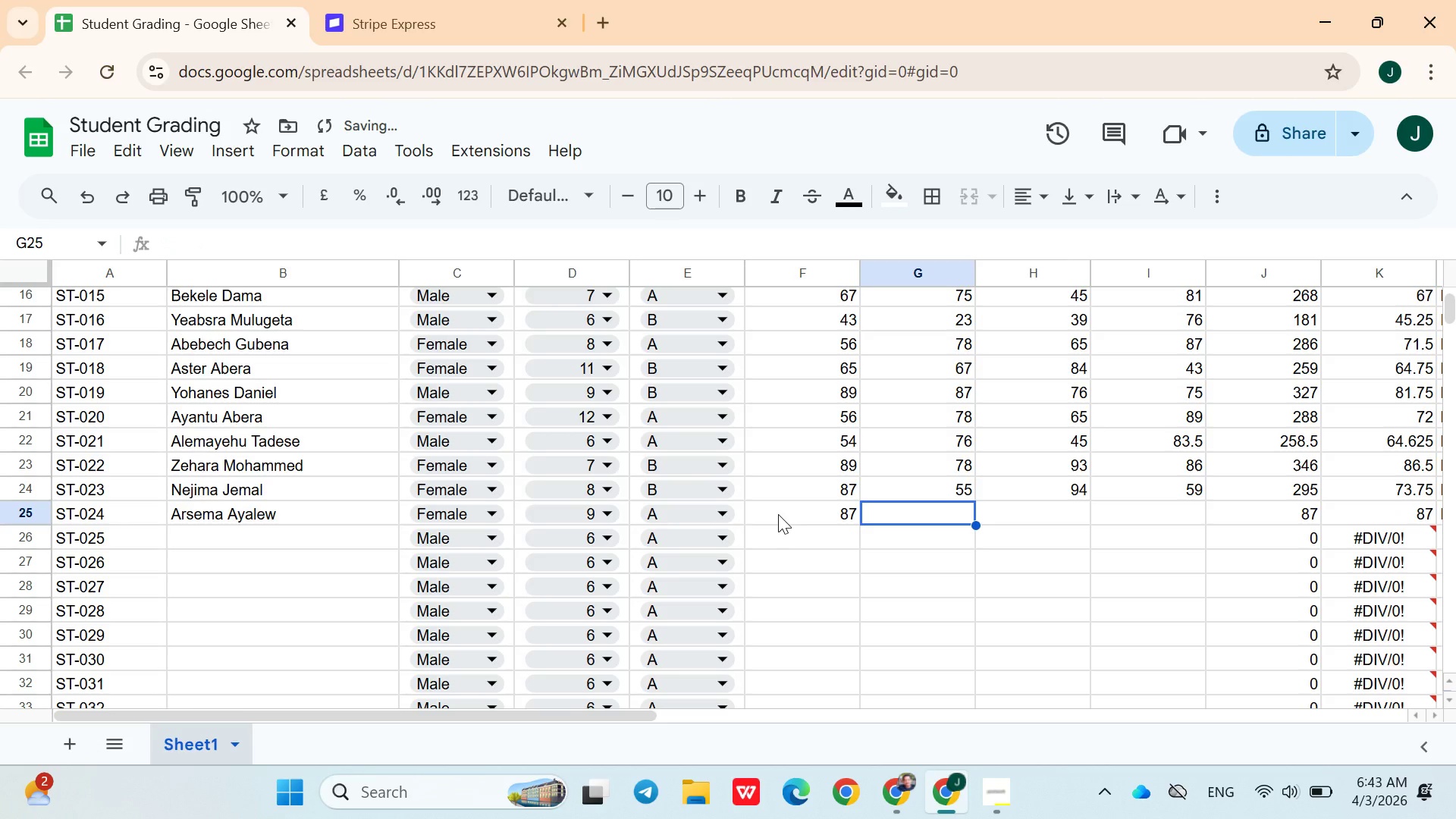 
type(65)
 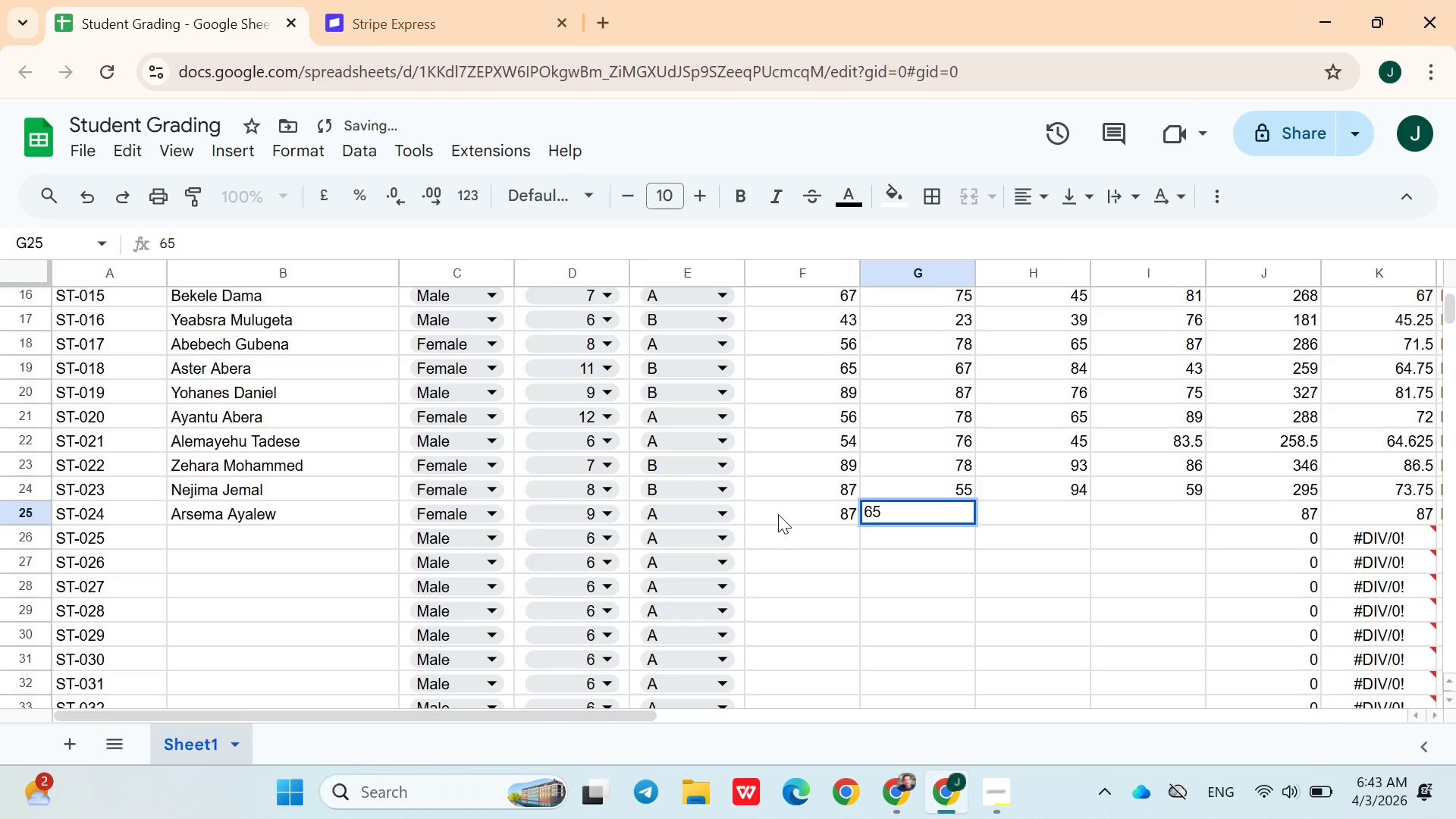 
key(ArrowRight)
 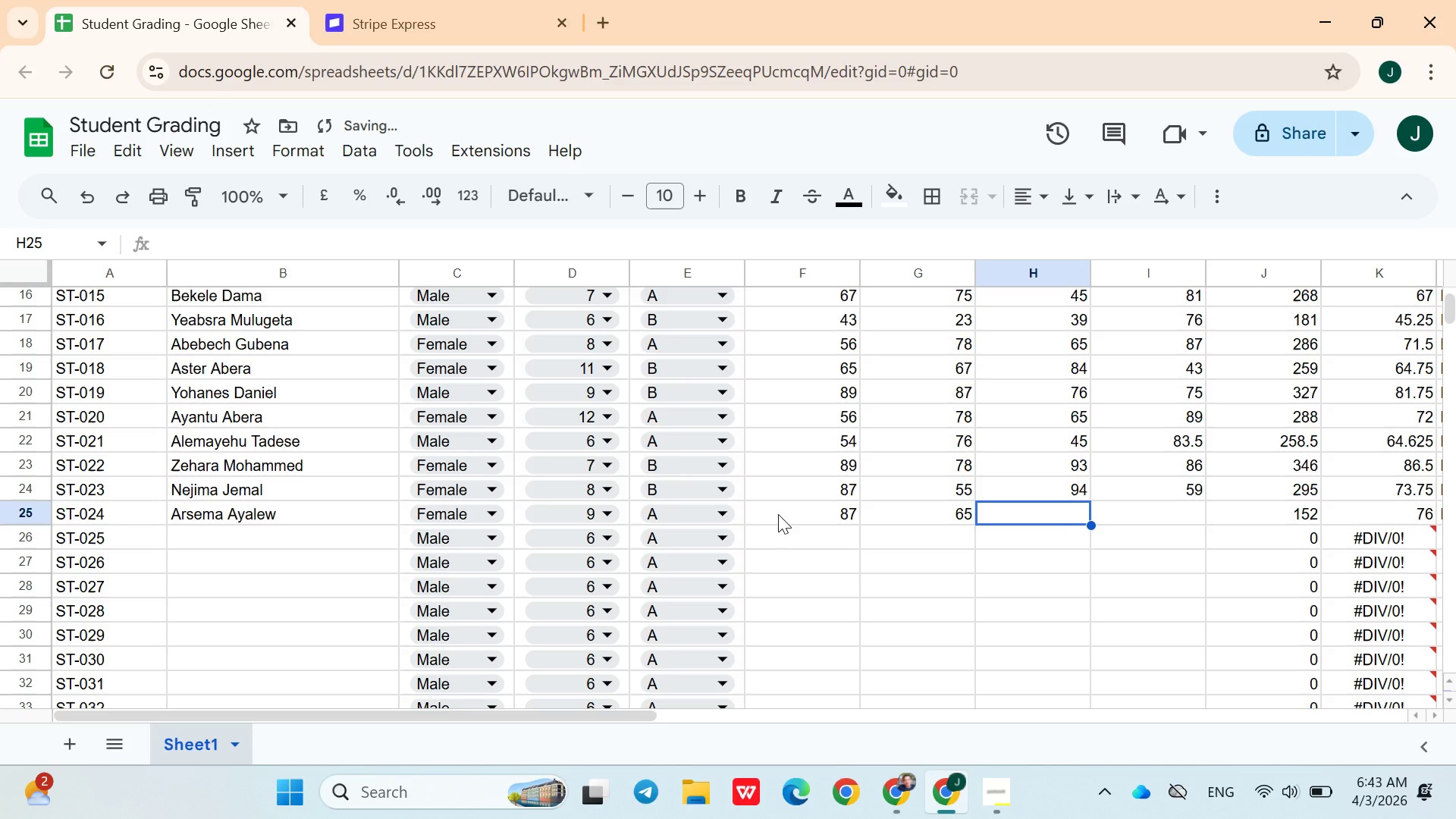 
type(76)
 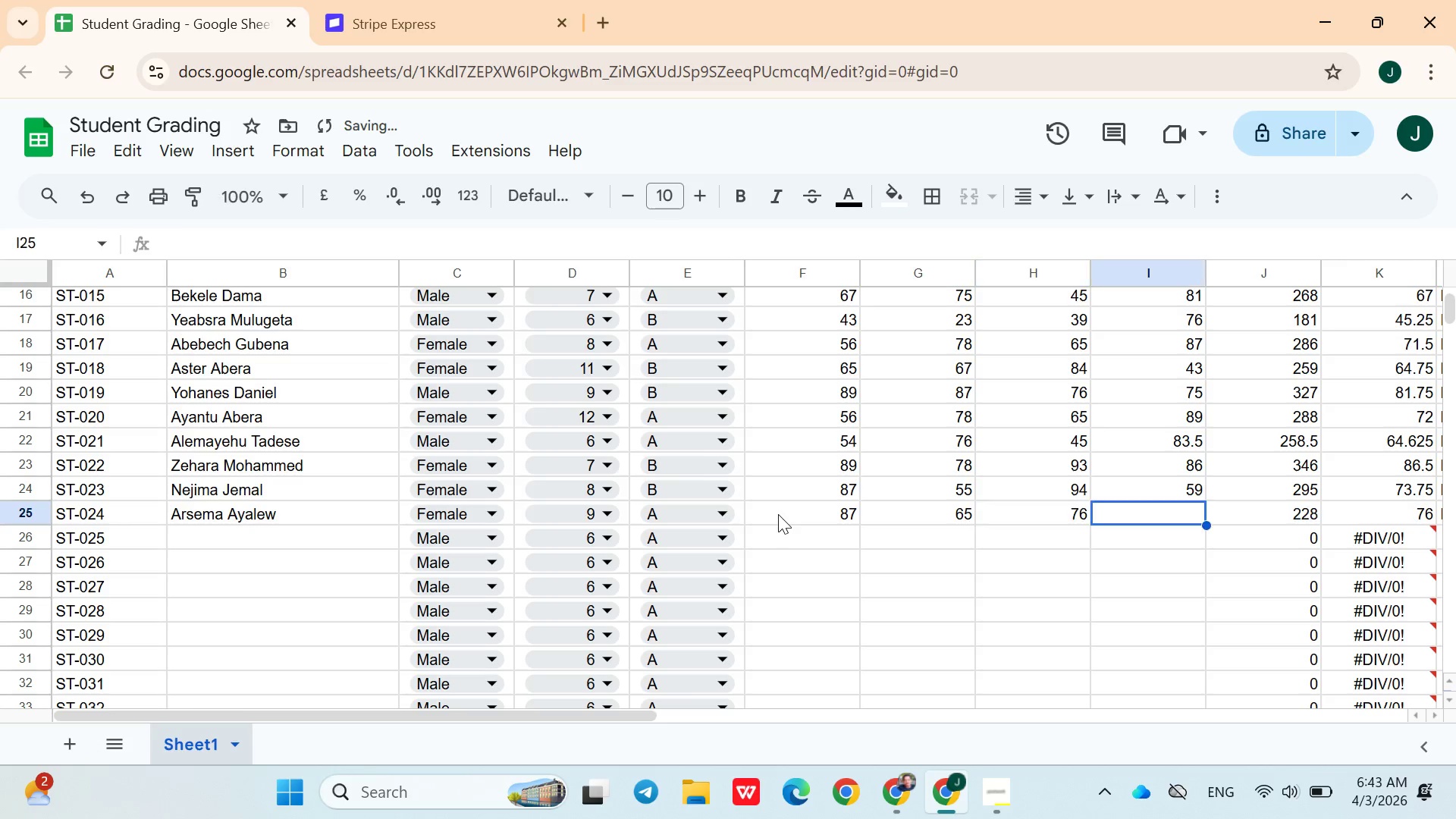 
key(ArrowRight)
 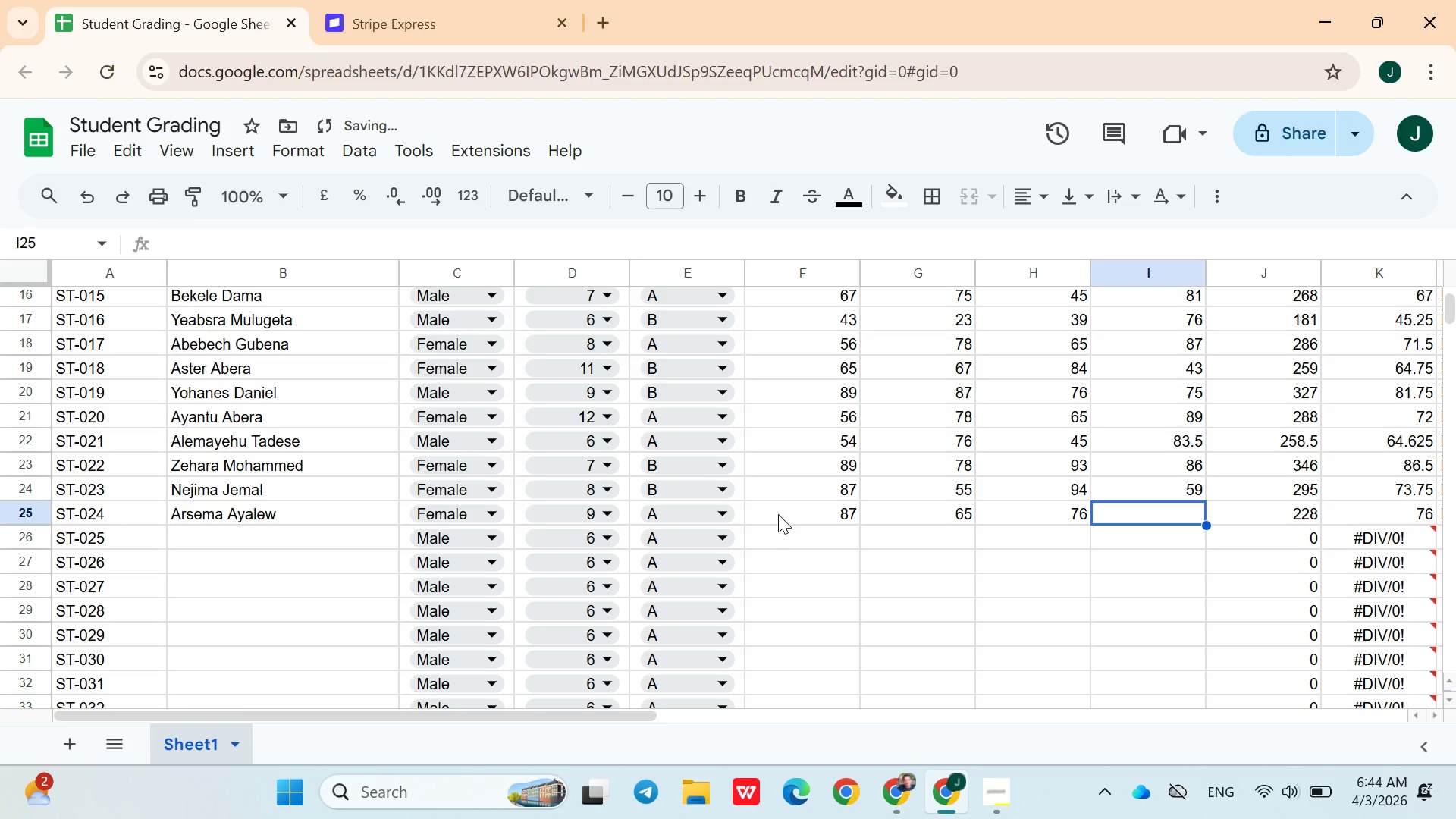 
type(48)
 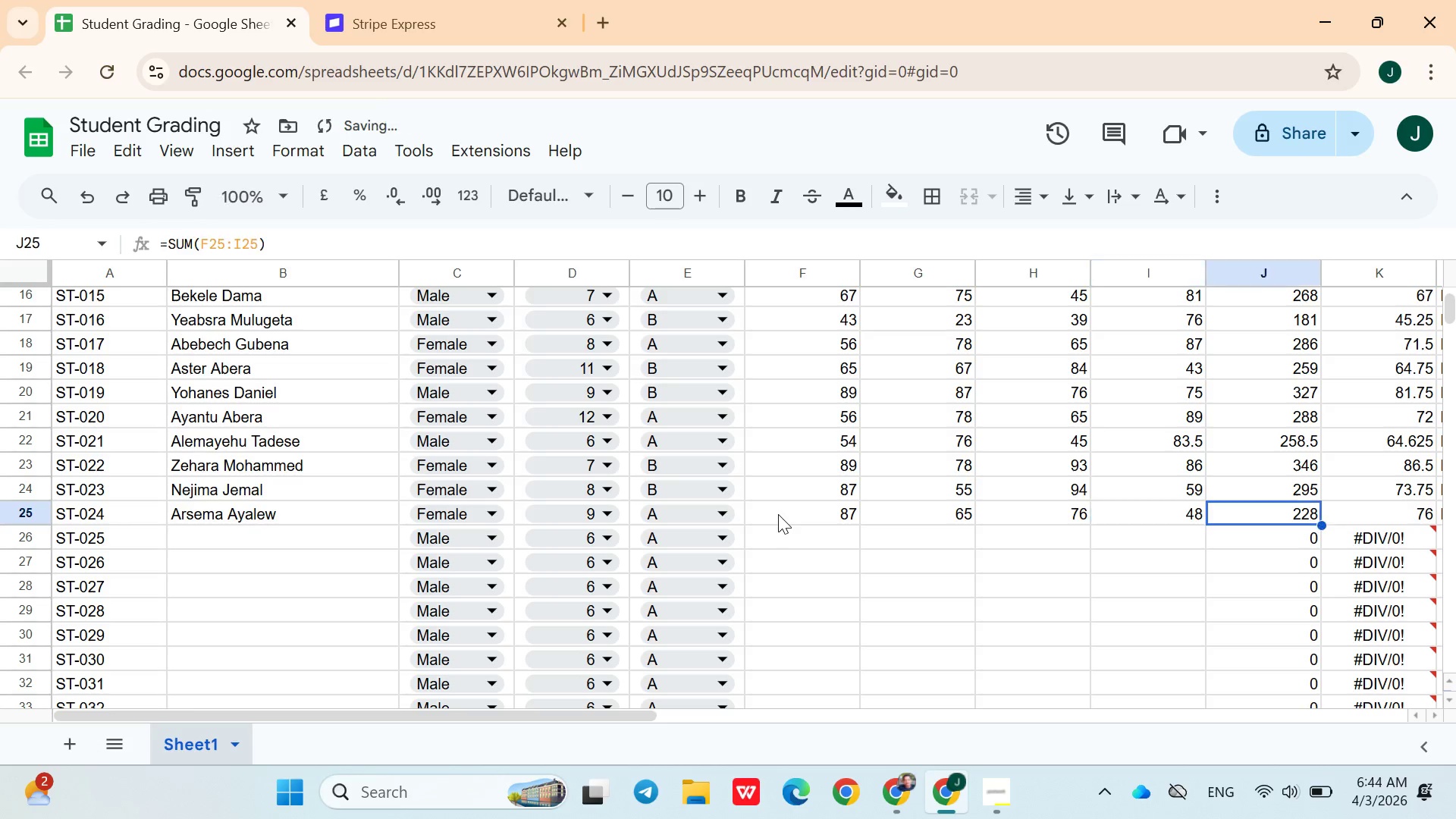 
key(ArrowRight)
 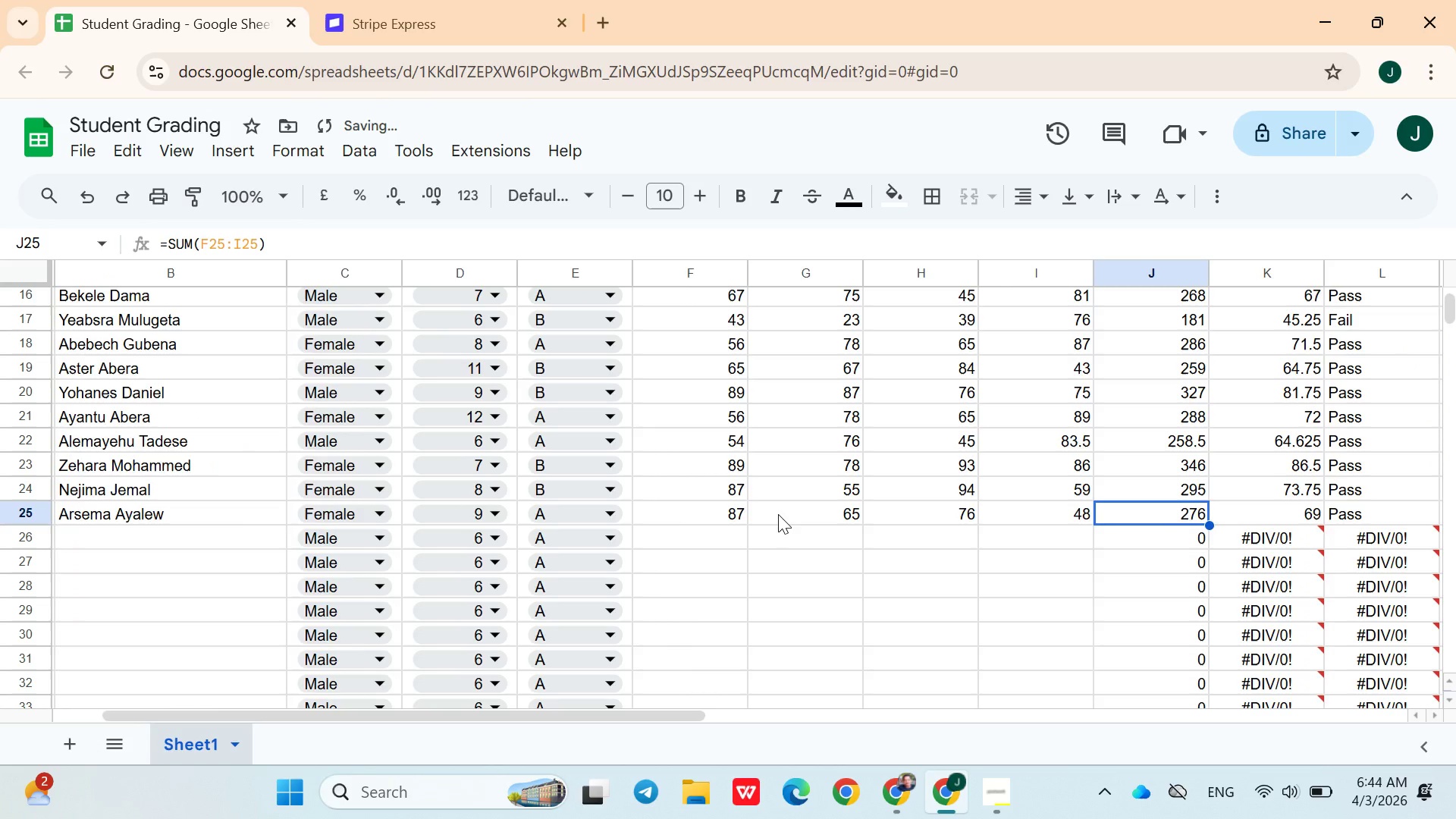 
key(ArrowDown)
 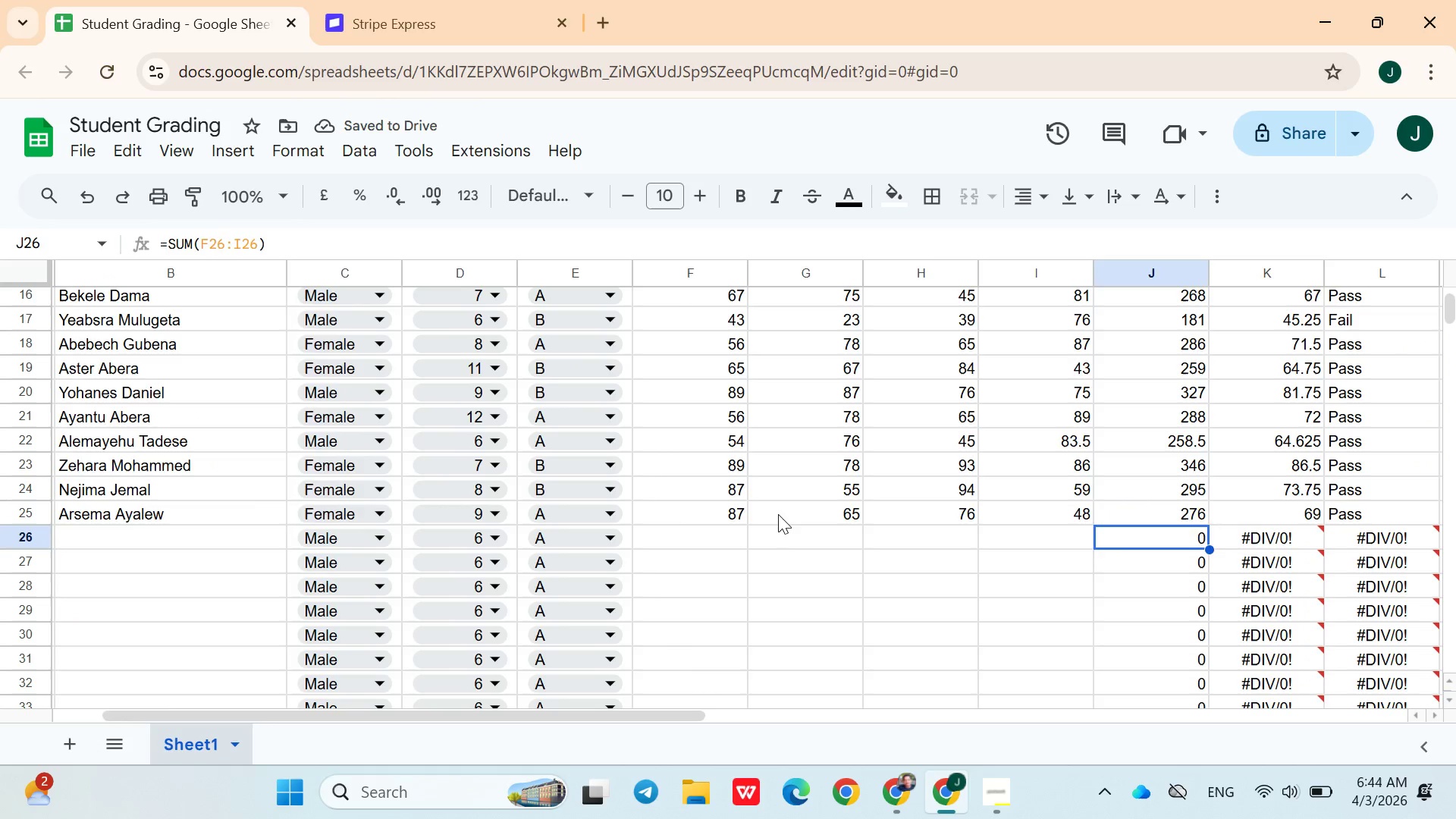 
hold_key(key=ArrowLeft, duration=0.97)
 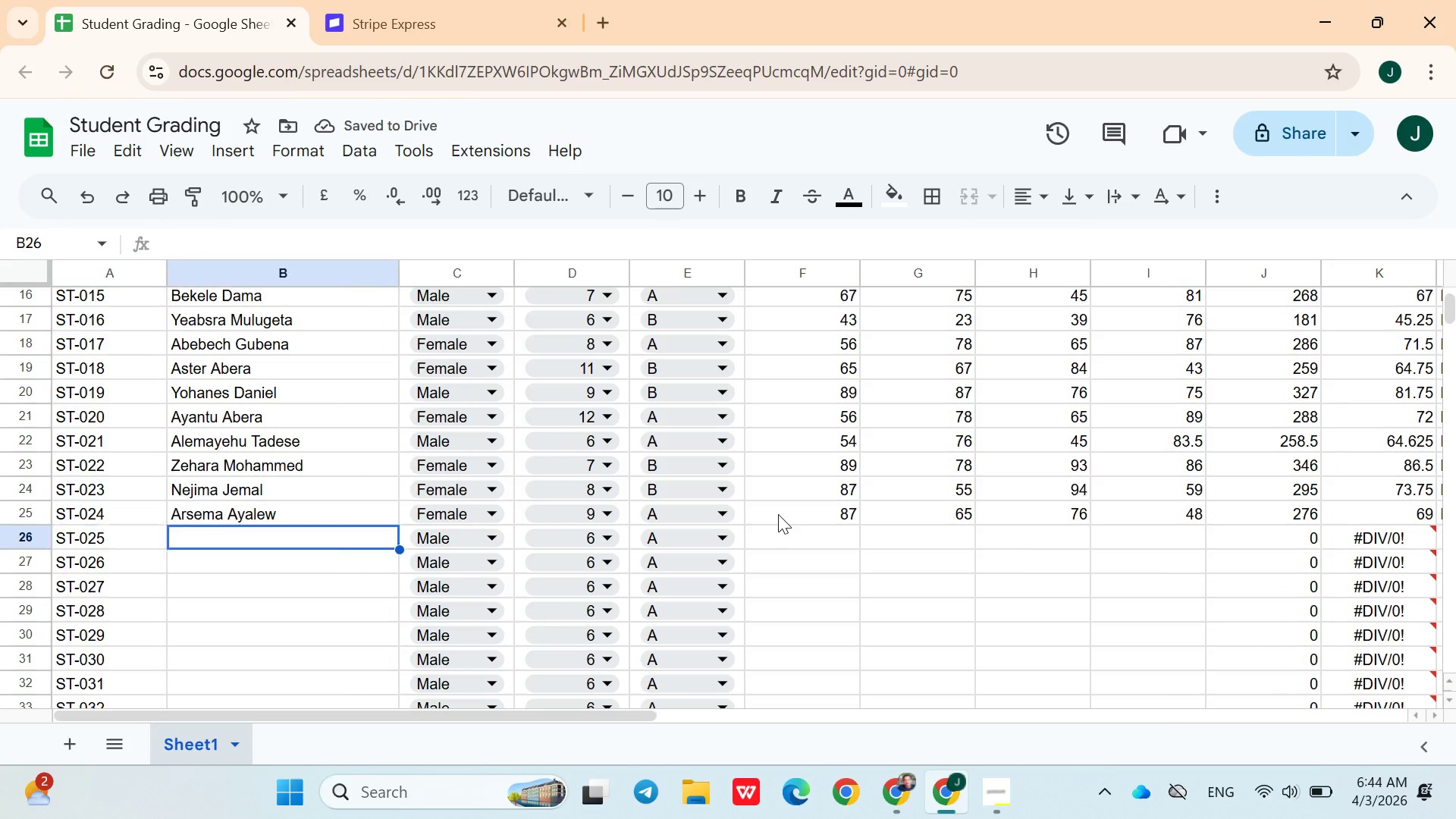 
key(ArrowRight)
 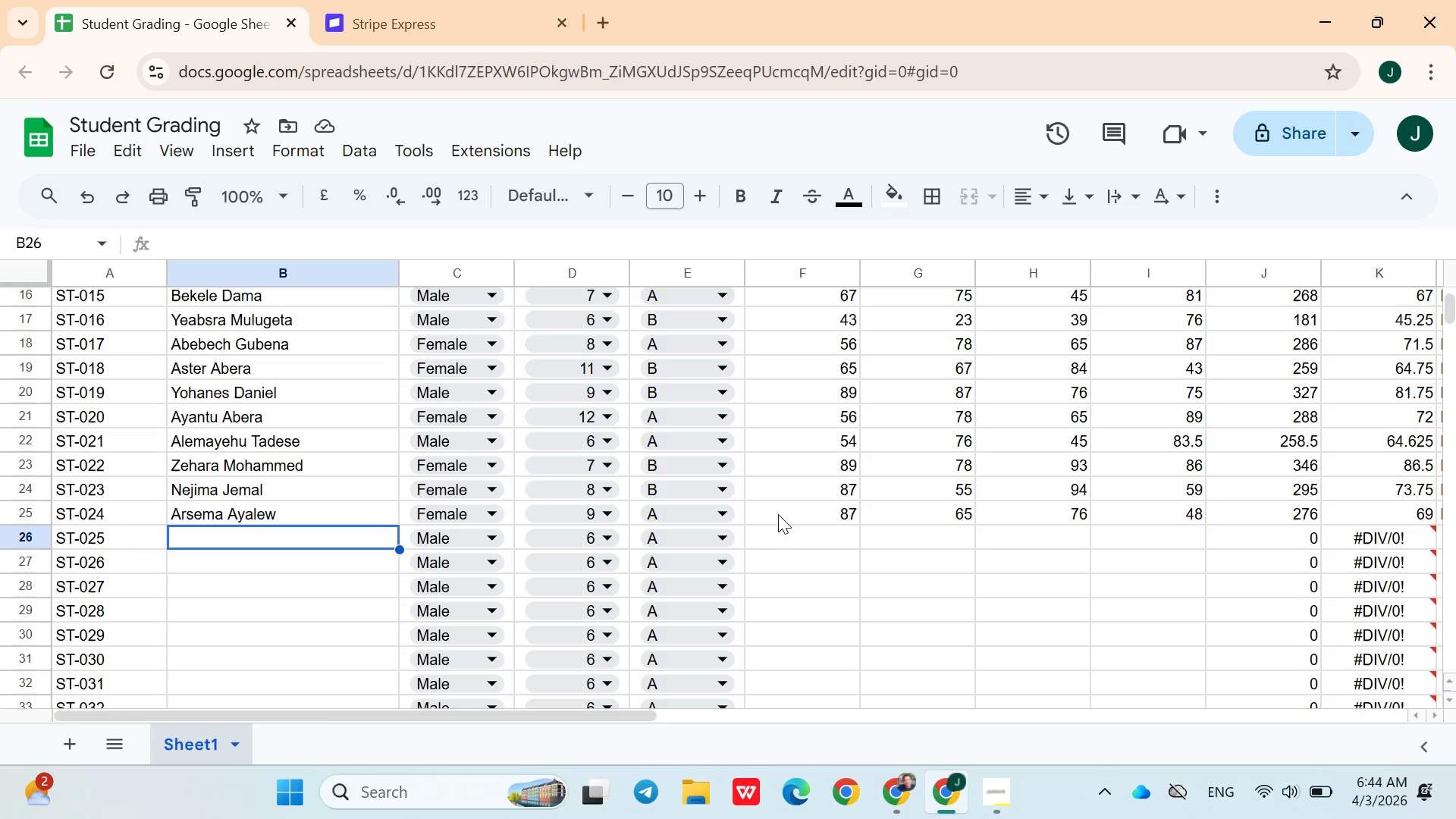 
type(Sisay Smegnew)
 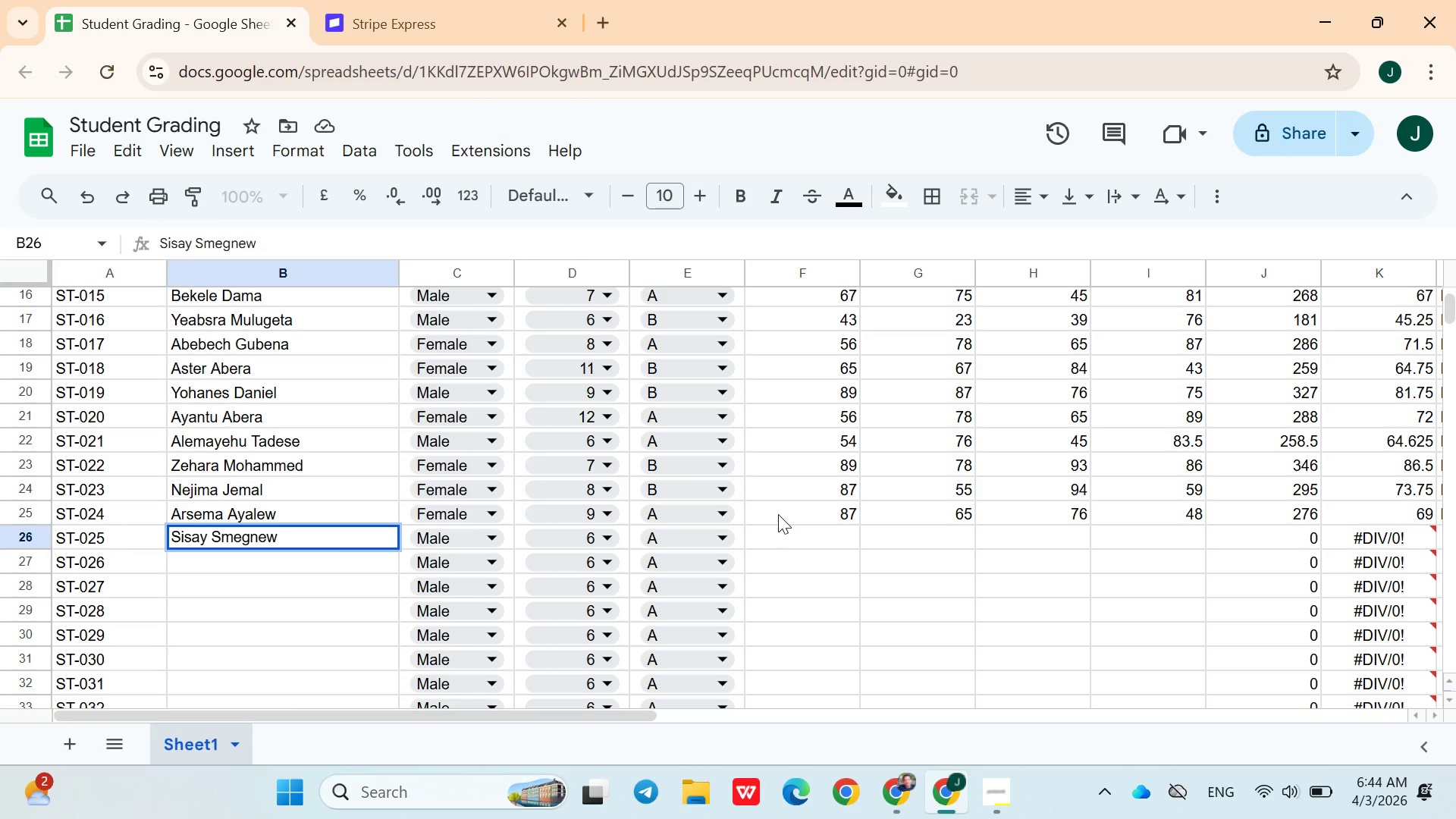 
key(ArrowRight)
 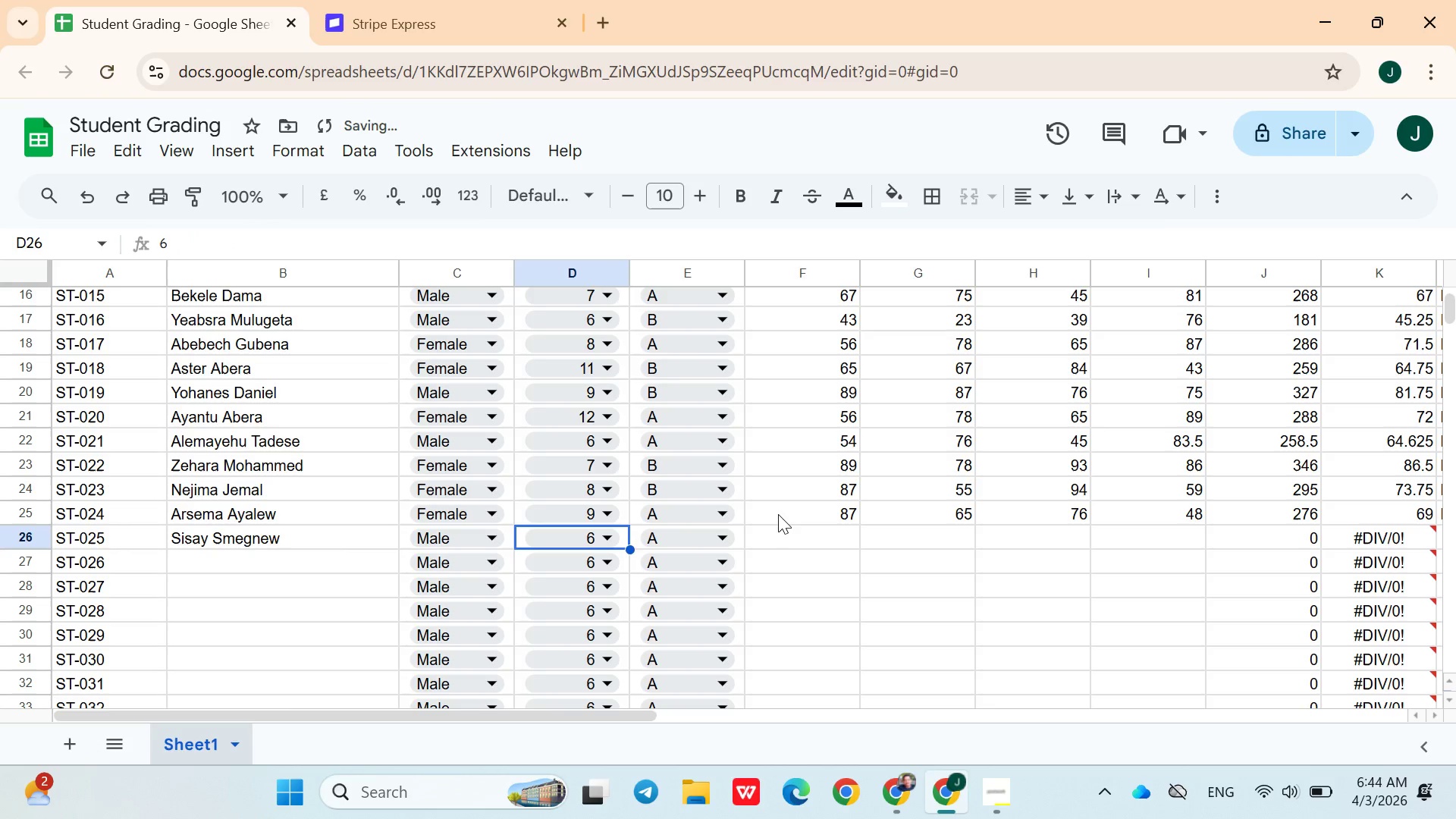 
key(ArrowRight)
 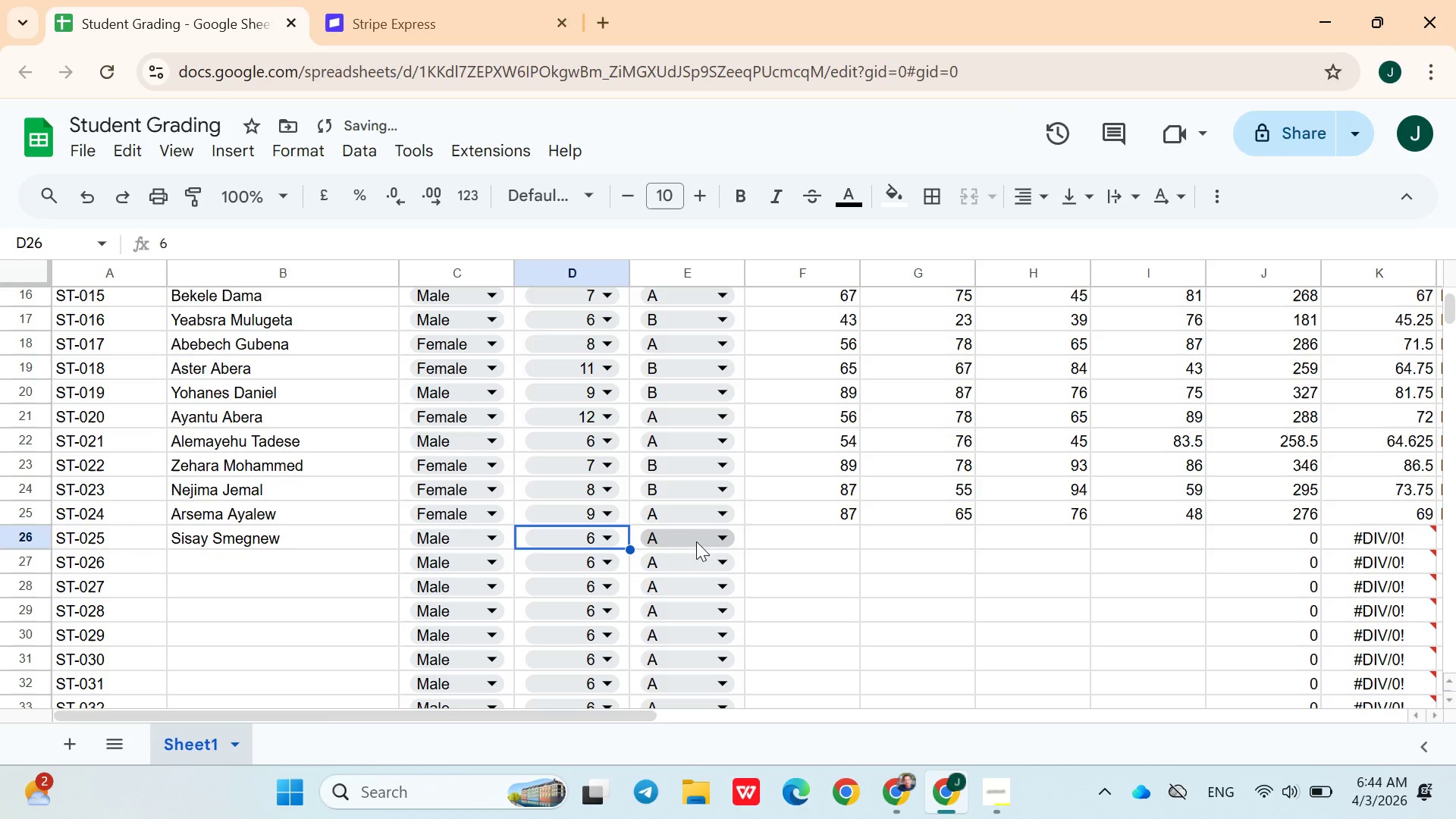 
left_click([696, 541])
 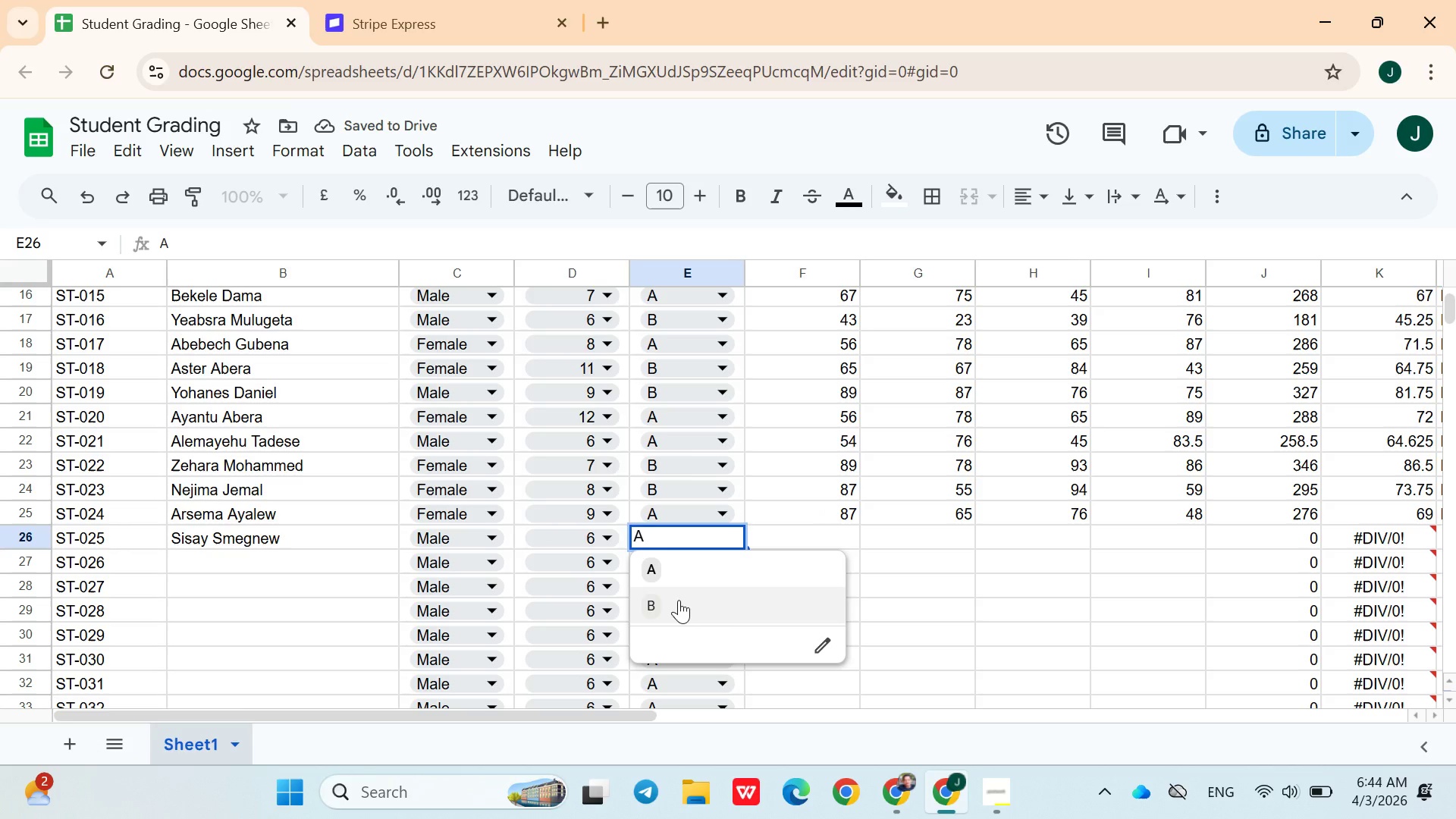 
left_click([678, 600])
 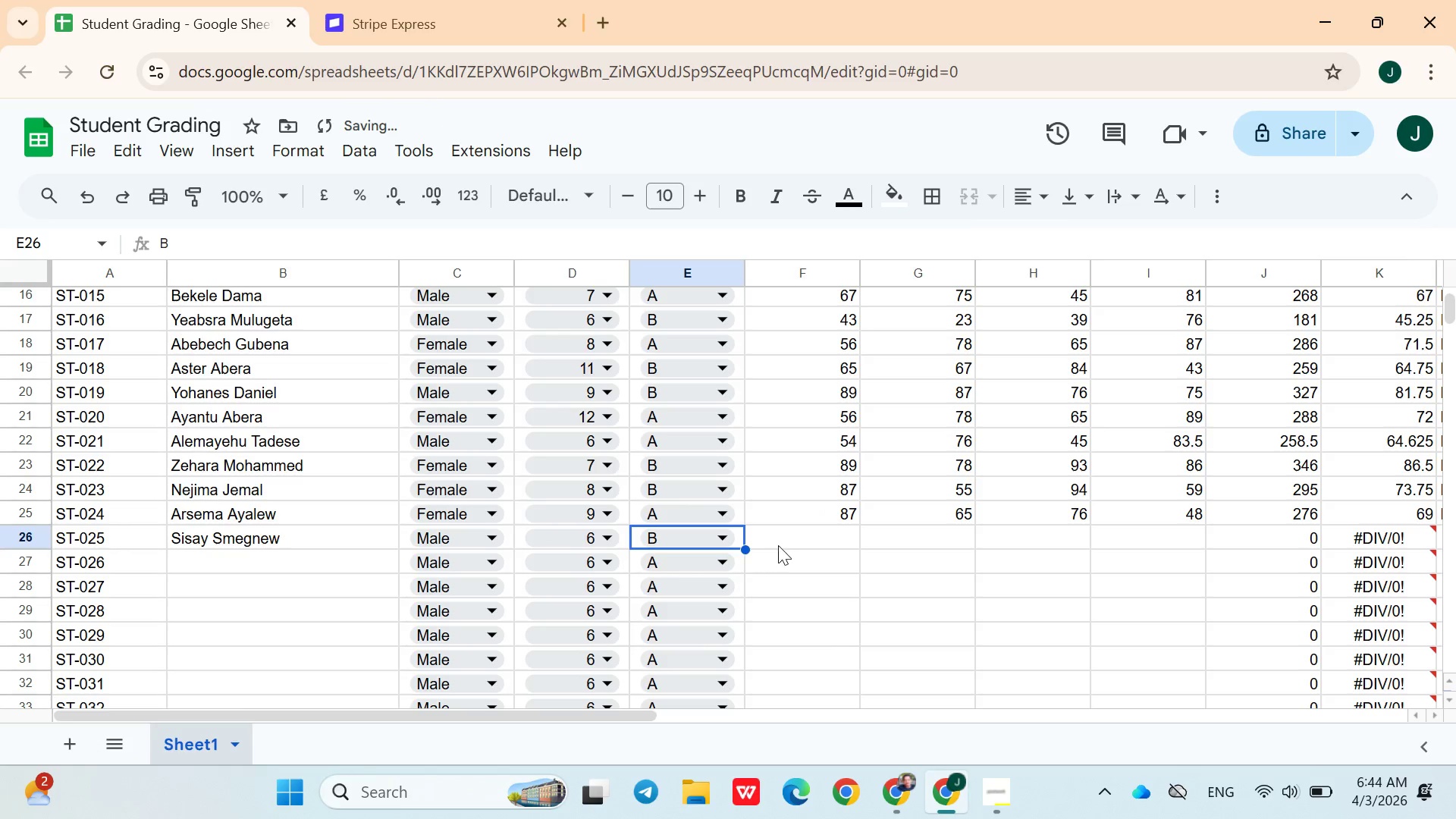 
left_click([781, 545])
 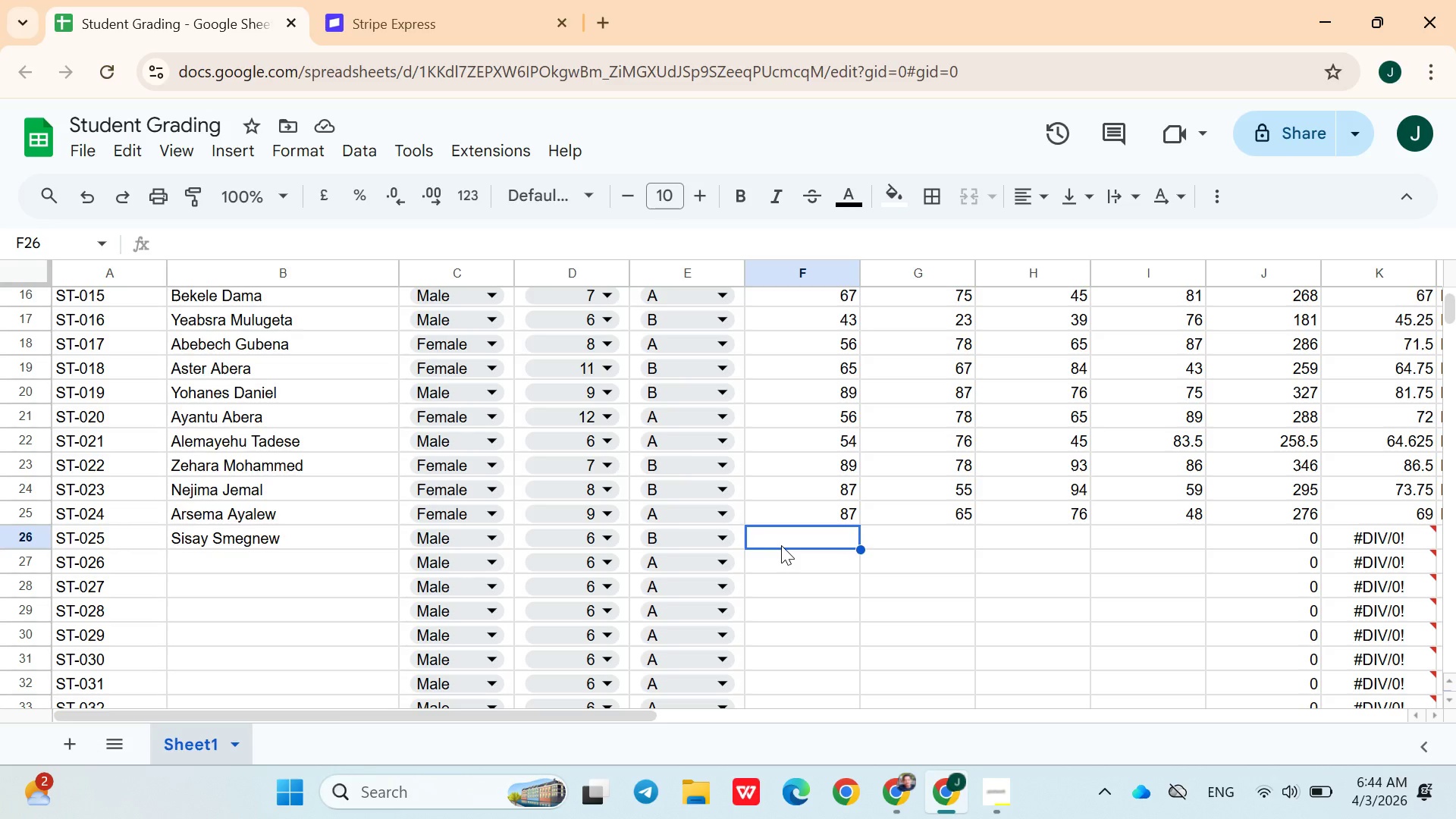 
wait(24.91)
 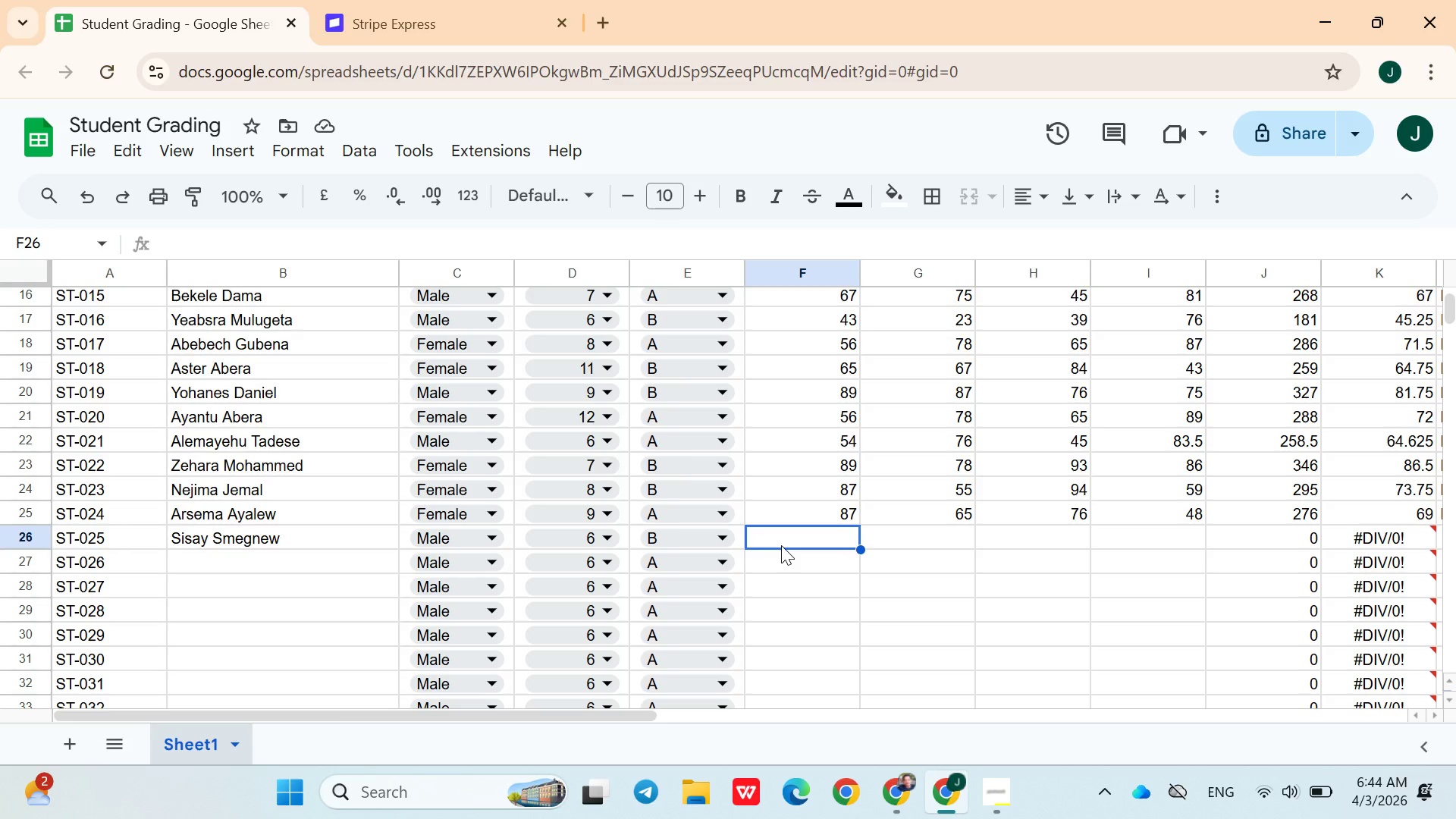 
type(76)
 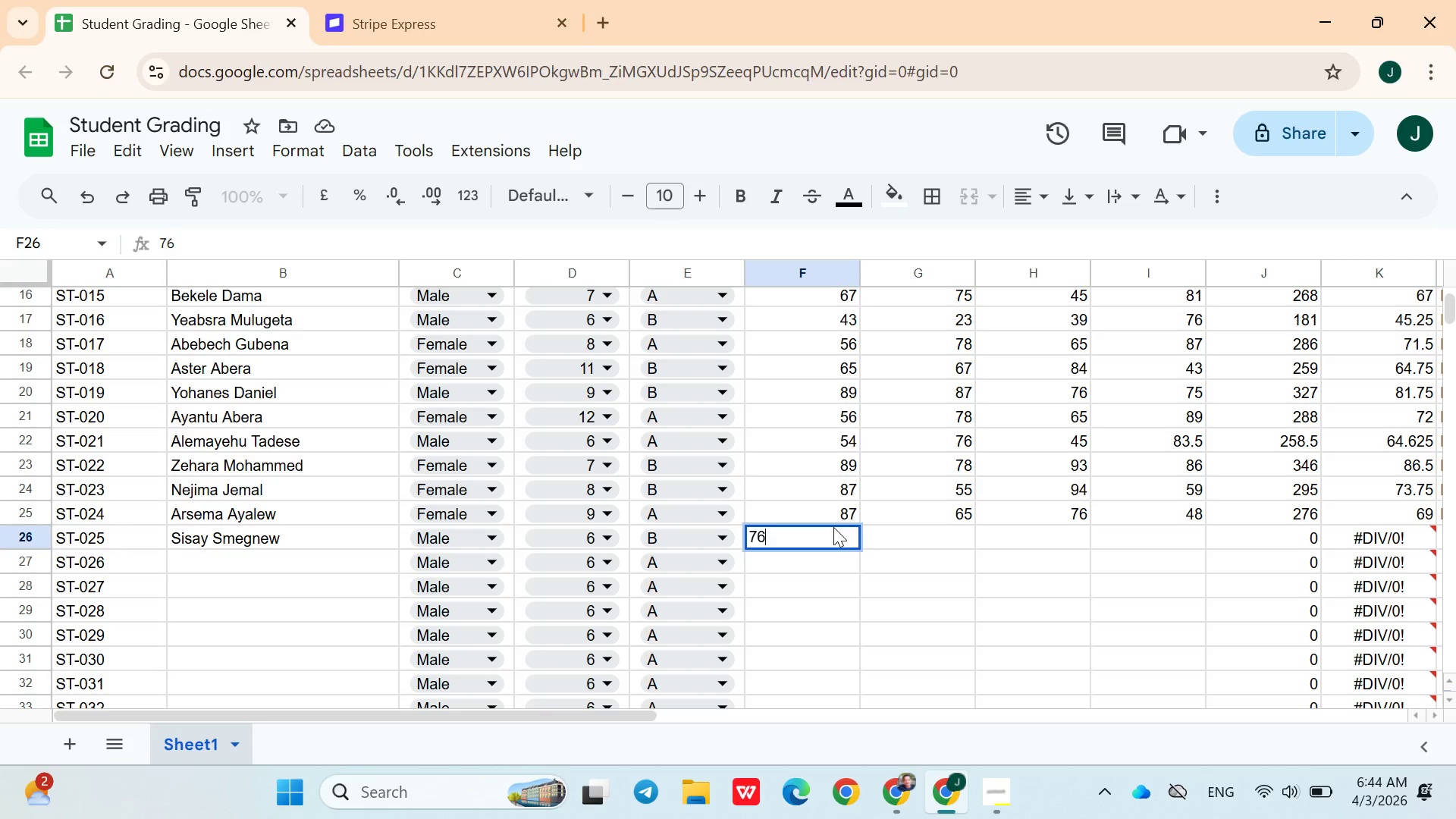 
key(ArrowRight)
 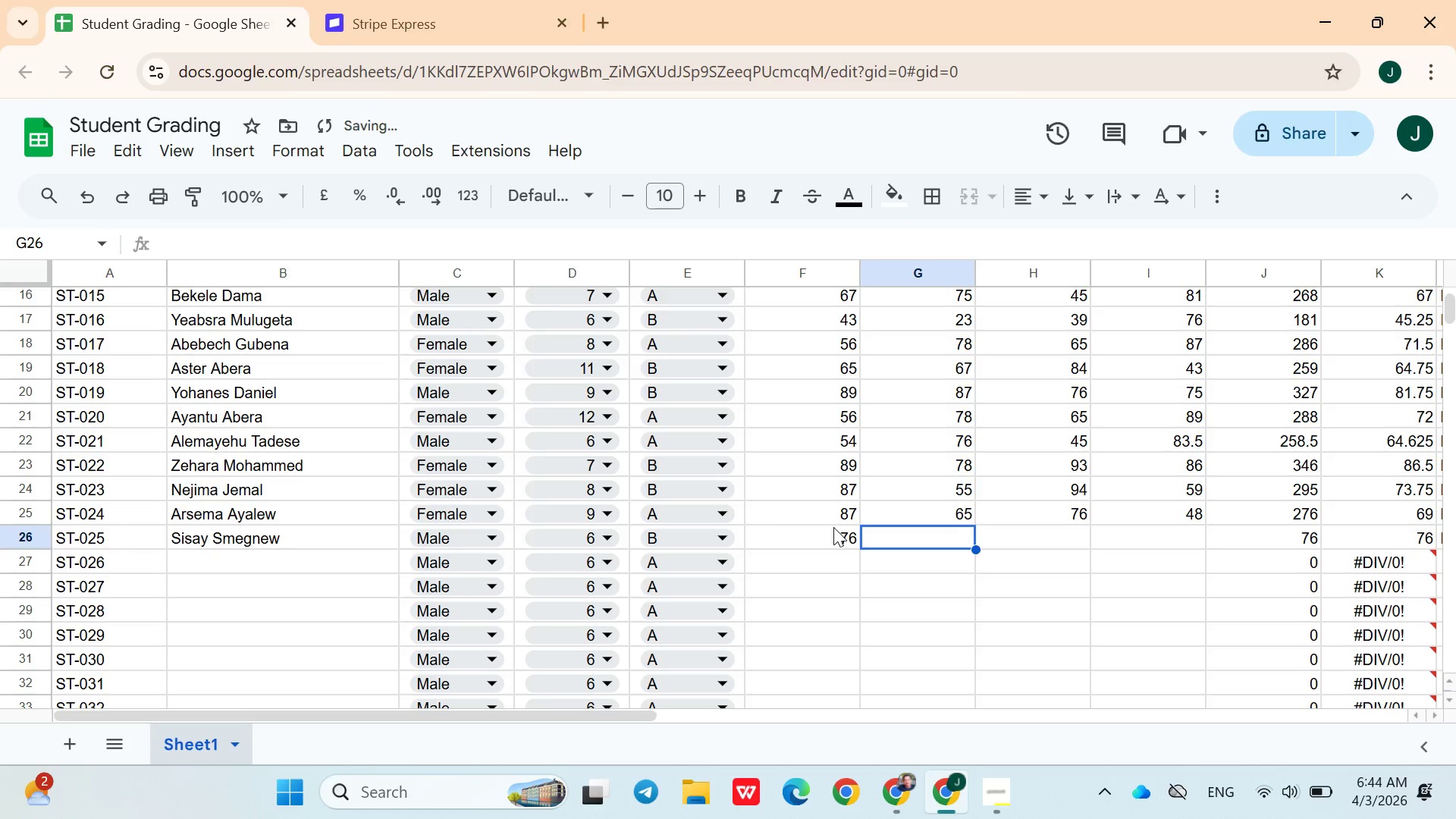 
type(56)
 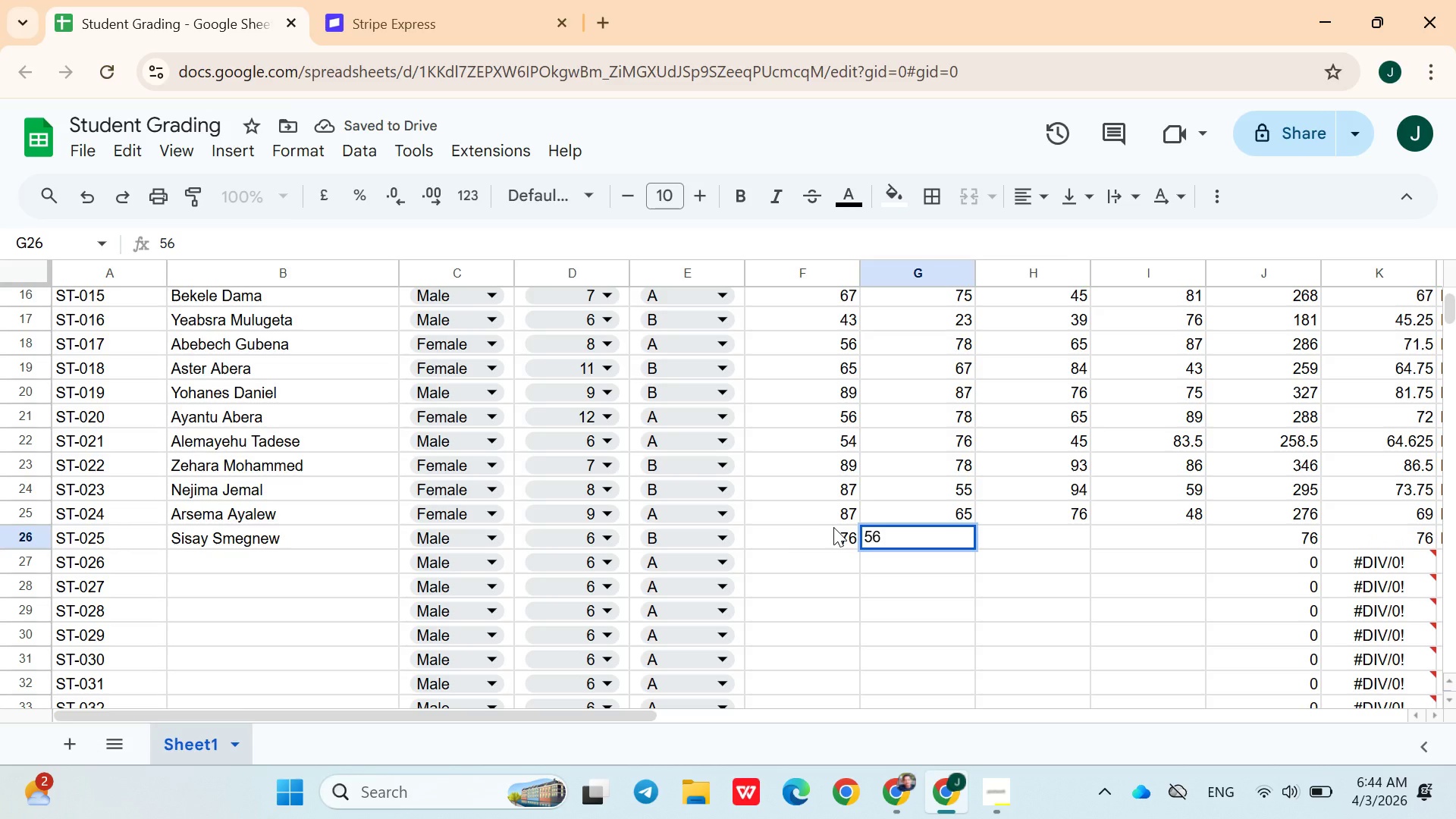 
key(ArrowRight)
 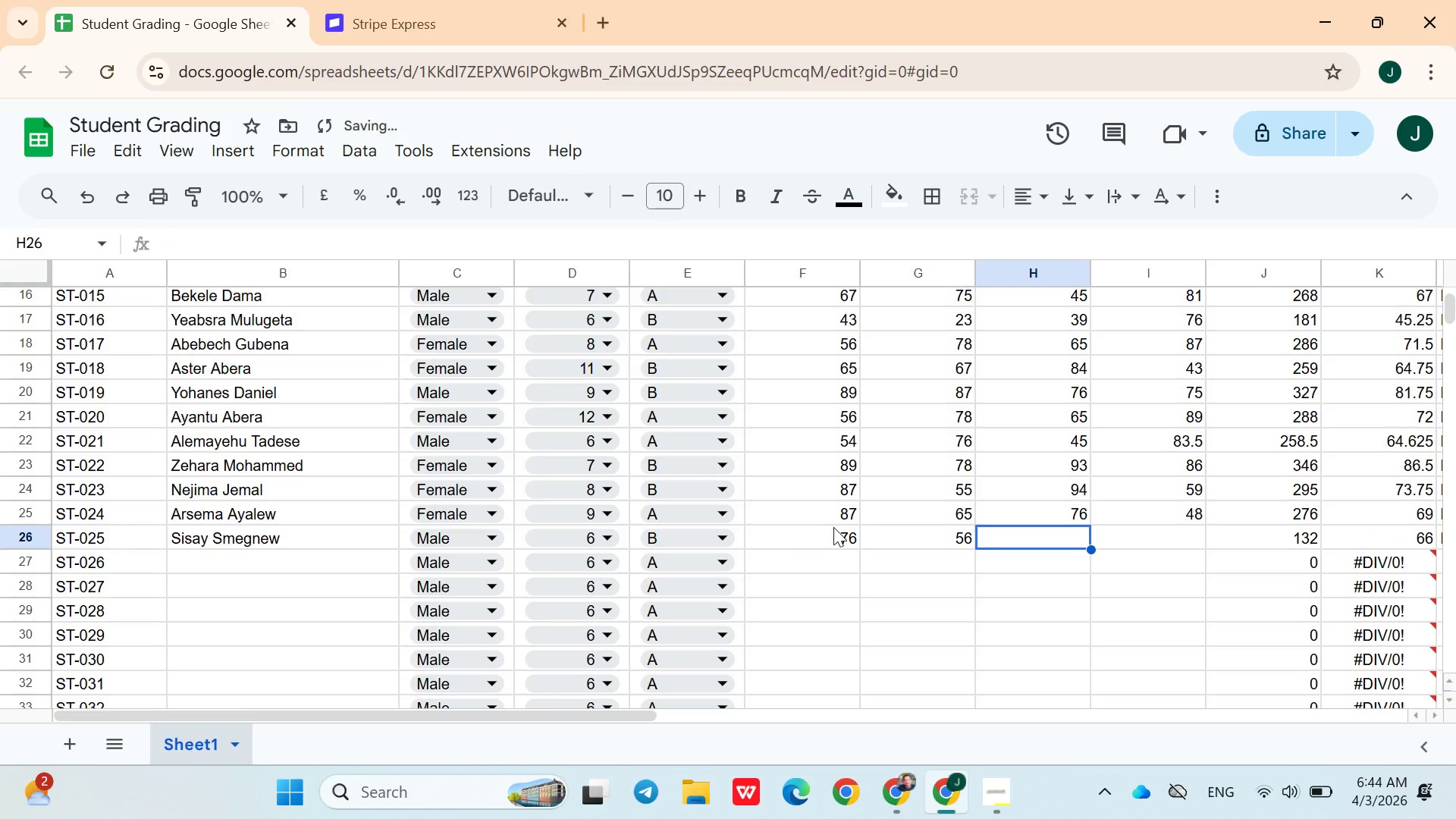 
type(86)
key(Backspace)
type(4)
 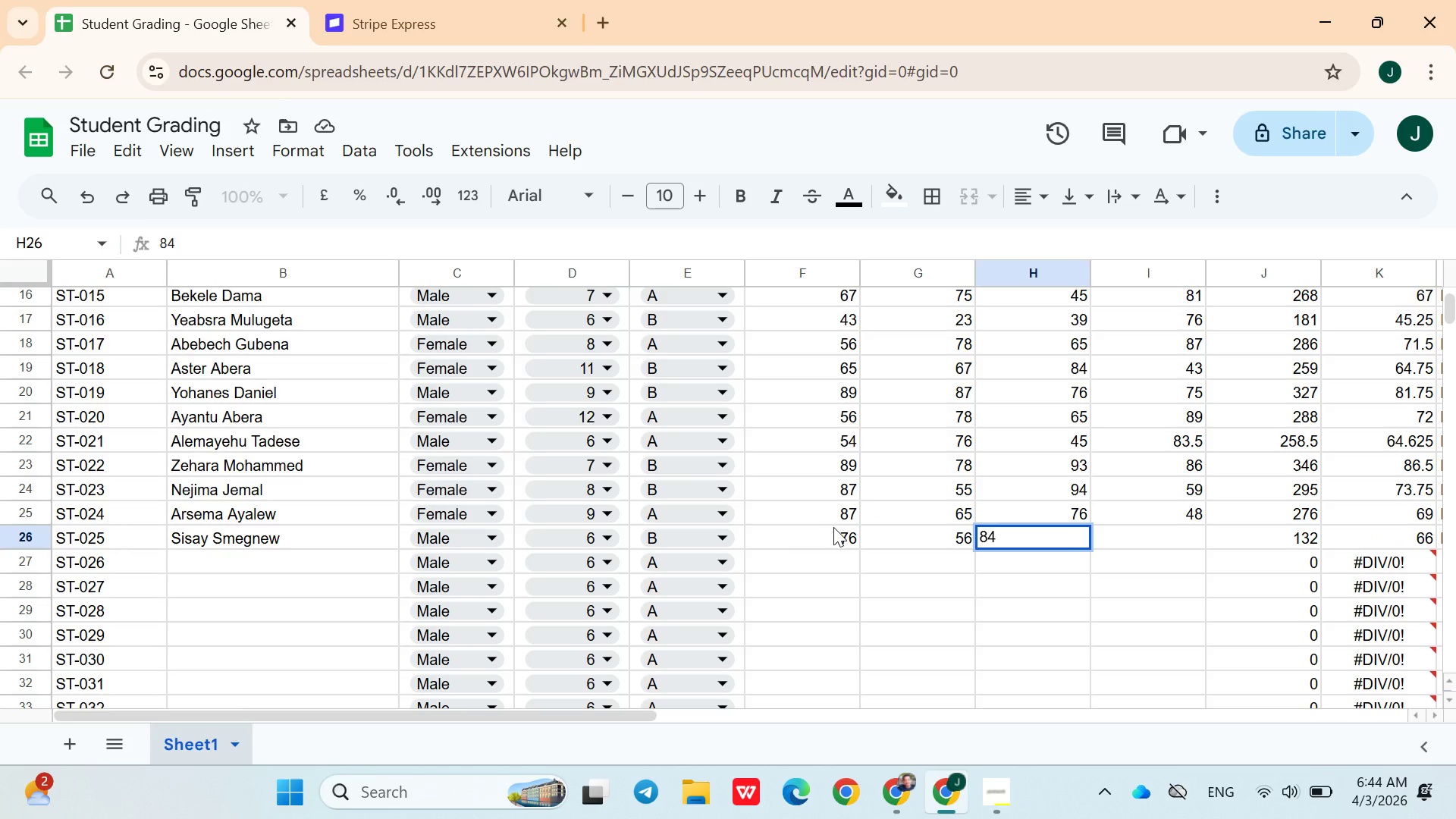 
key(ArrowRight)
 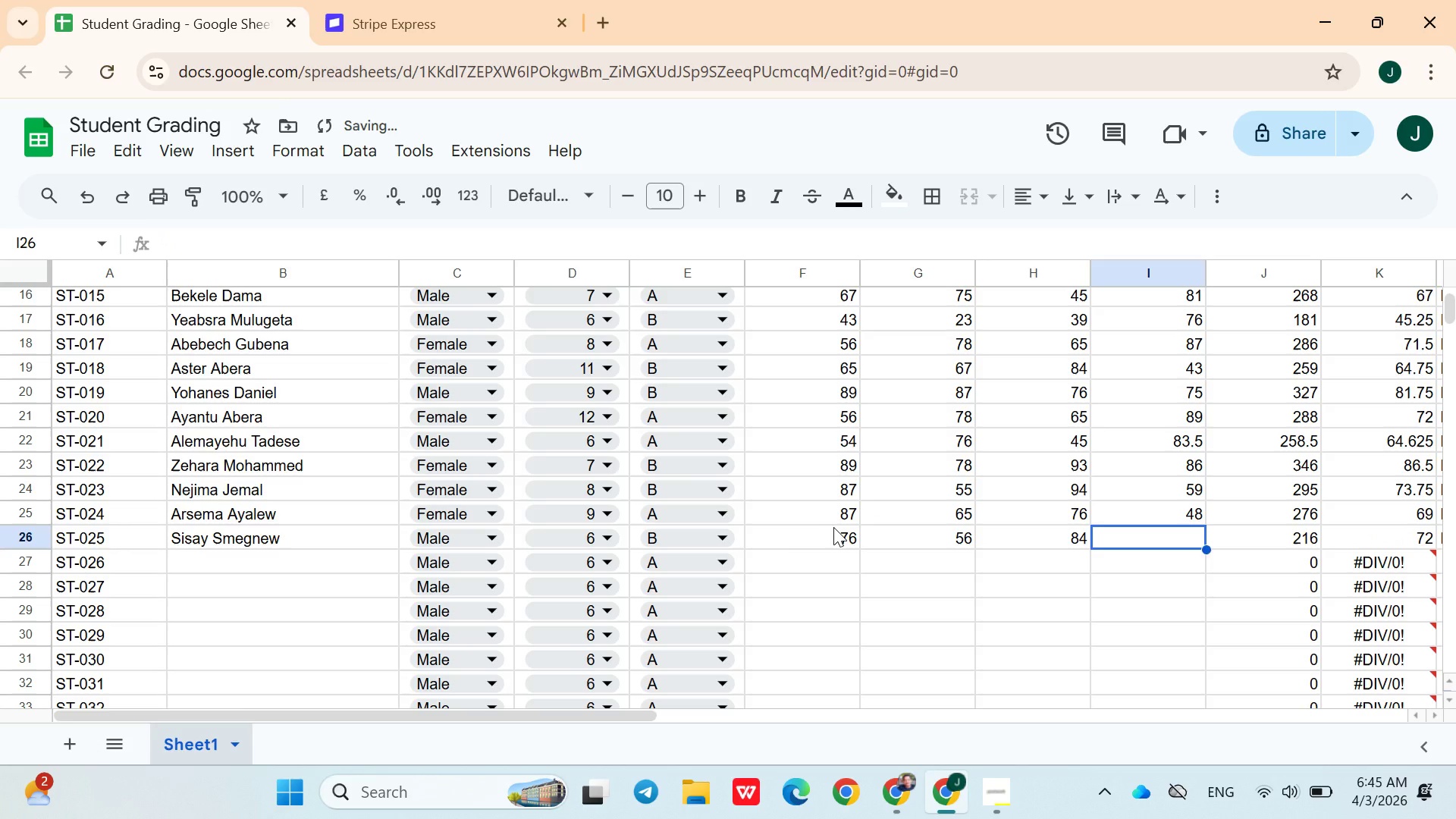 
type(60)
 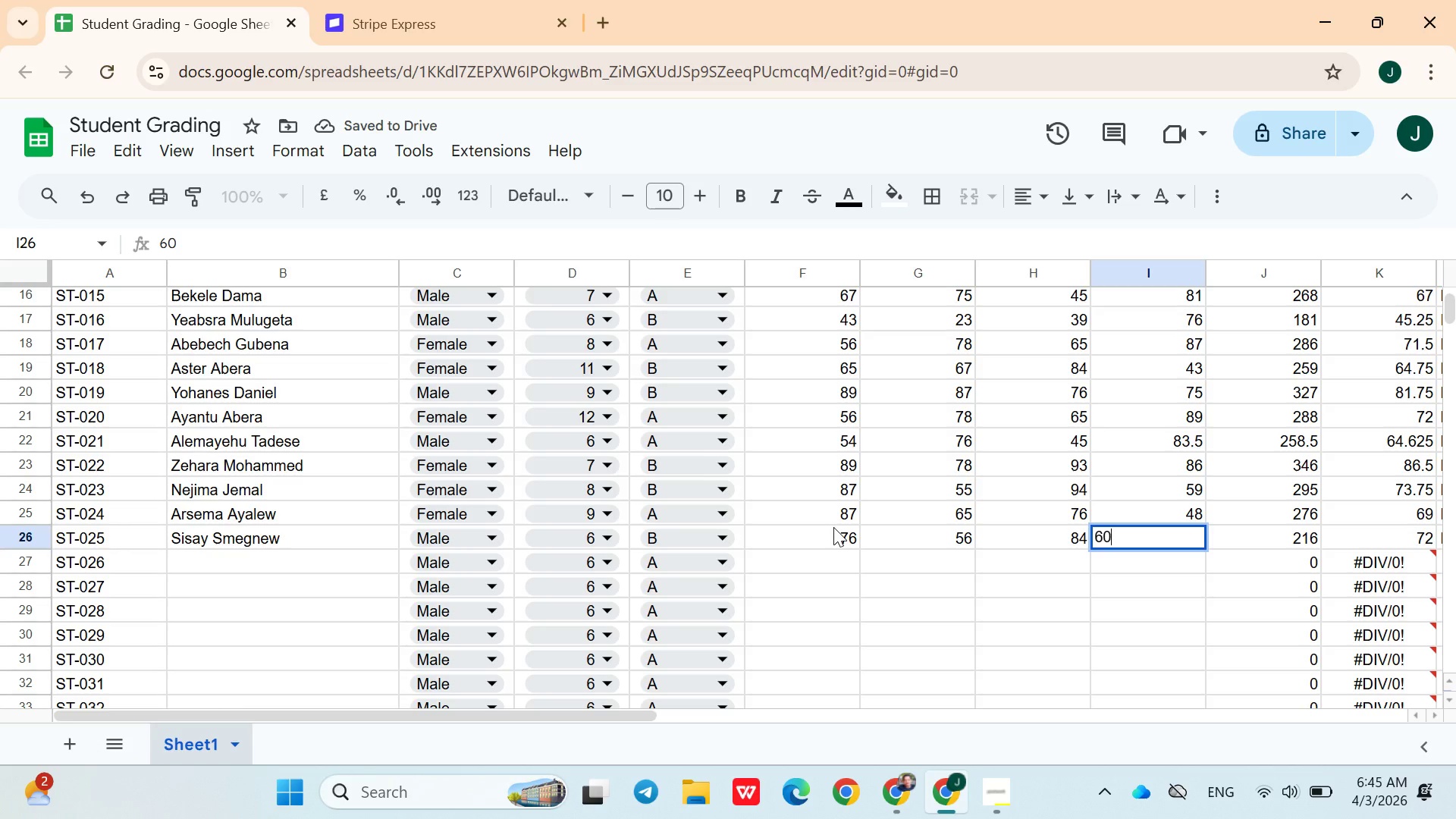 
key(ArrowDown)
 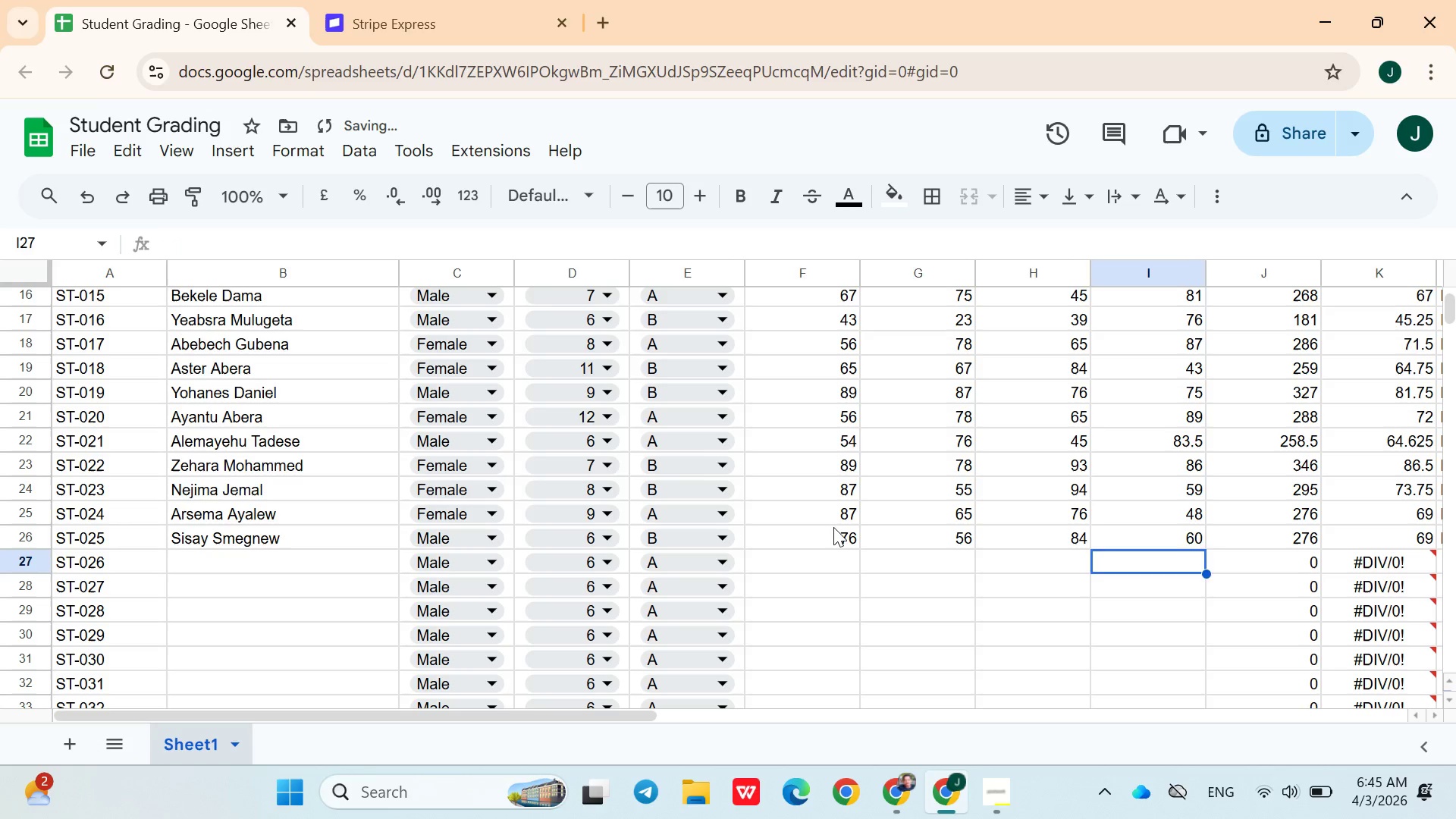 
key(ArrowRight)
 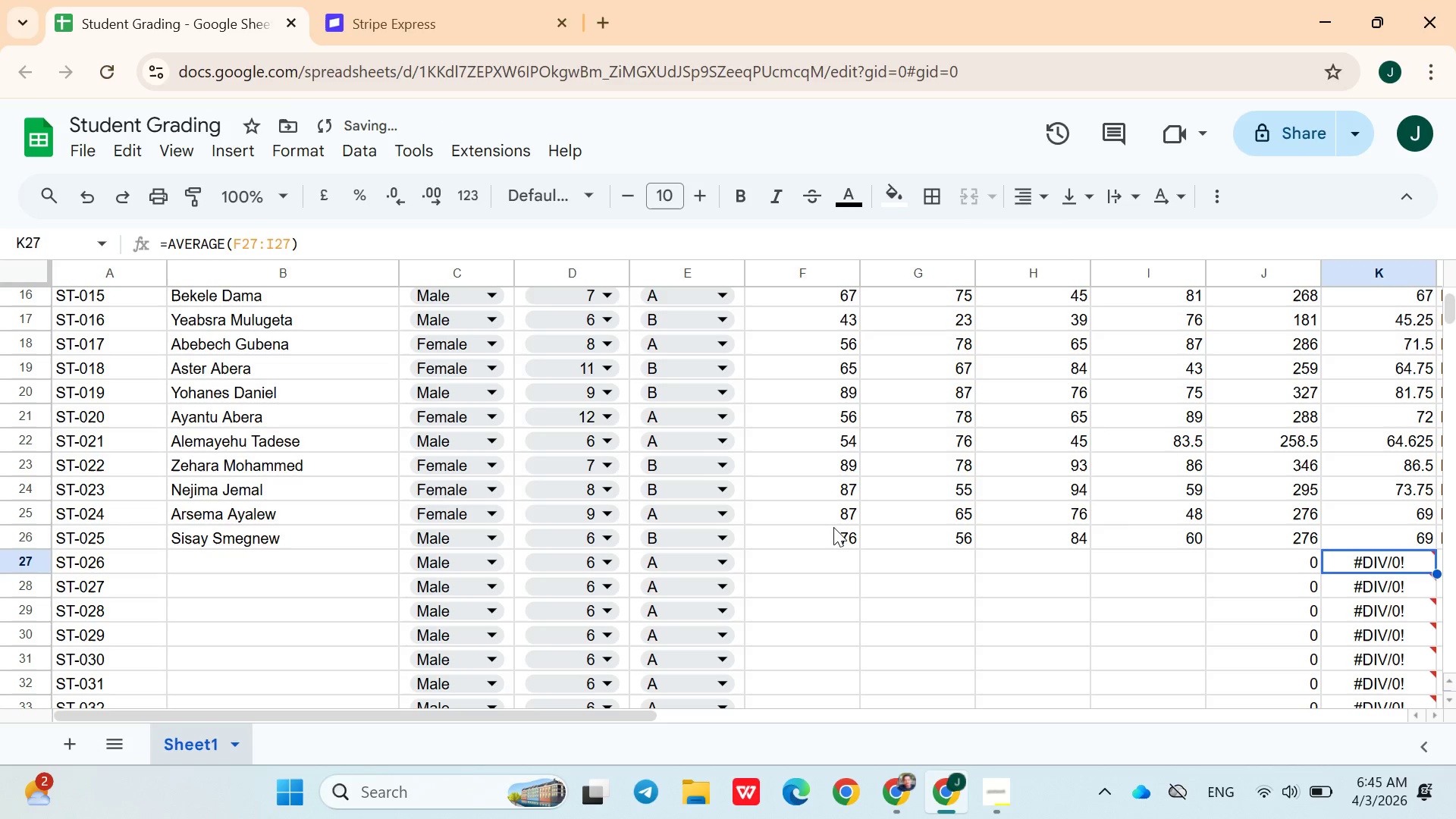 
key(ArrowRight)
 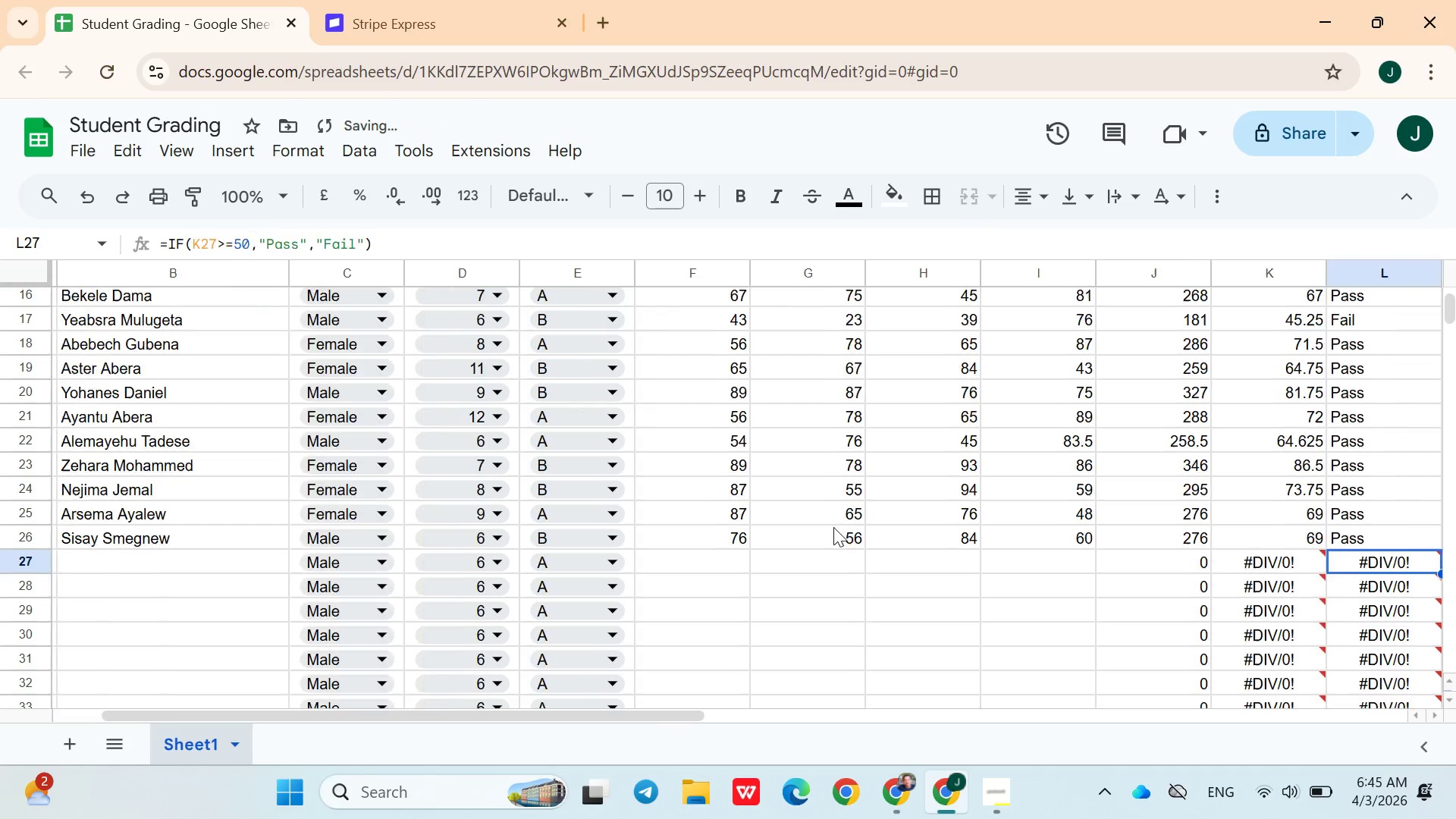 
key(ArrowRight)
 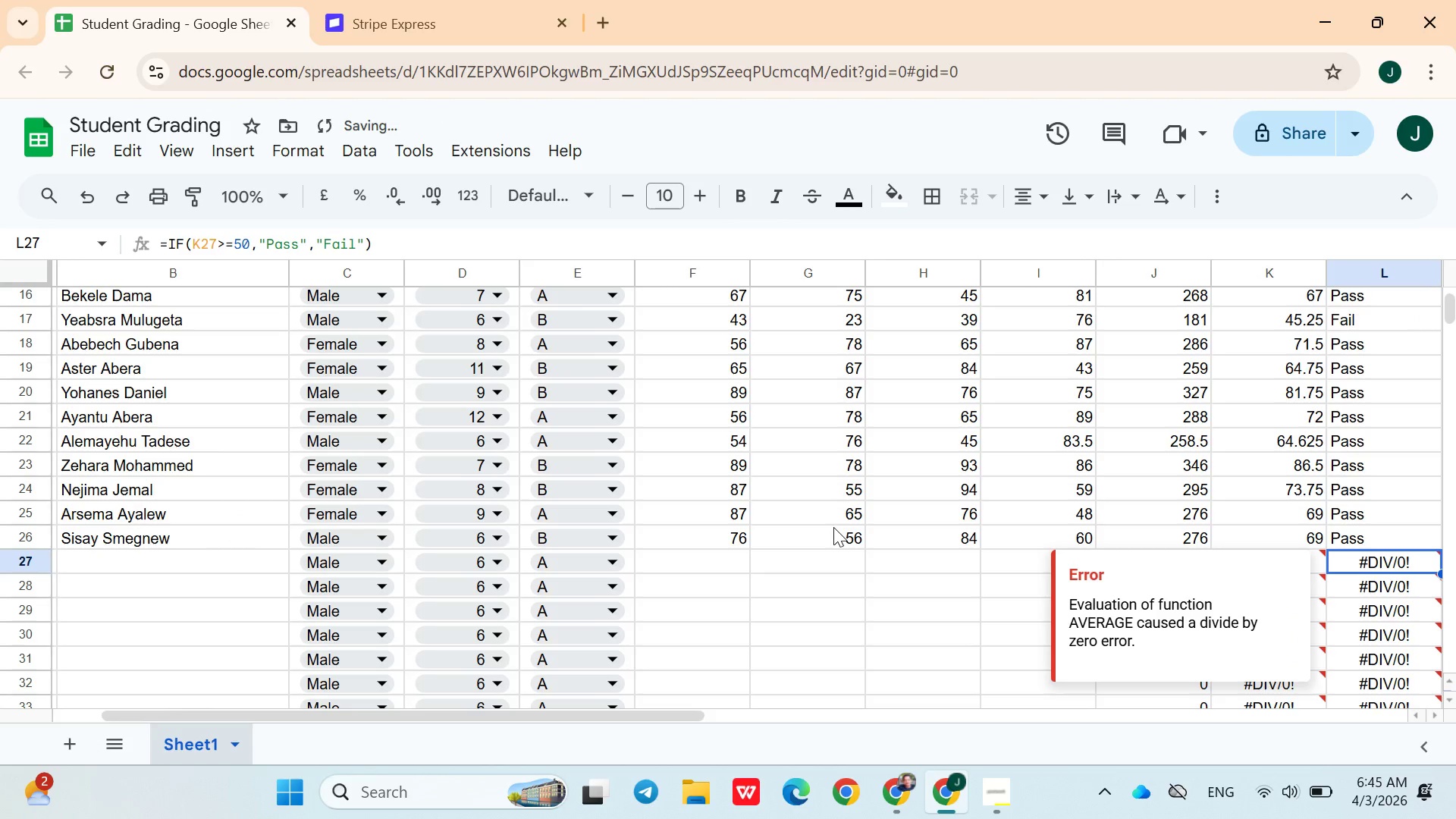 
key(ArrowDown)
 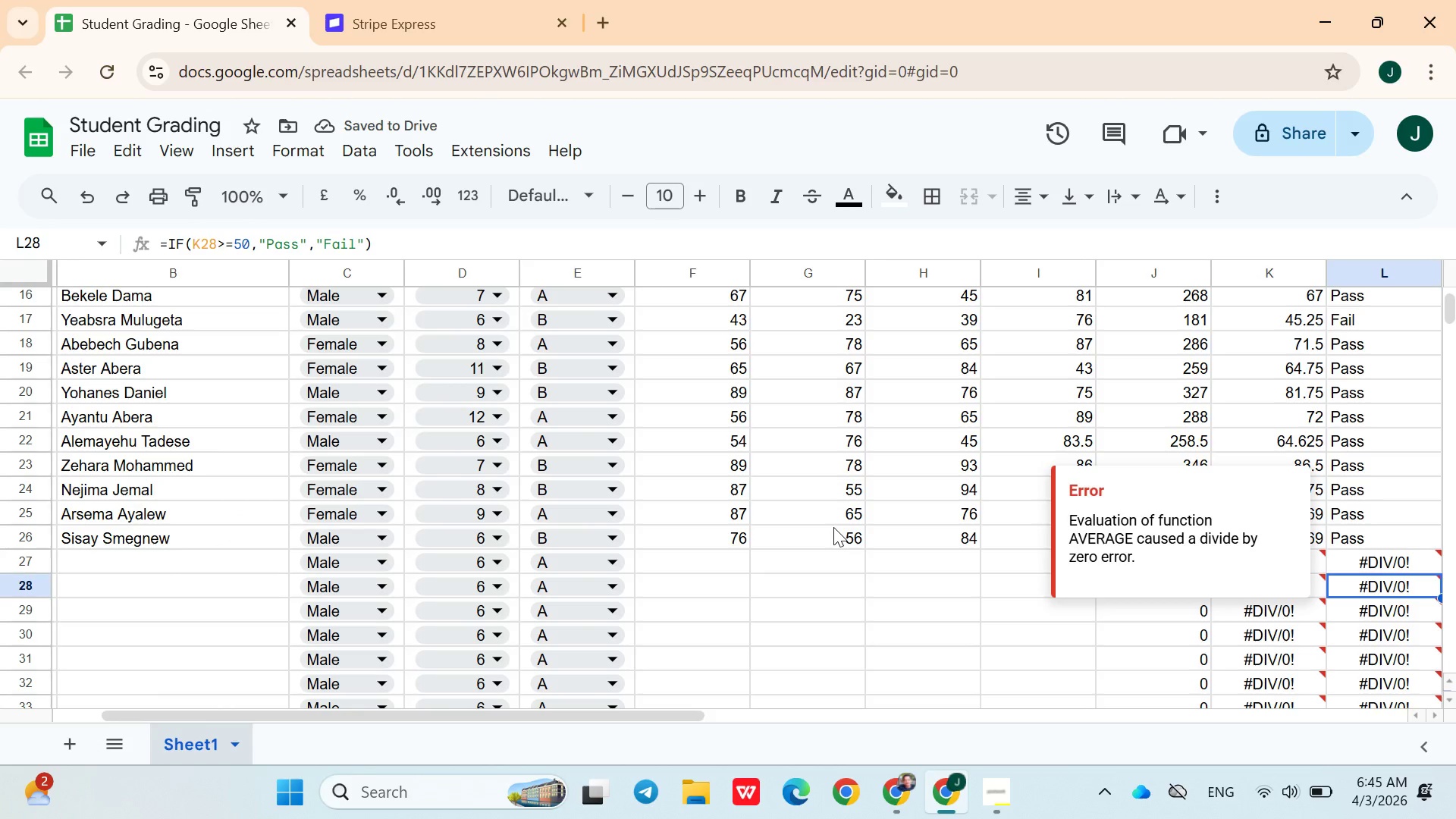 
key(ArrowUp)
 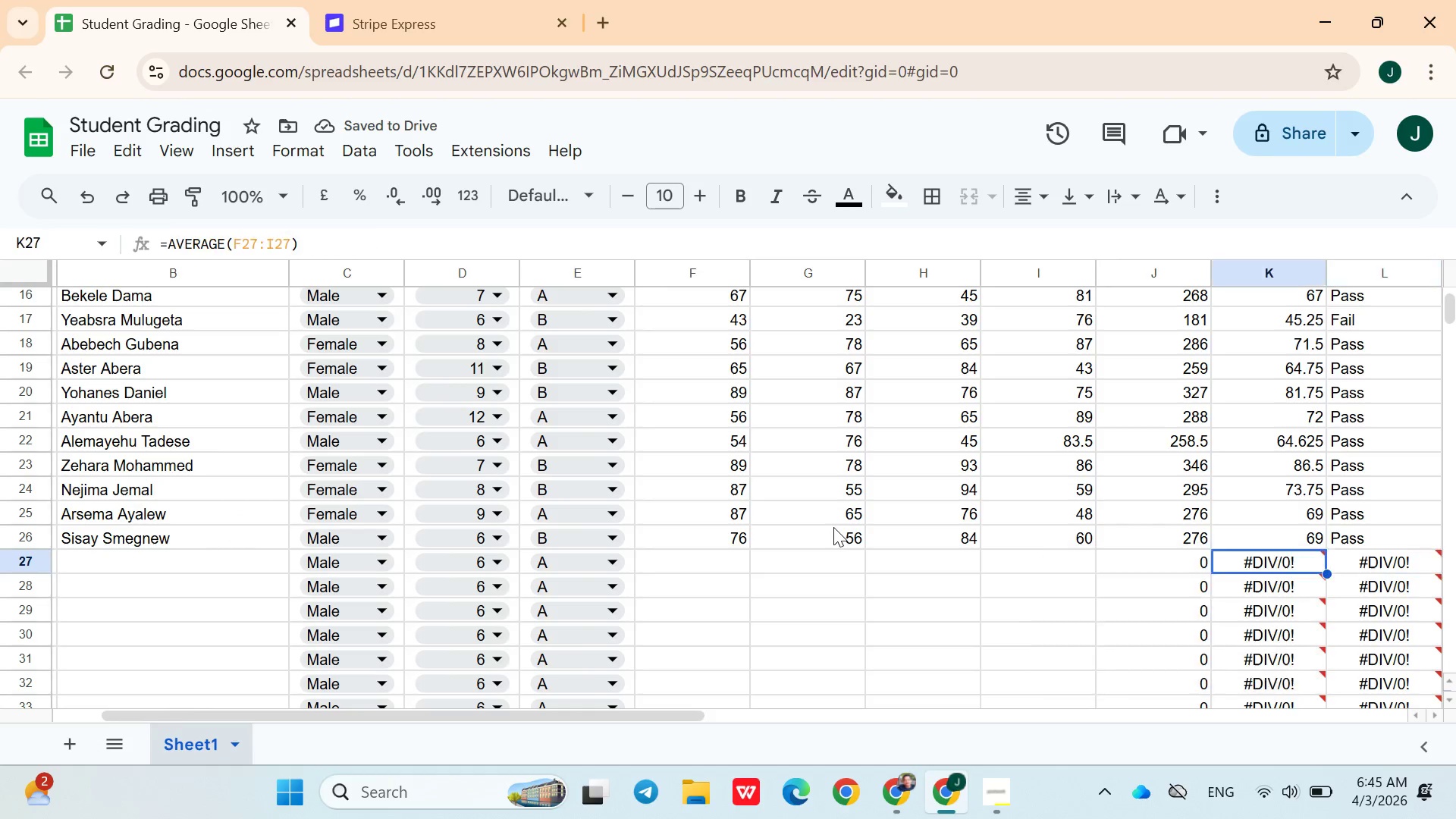 
hold_key(key=ArrowLeft, duration=1.06)
 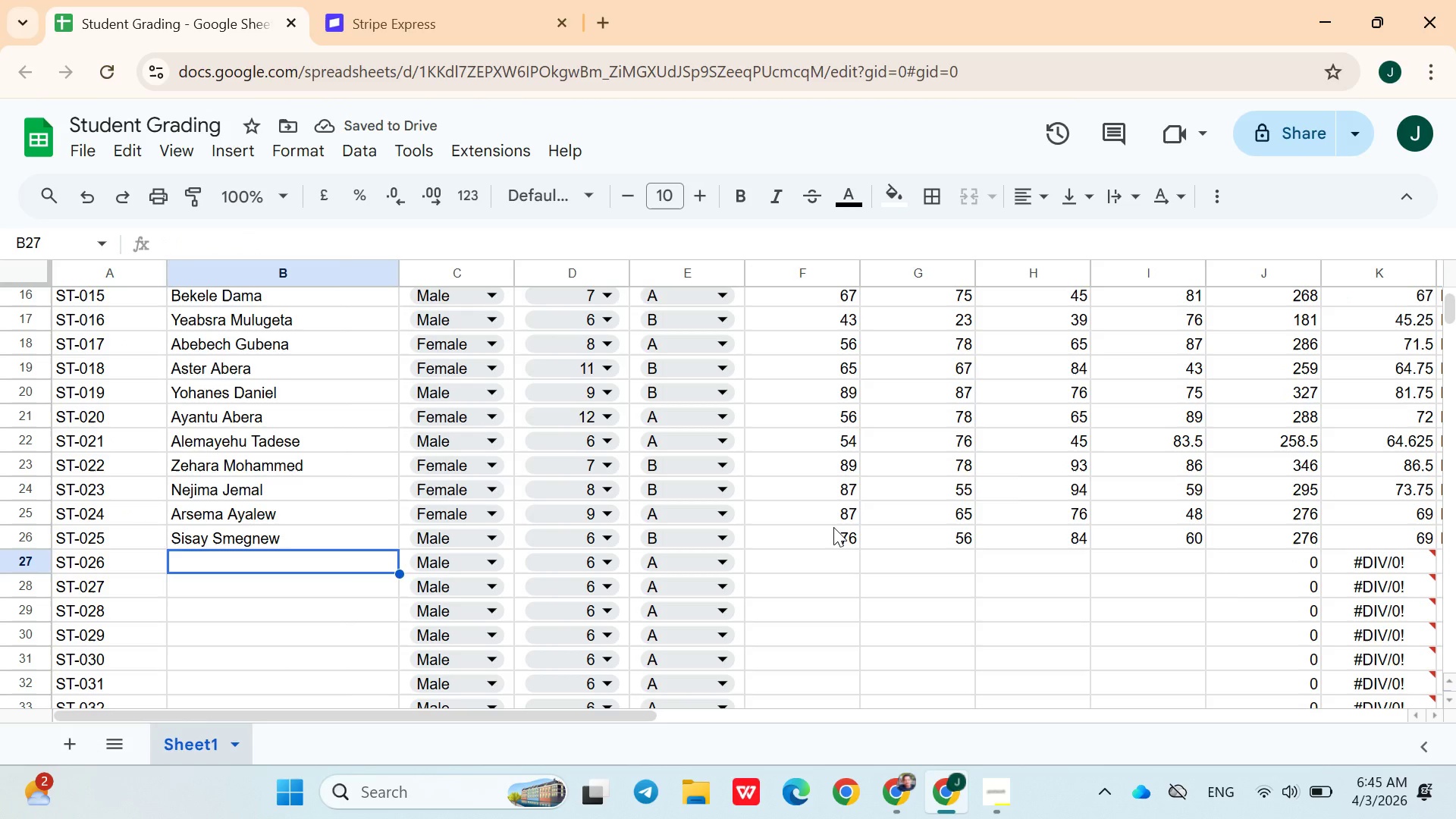 
key(ArrowRight)
 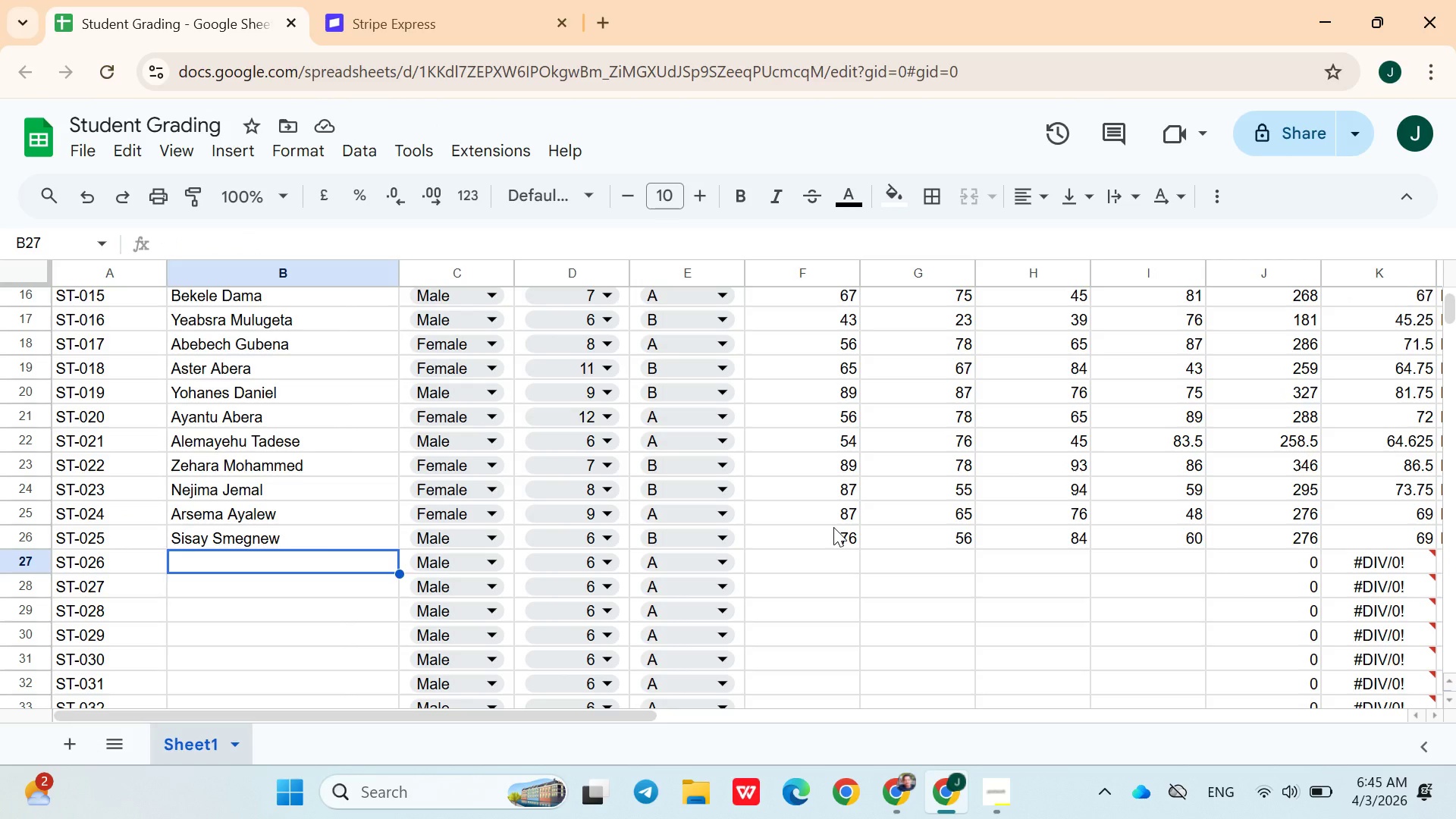 
wait(20.72)
 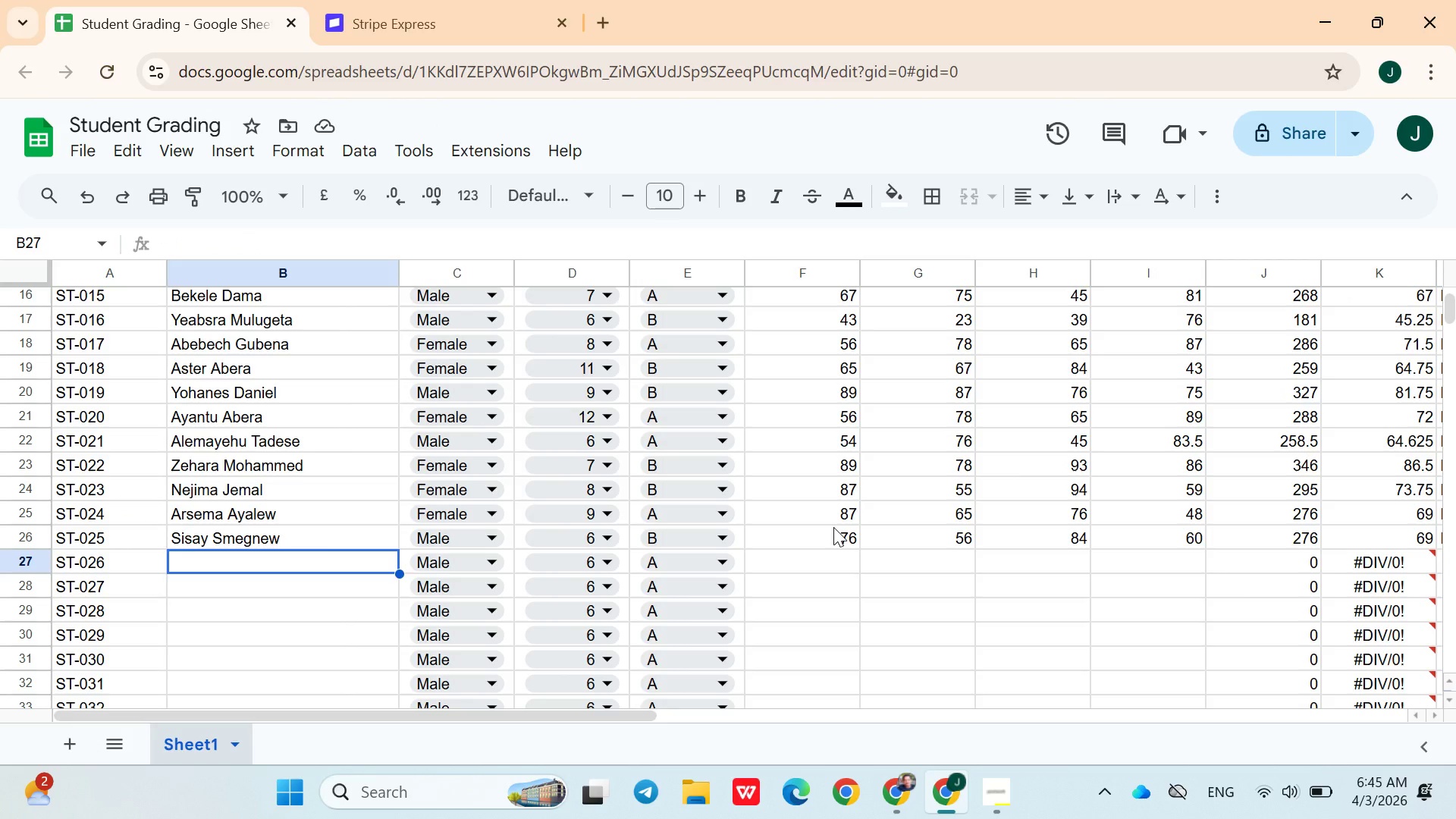 
key(Shift+D)
 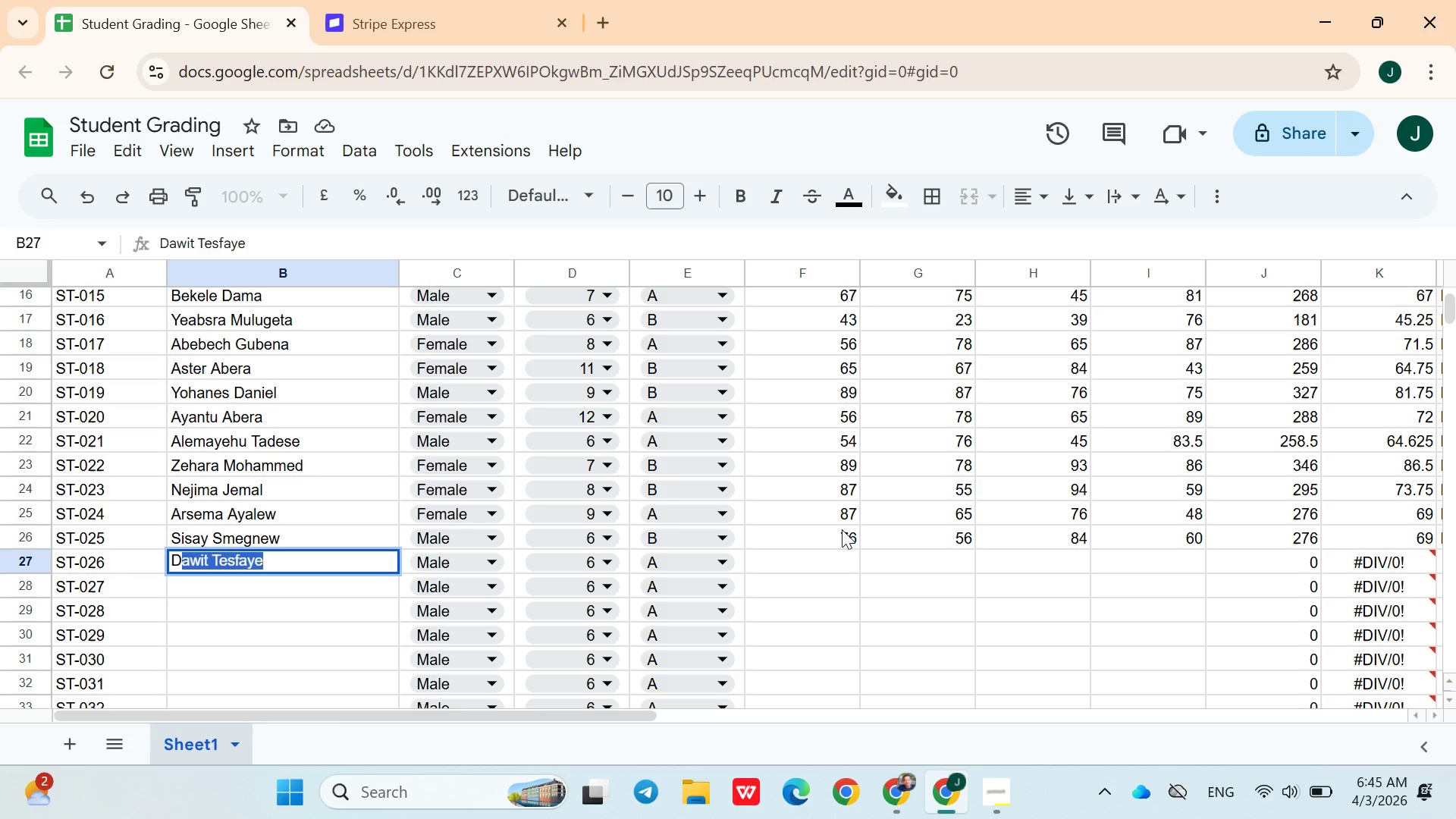 
type(emle k)
key(Backspace)
type(Kassa)
 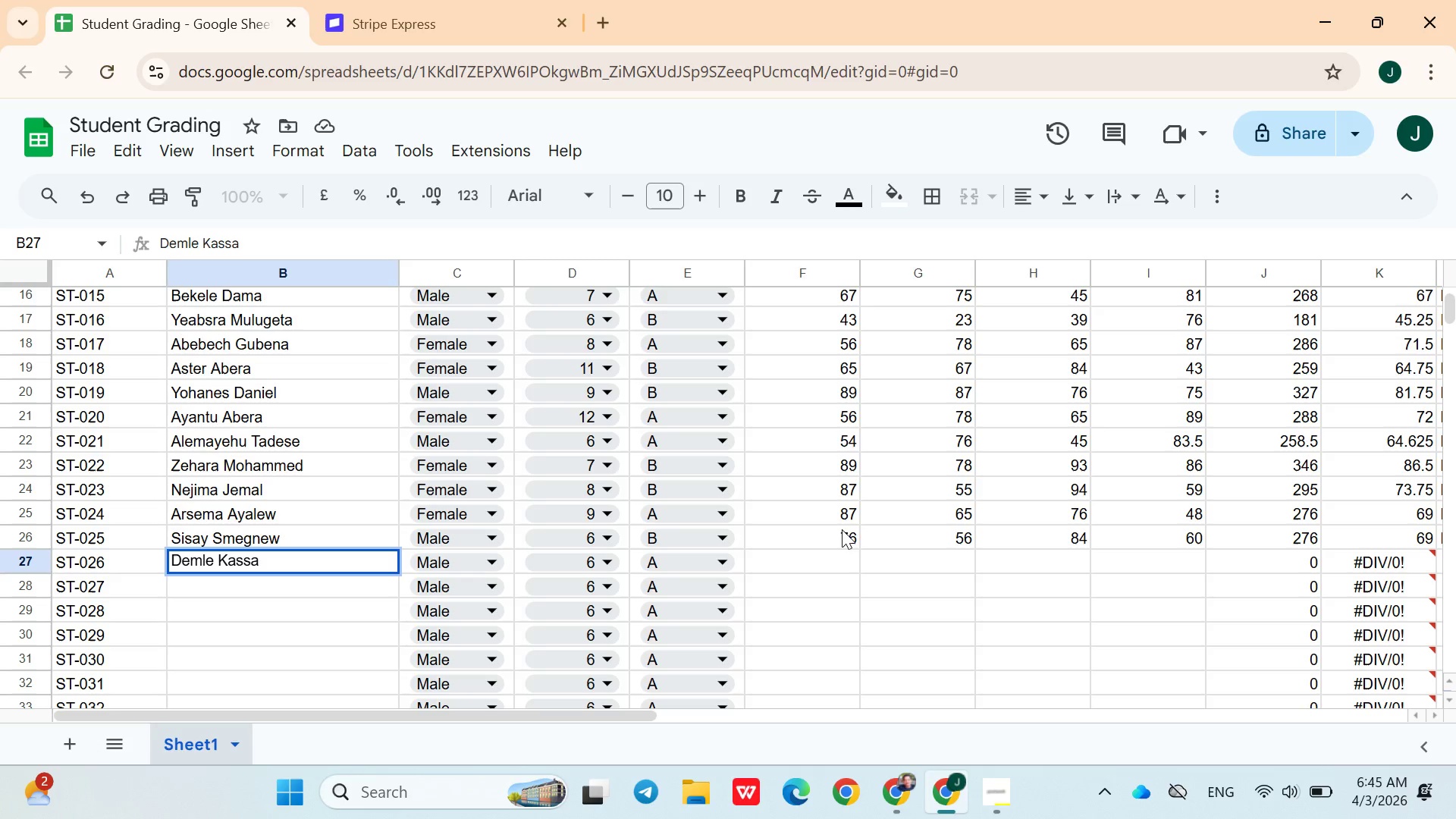 
key(ArrowRight)
 